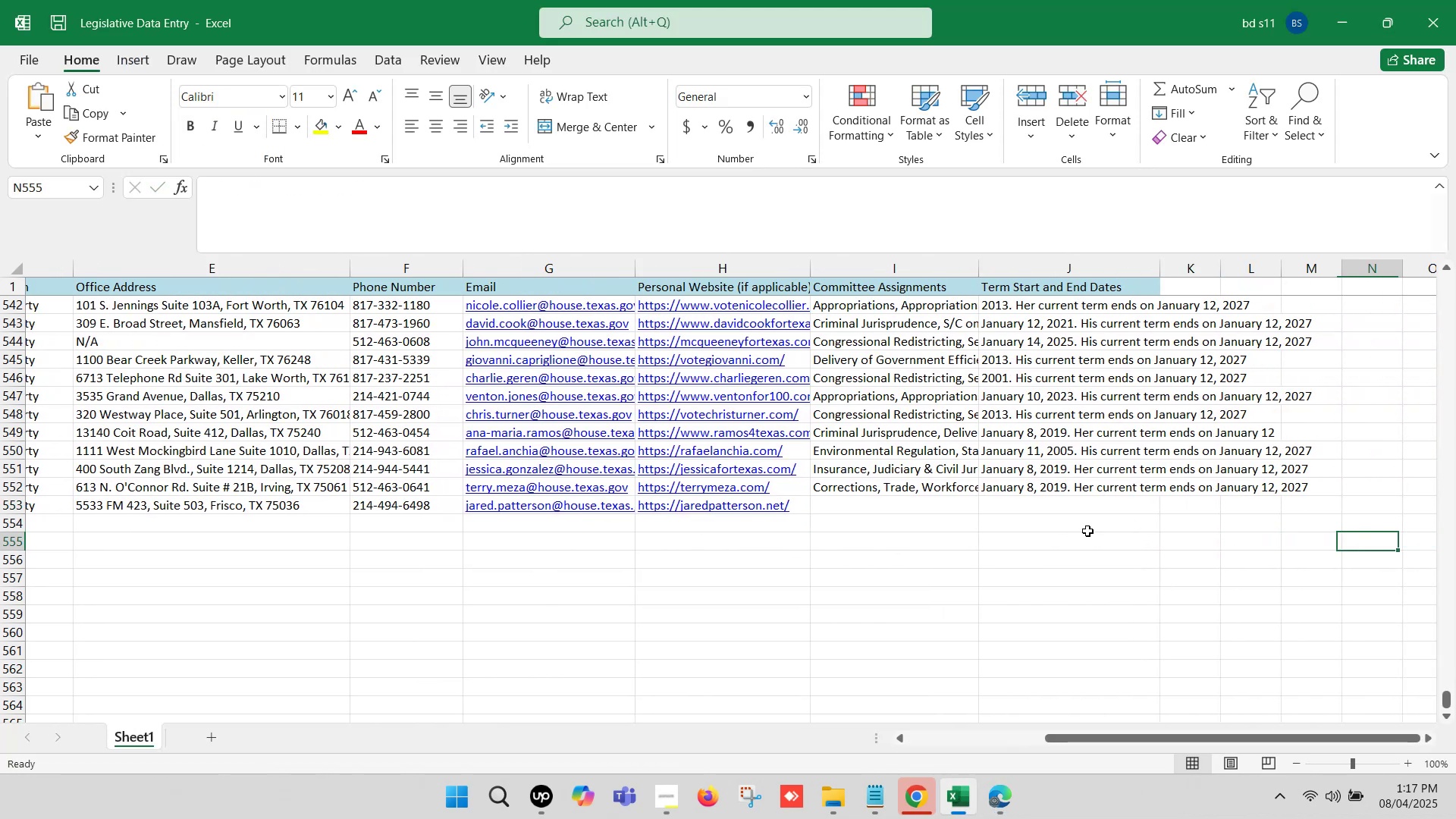 
key(ArrowRight)
 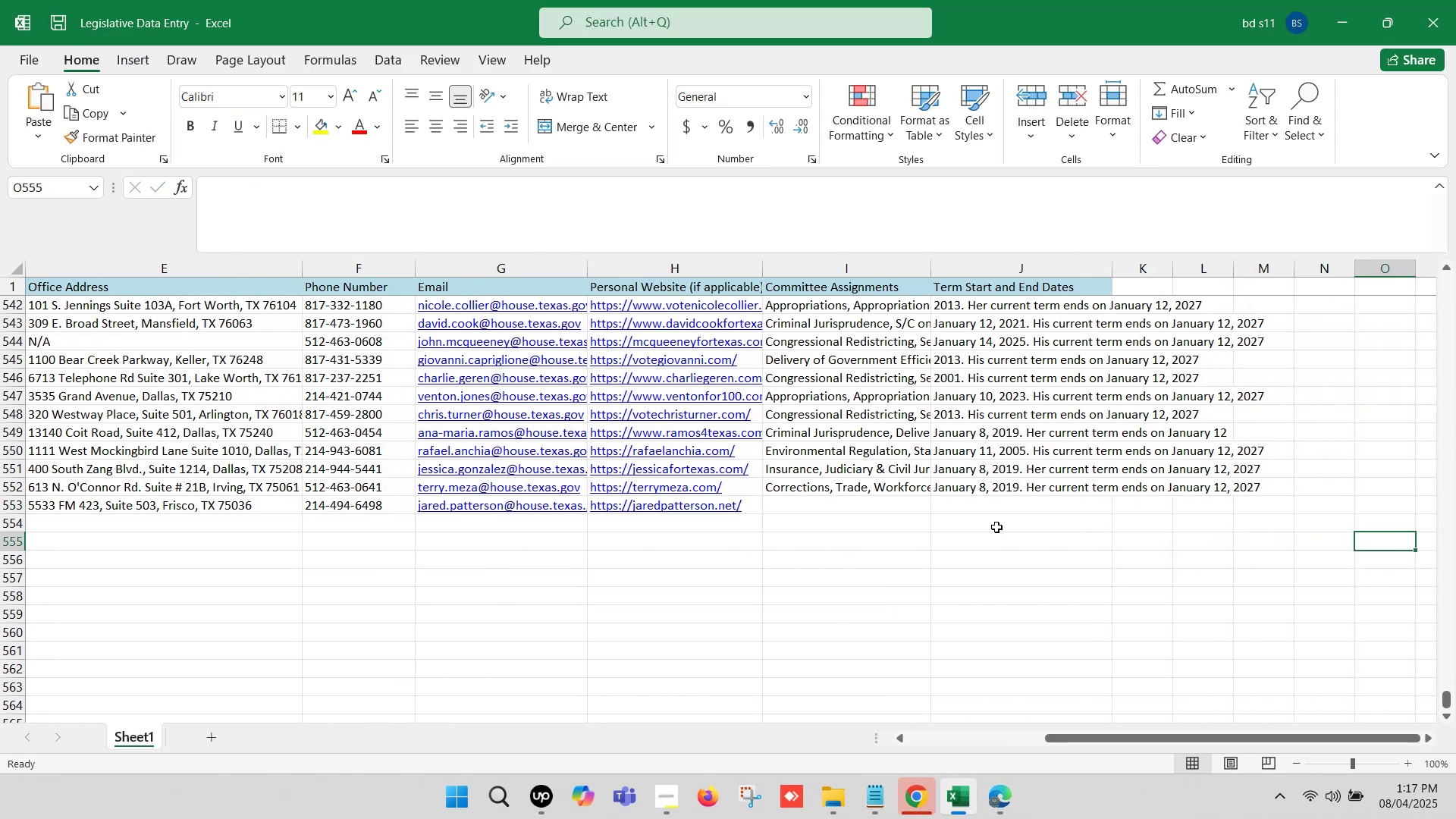 
key(ArrowRight)
 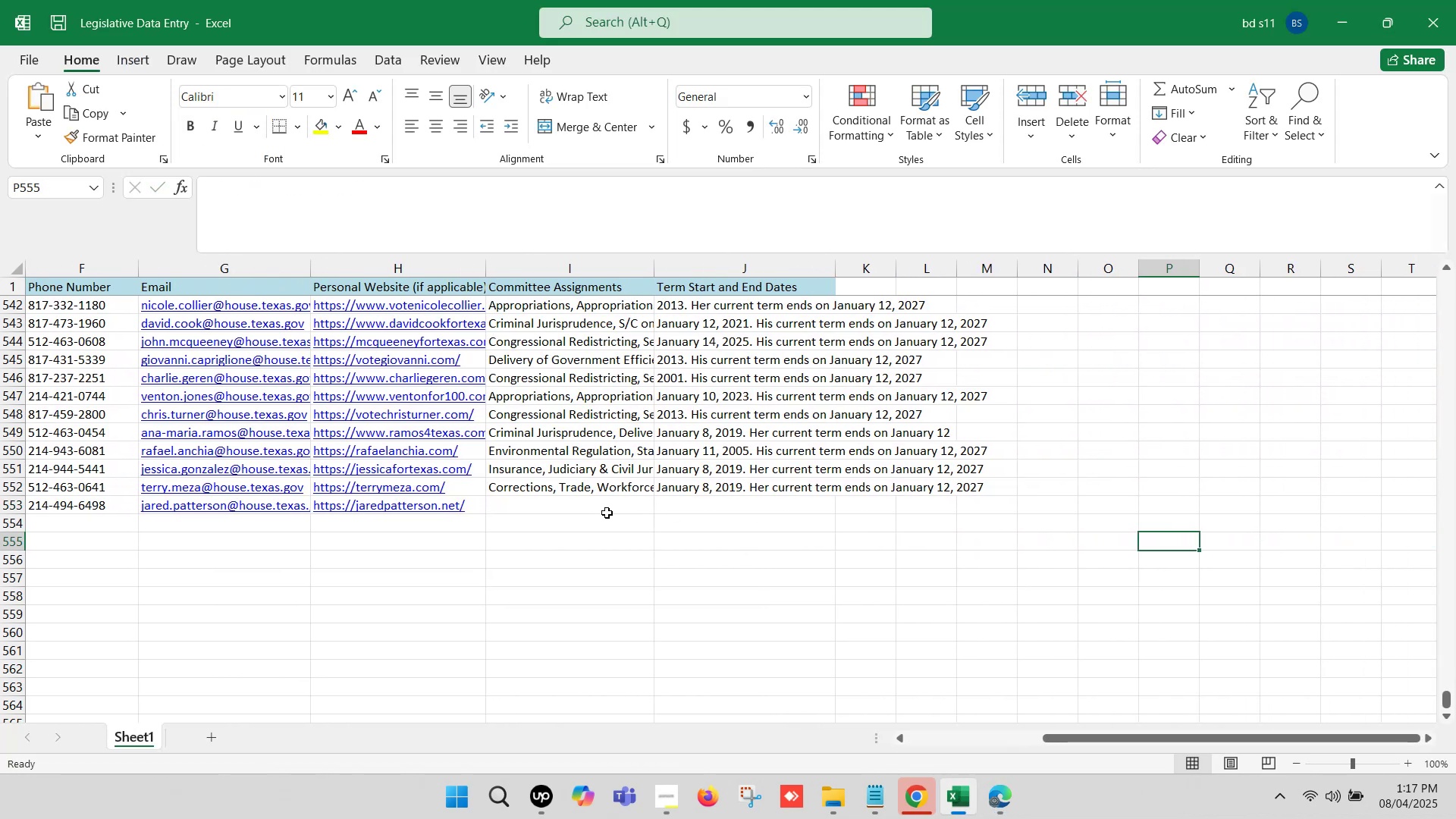 
left_click([601, 507])
 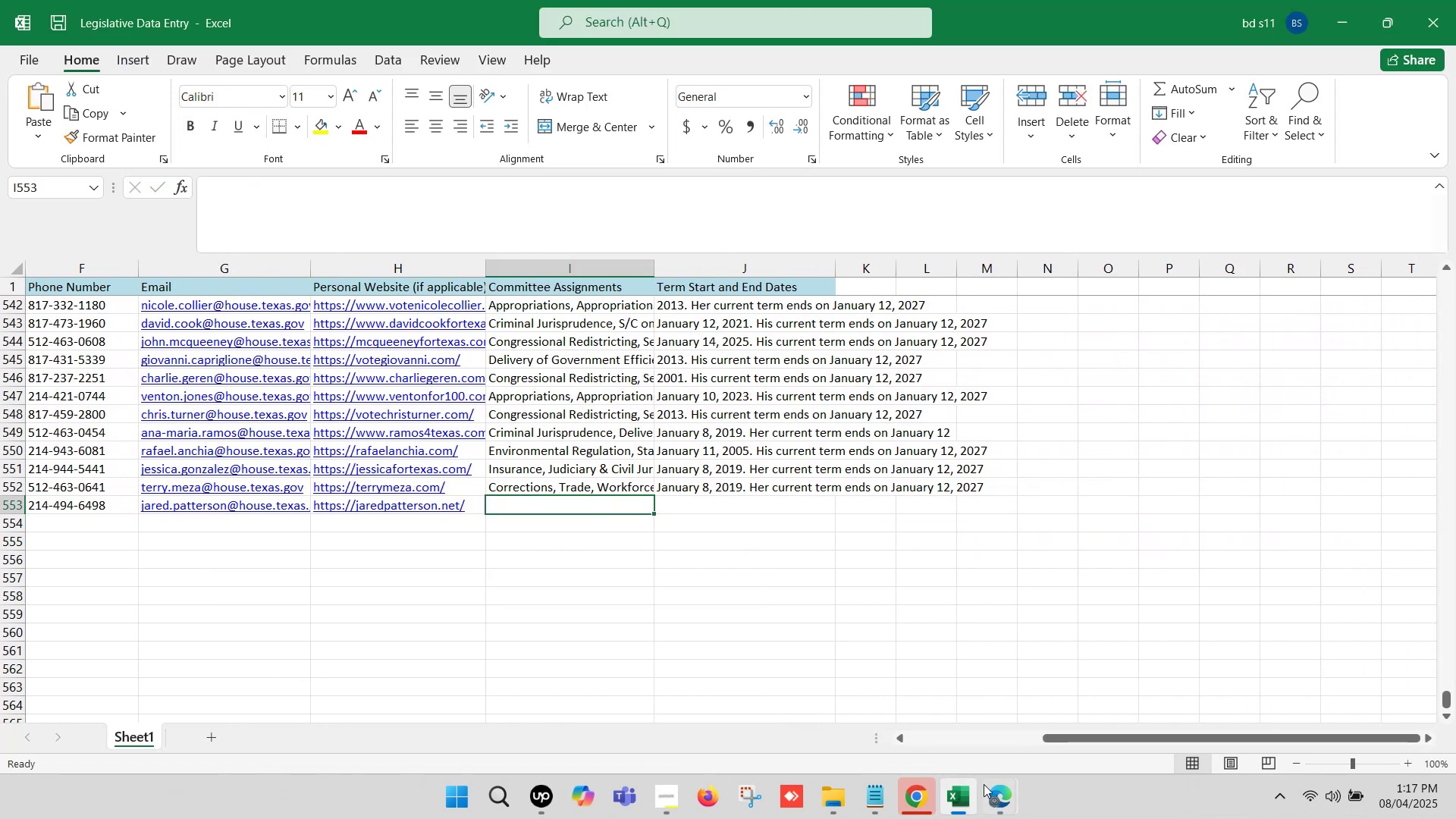 
left_click([991, 788])
 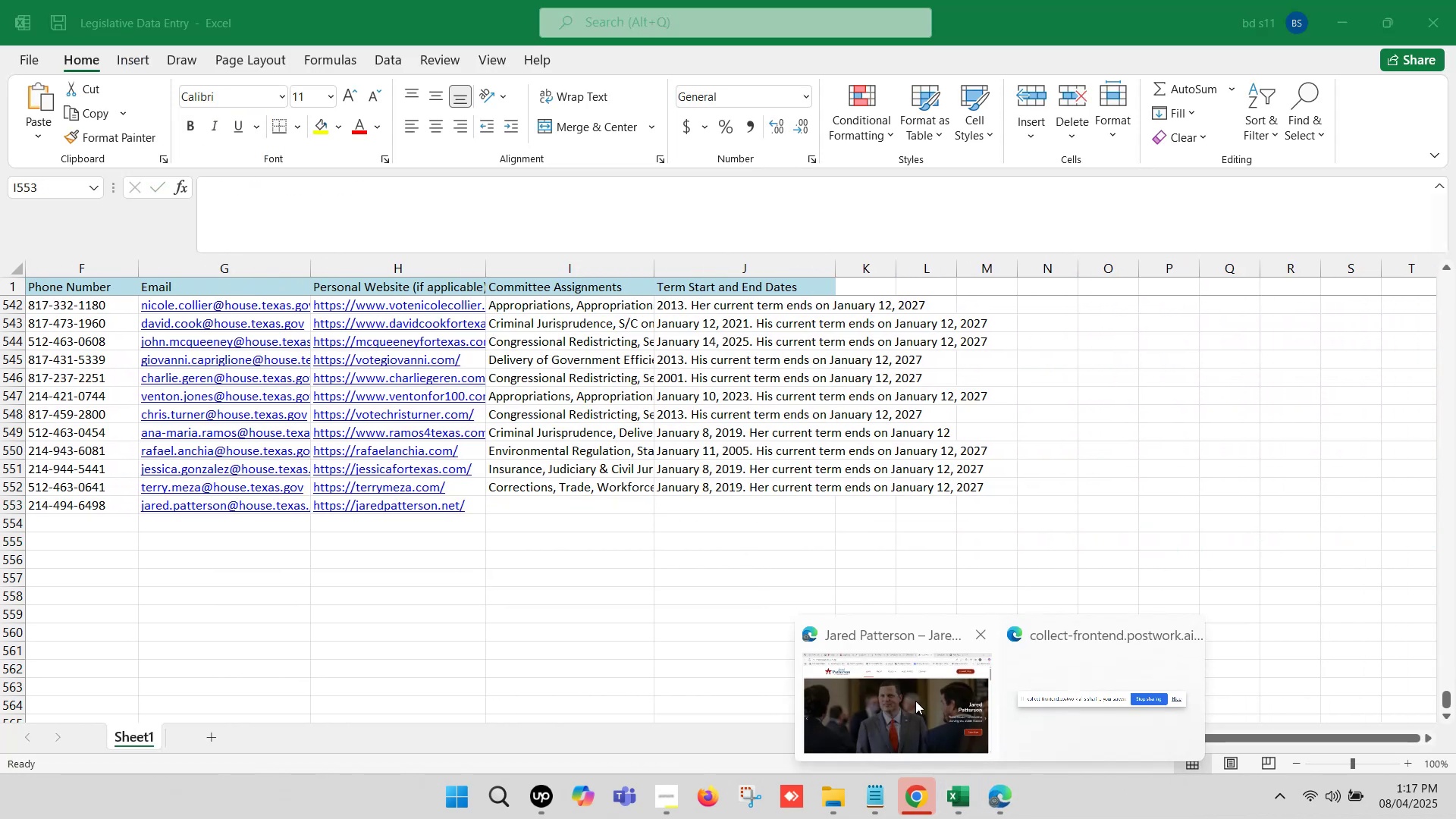 
left_click([913, 698])
 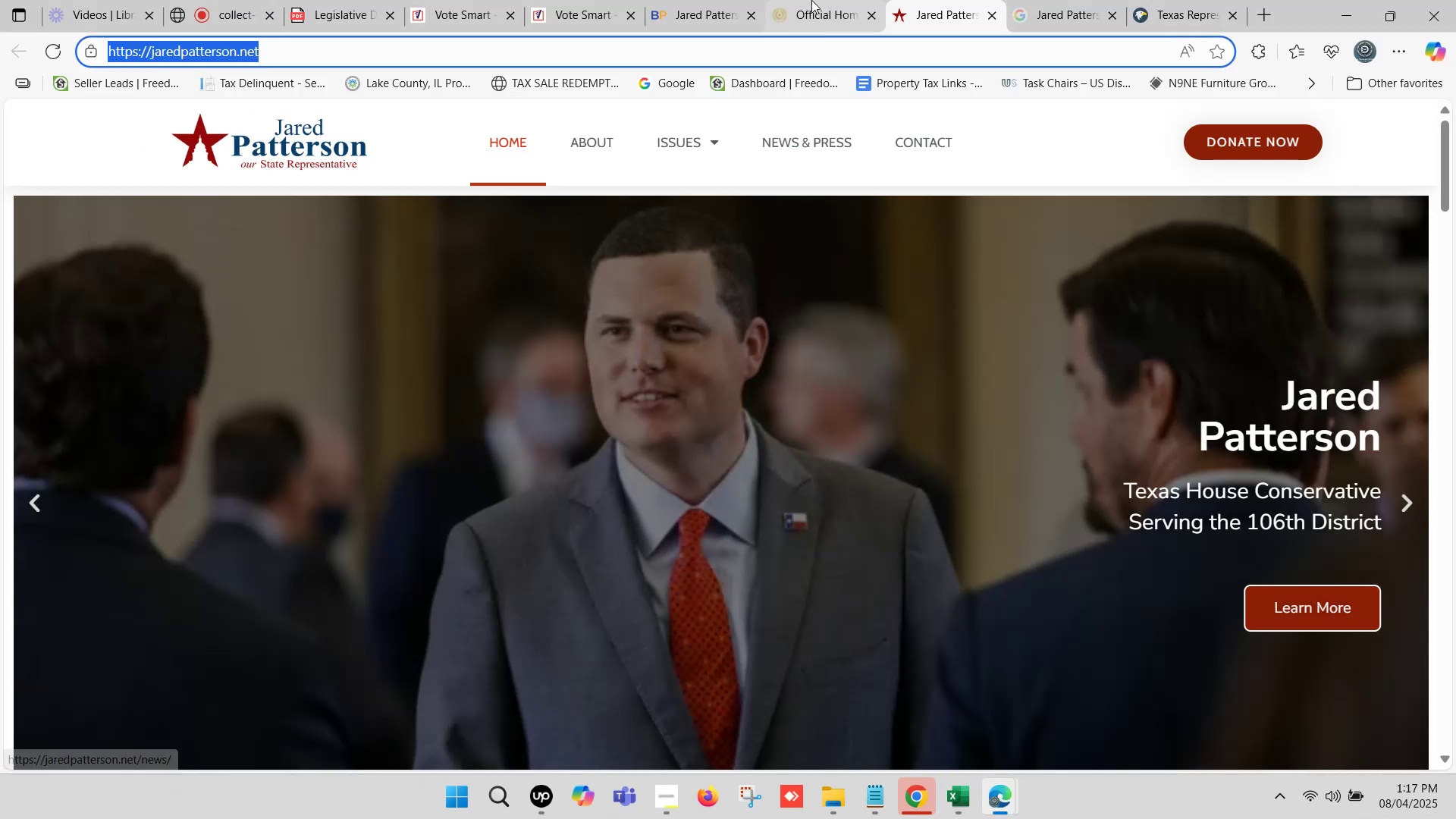 
left_click([807, 0])
 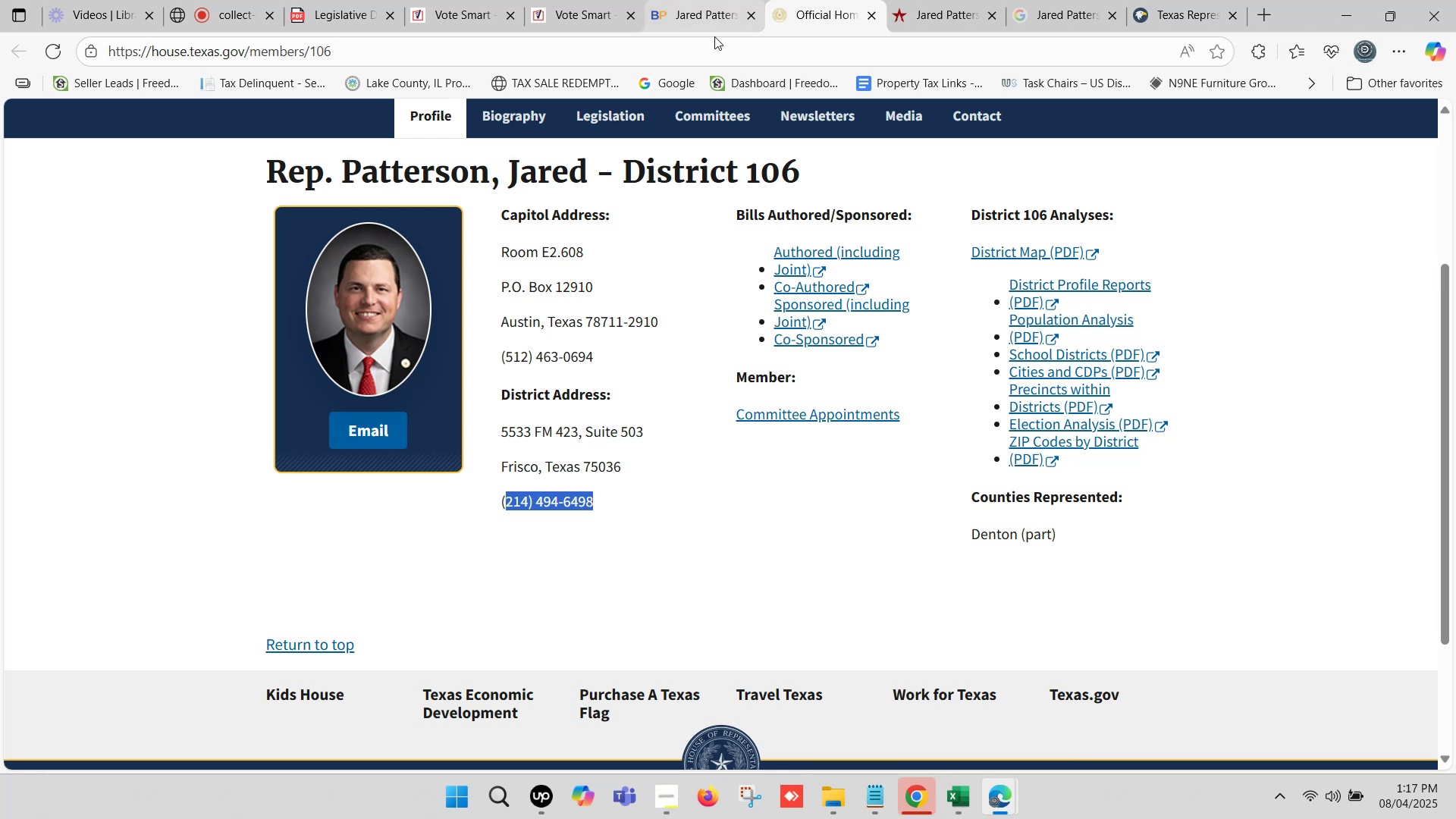 
scroll: coordinate [604, 357], scroll_direction: up, amount: 2.0
 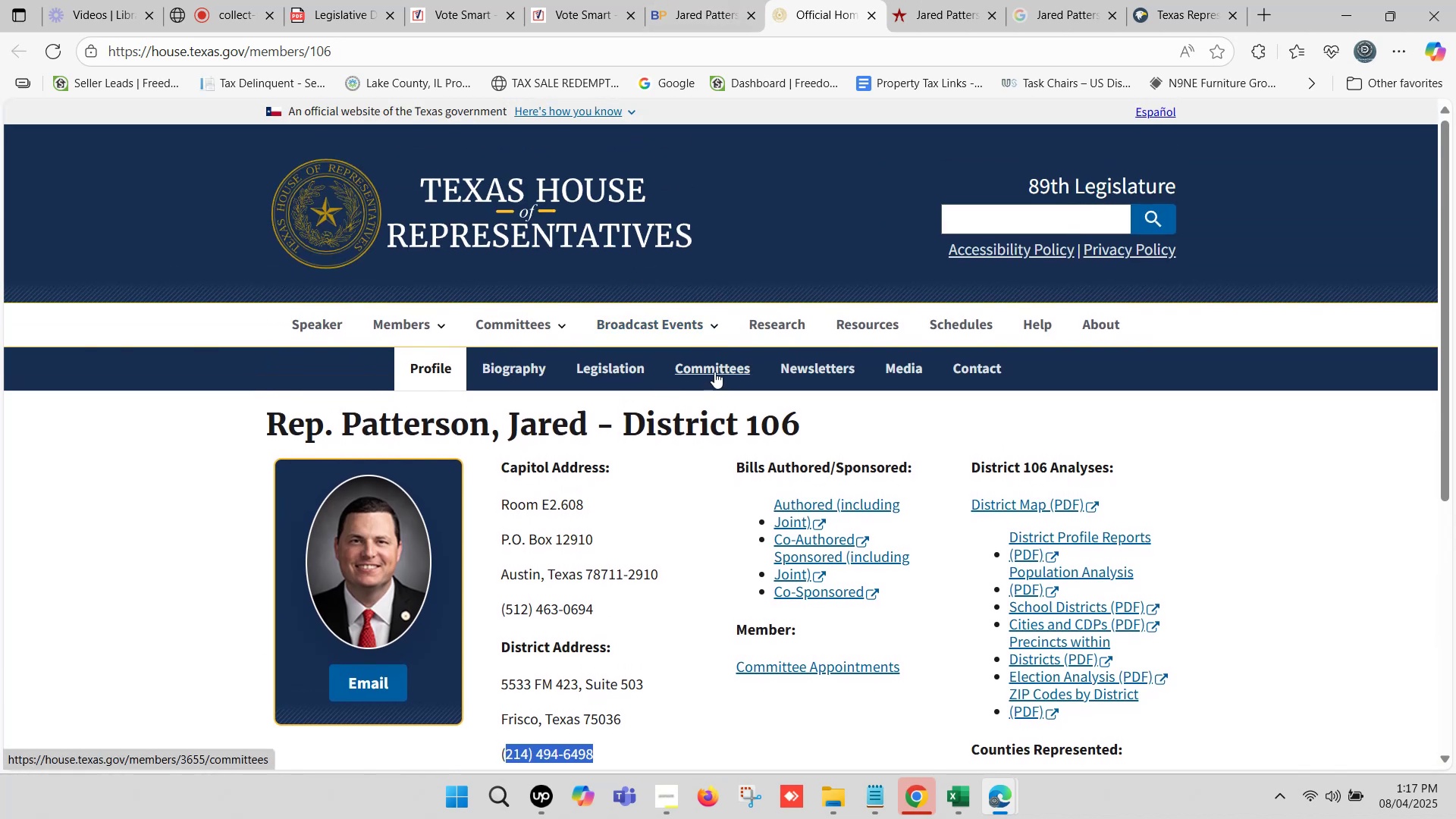 
left_click([714, 372])
 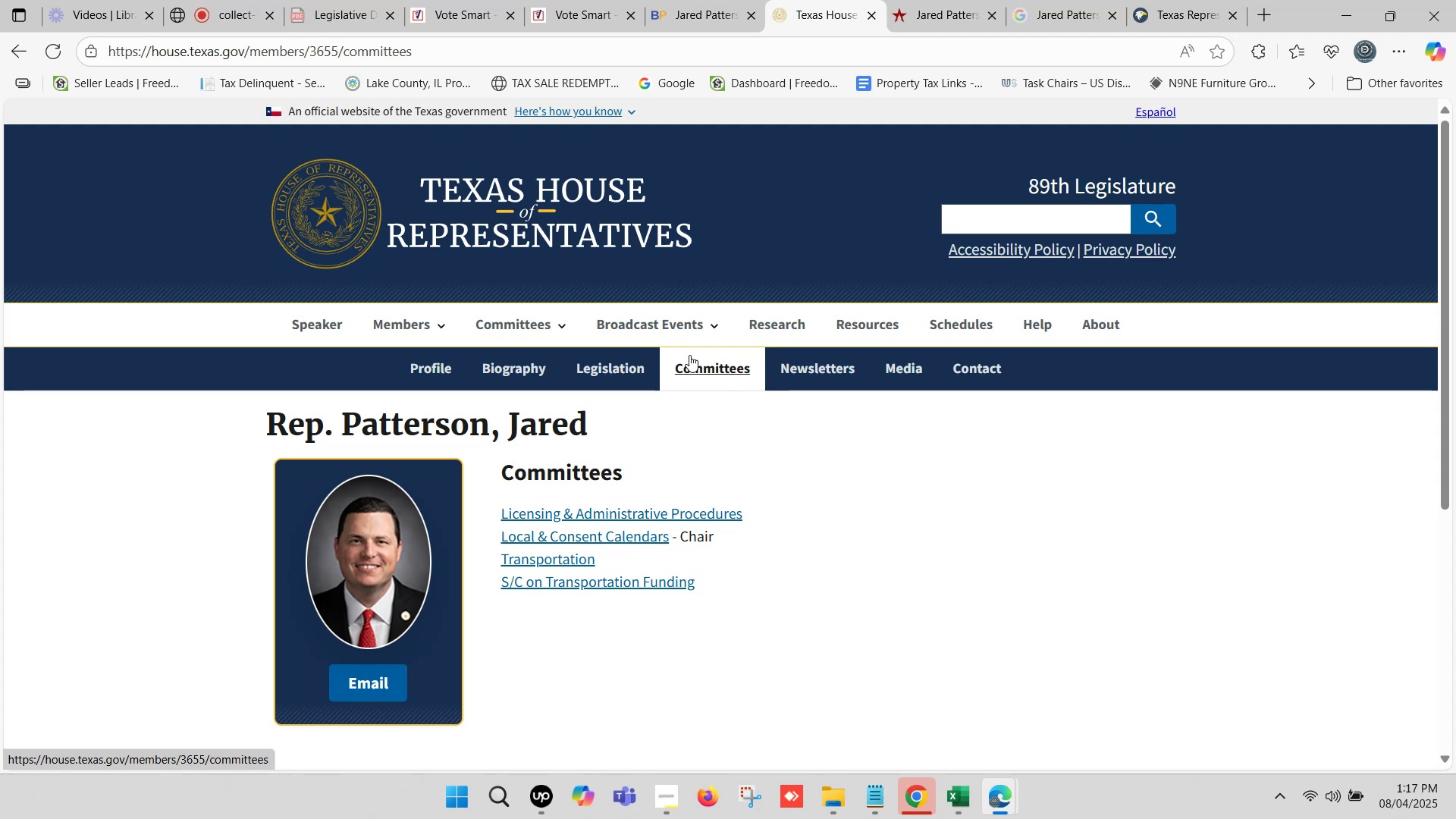 
wait(20.32)
 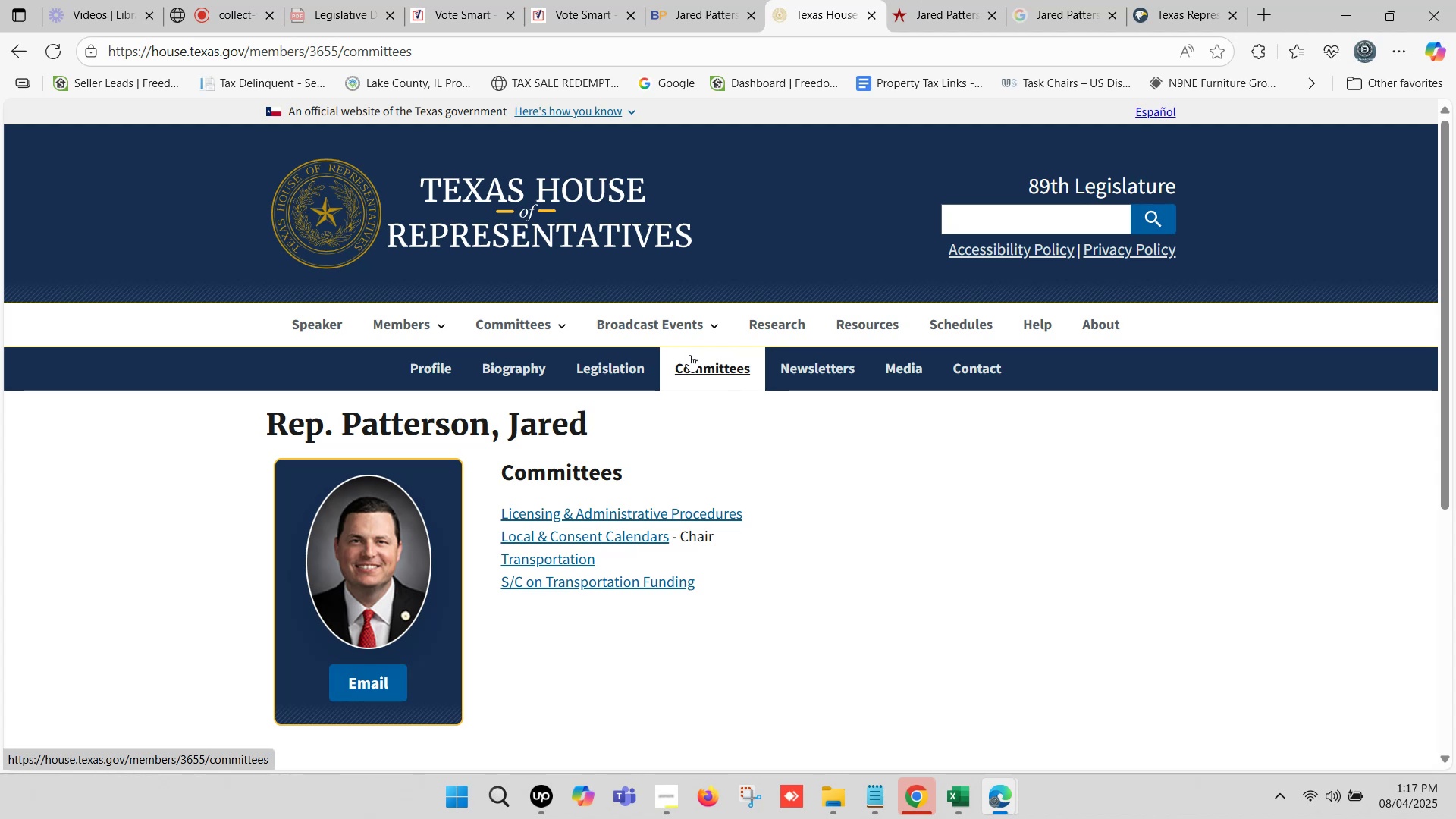 
scroll: coordinate [684, 444], scroll_direction: down, amount: 1.0
 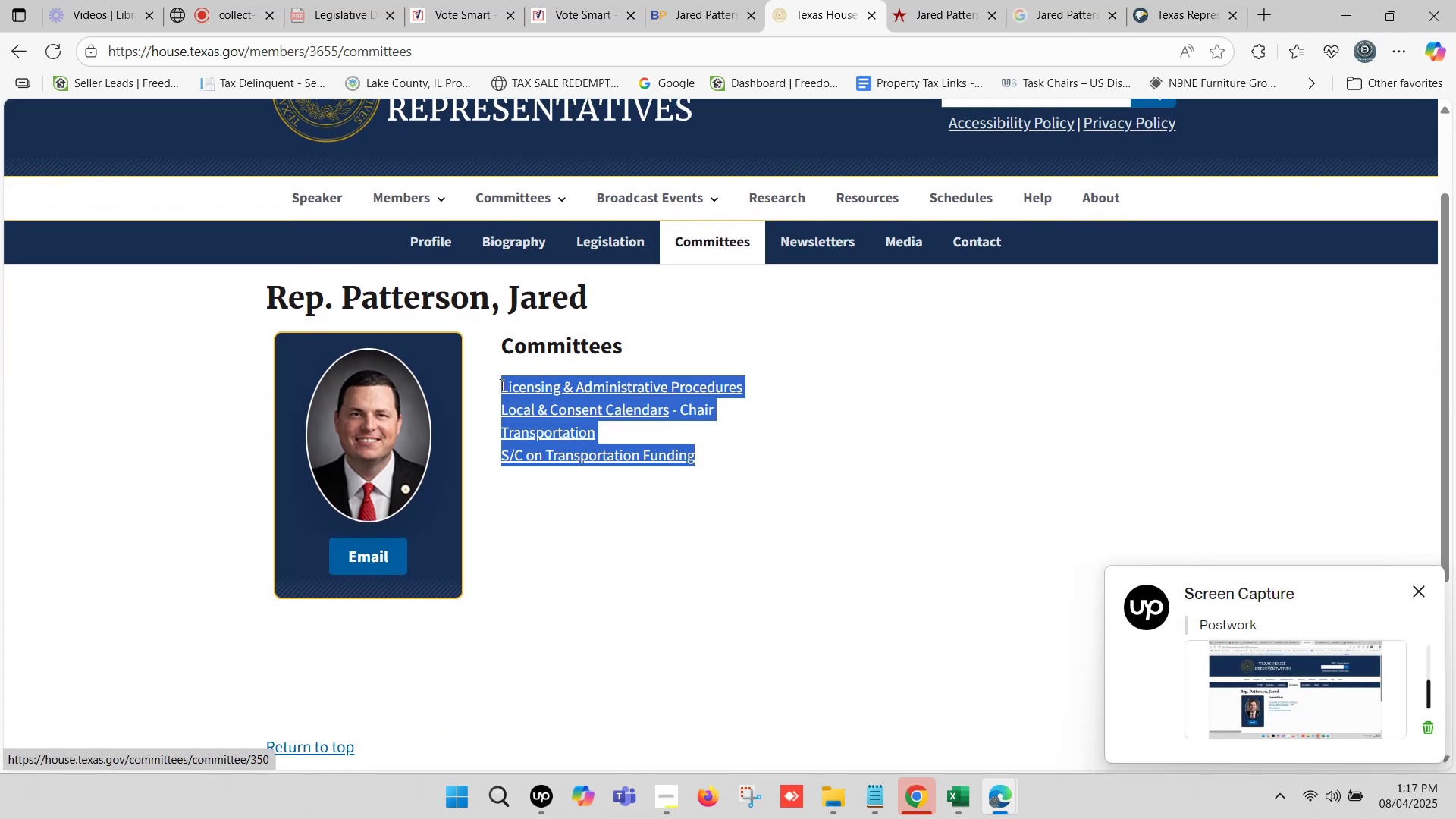 
key(Control+C)
 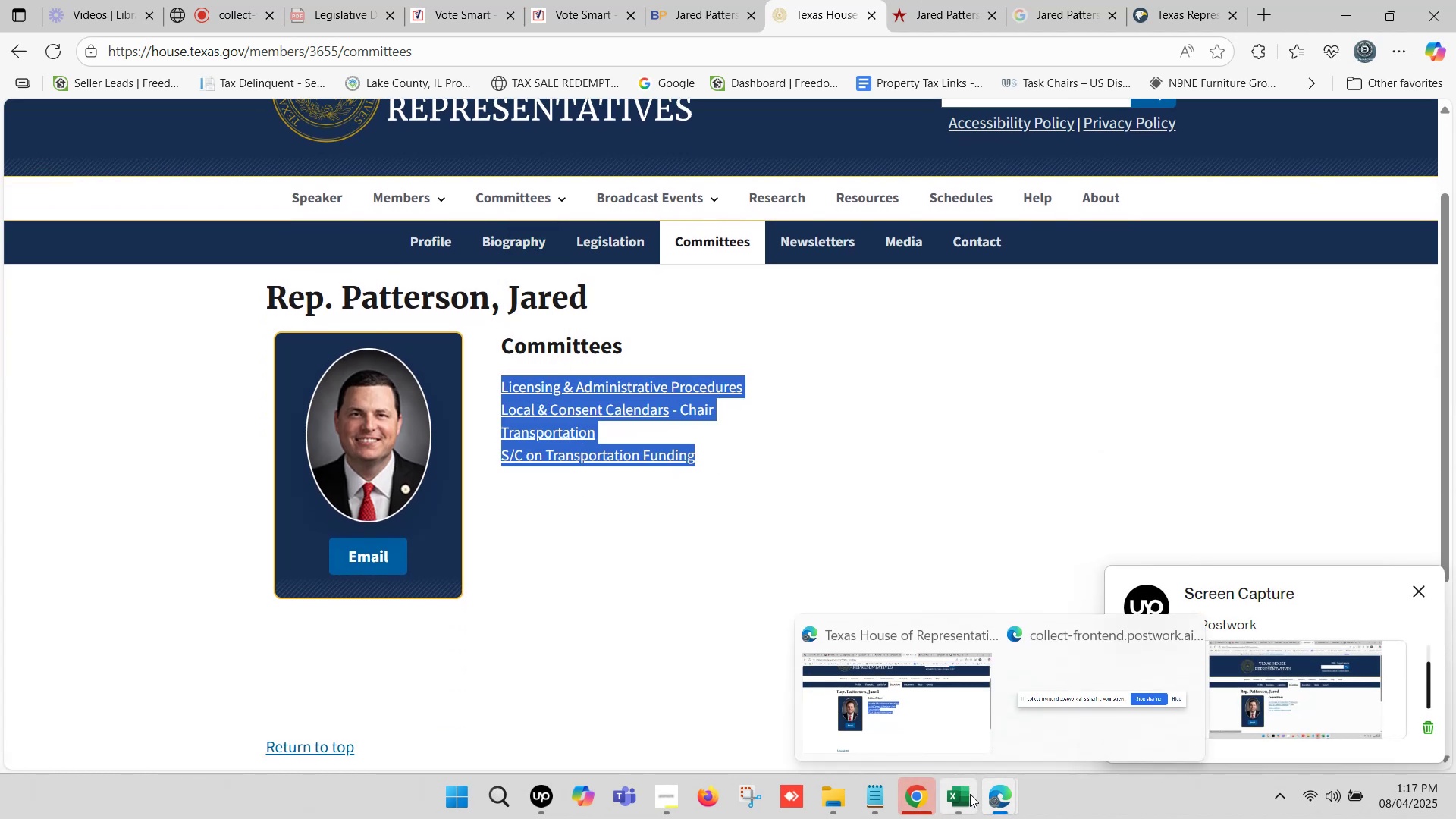 
left_click([962, 790])
 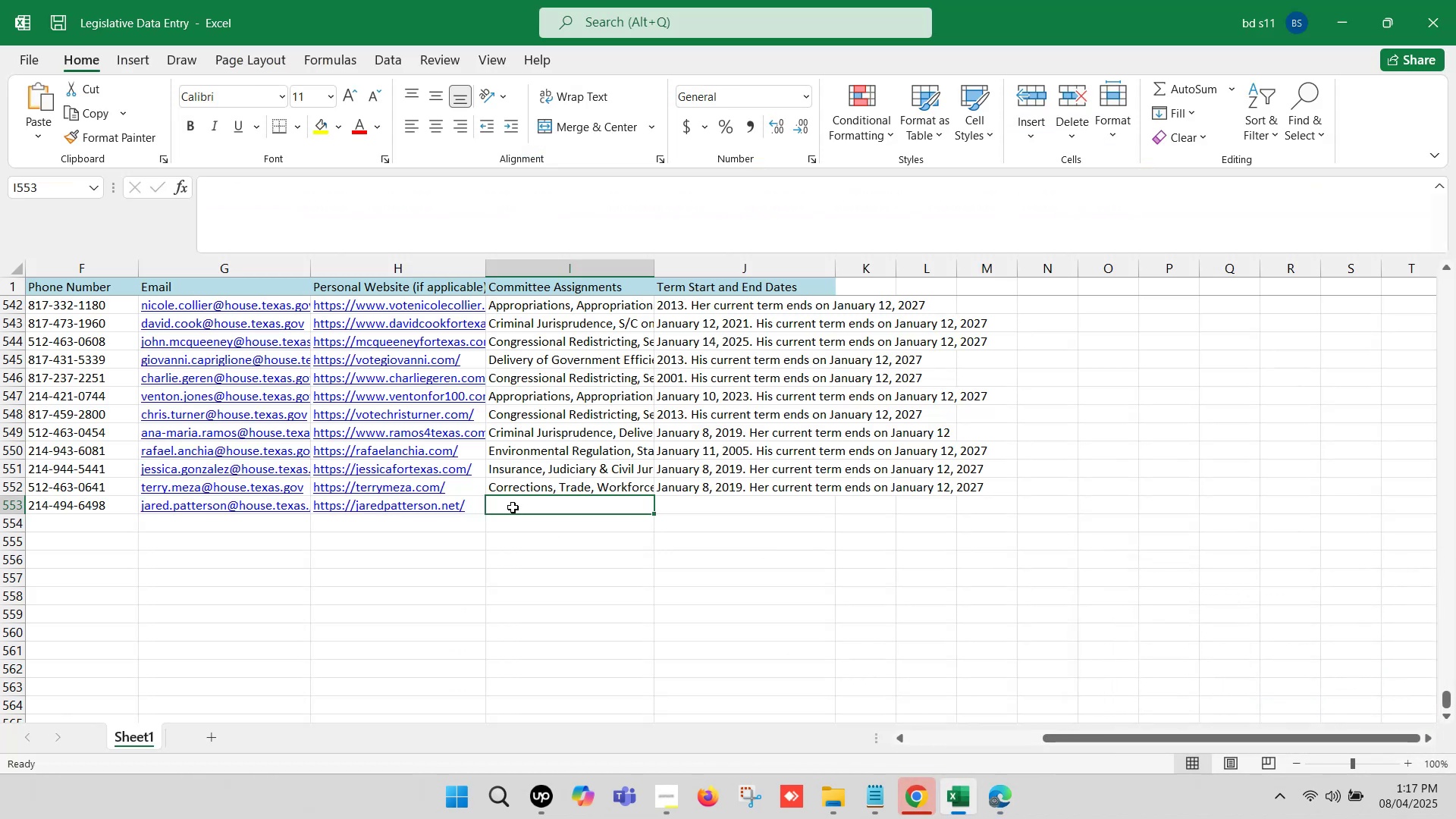 
double_click([513, 507])
 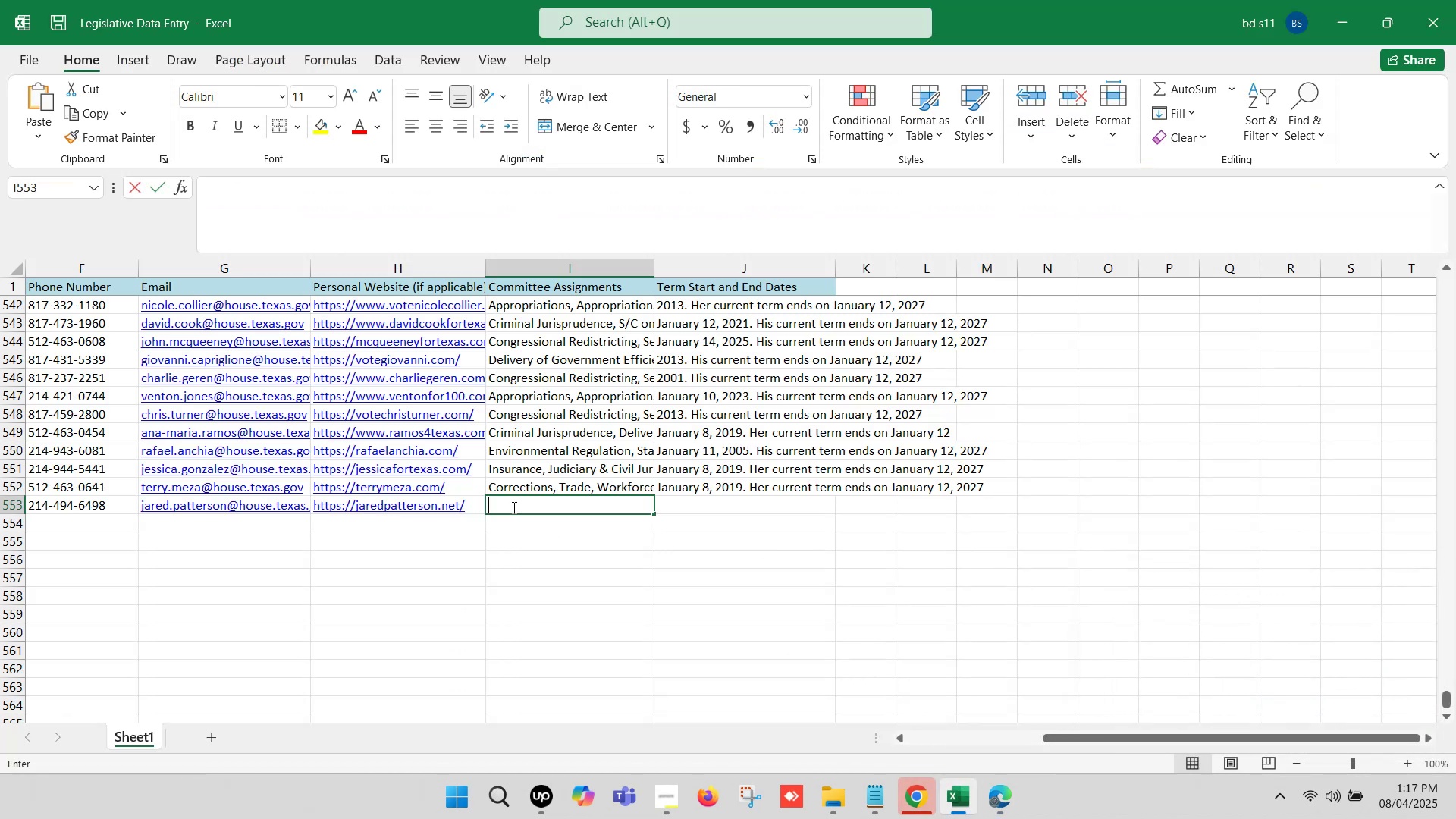 
key(Control+V)
 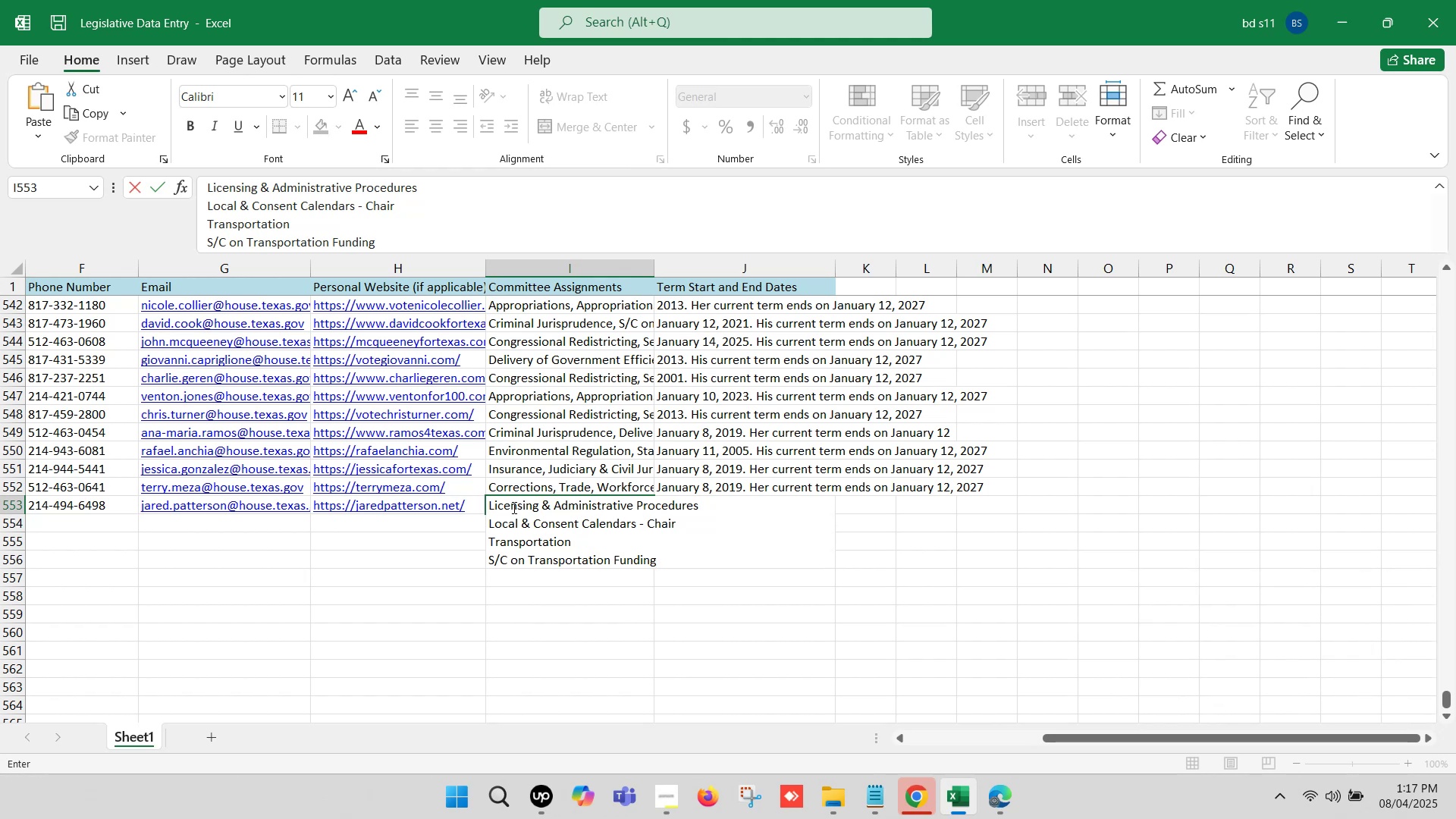 
wait(15.24)
 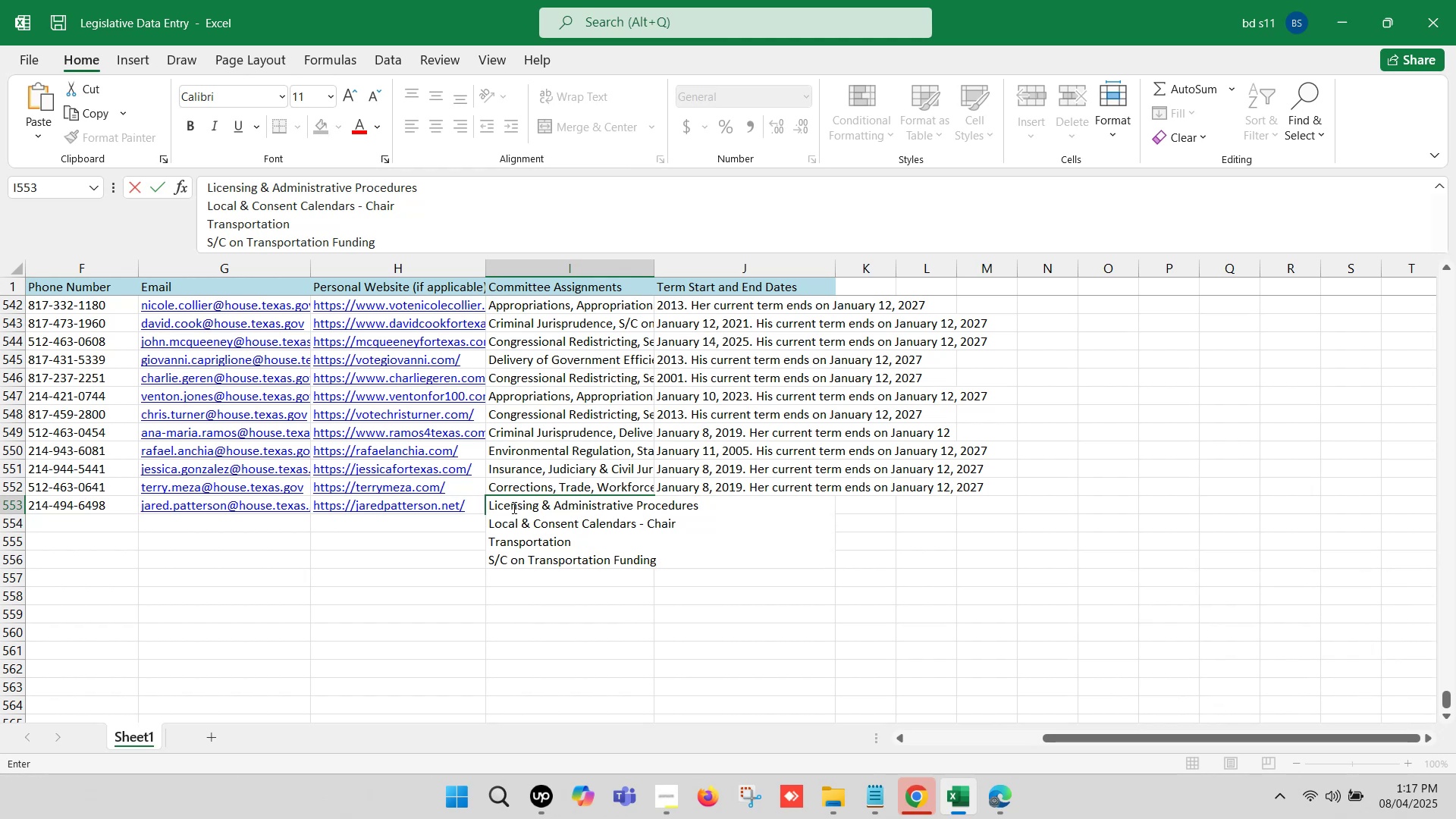 
left_click([488, 554])
 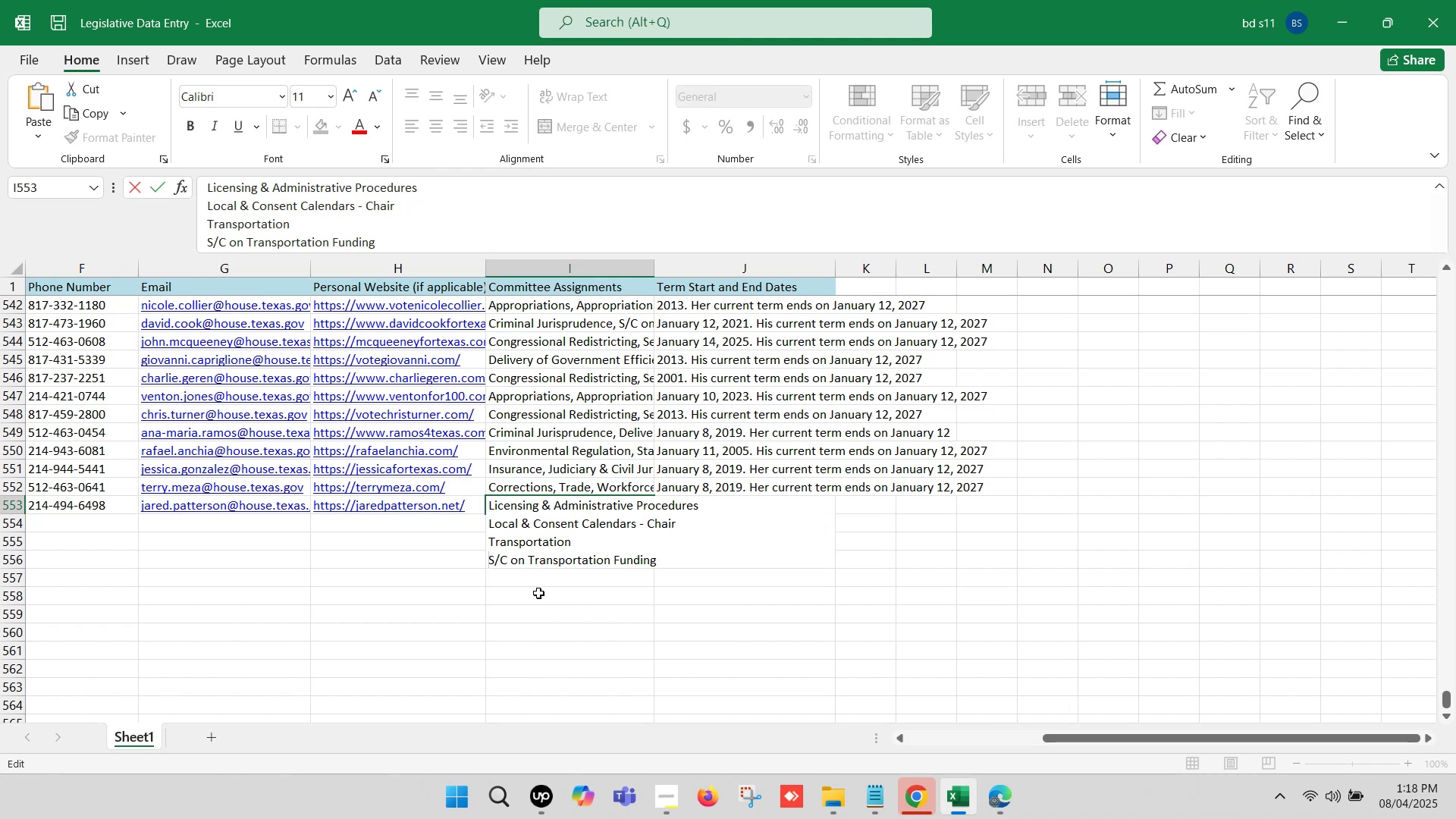 
key(Backspace)
 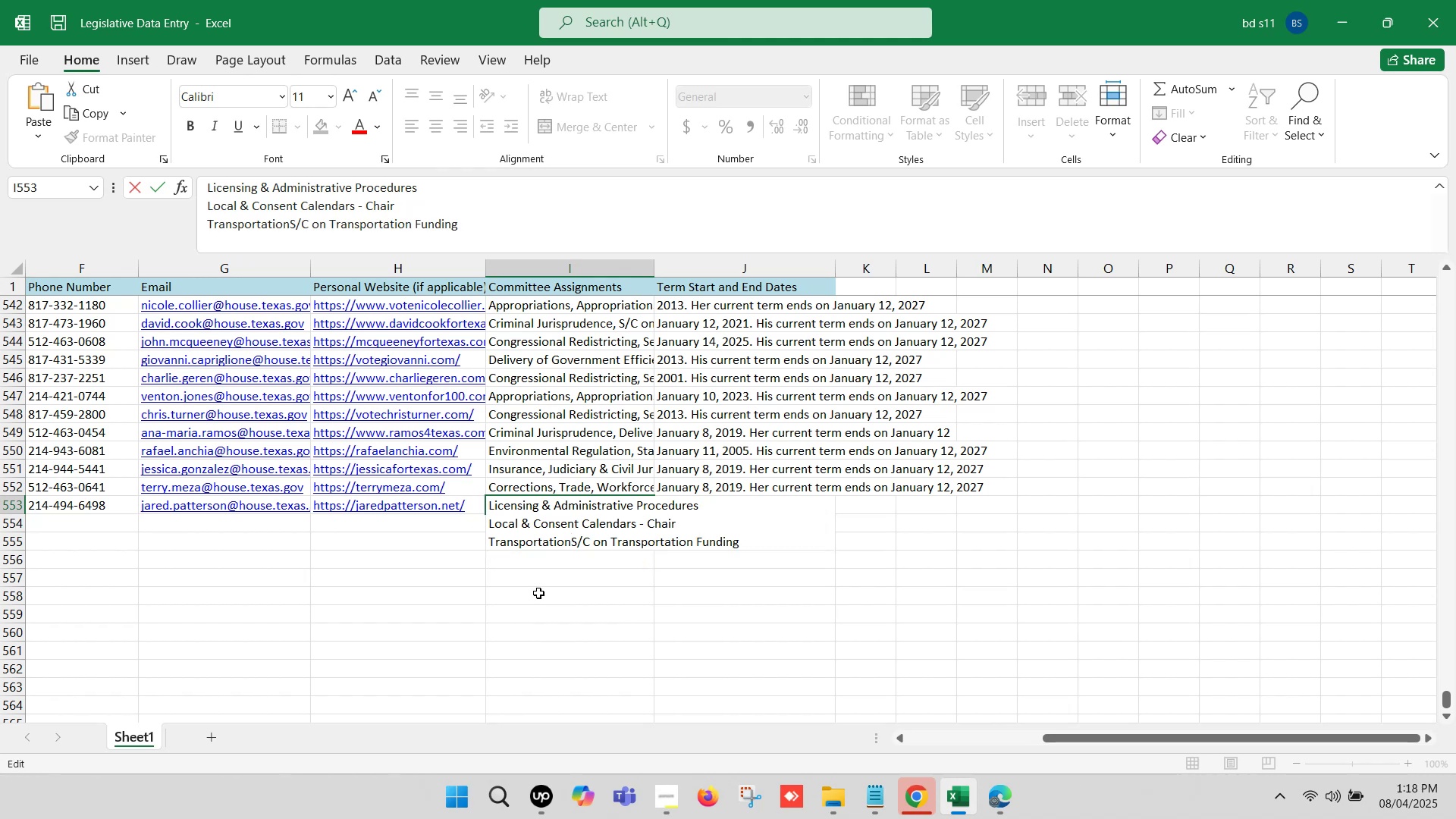 
key(Comma)
 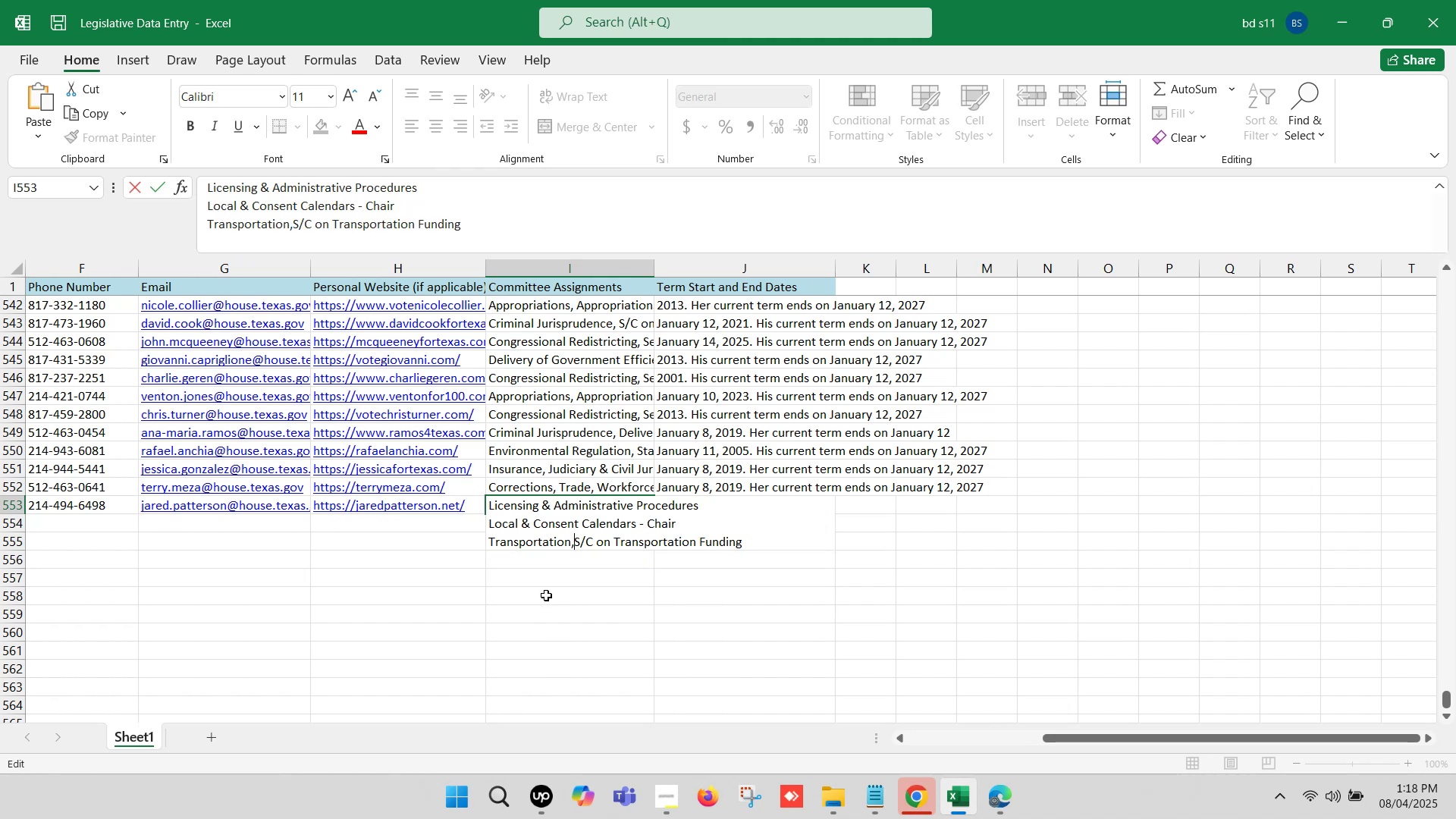 
key(Space)
 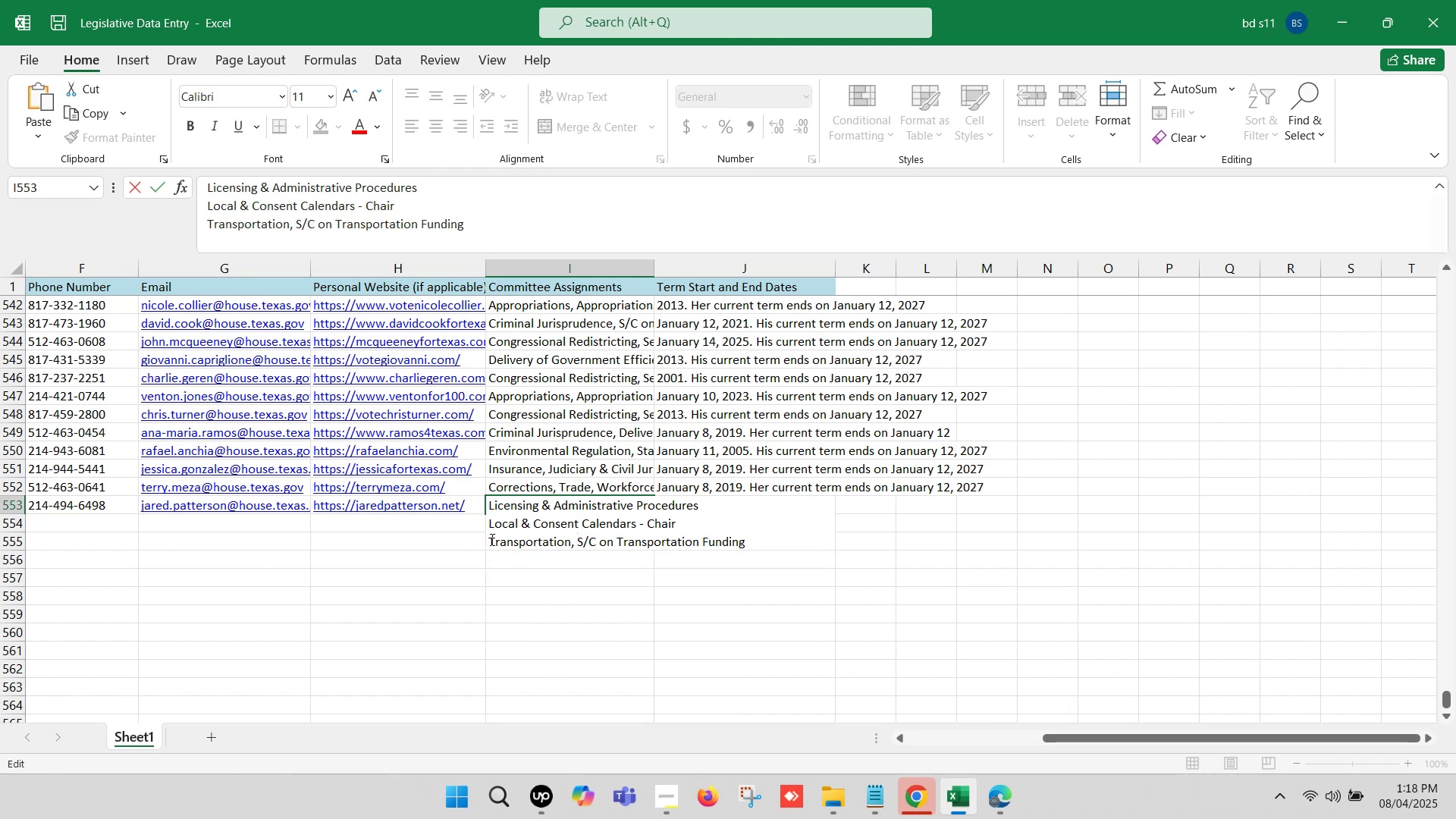 
left_click([491, 539])
 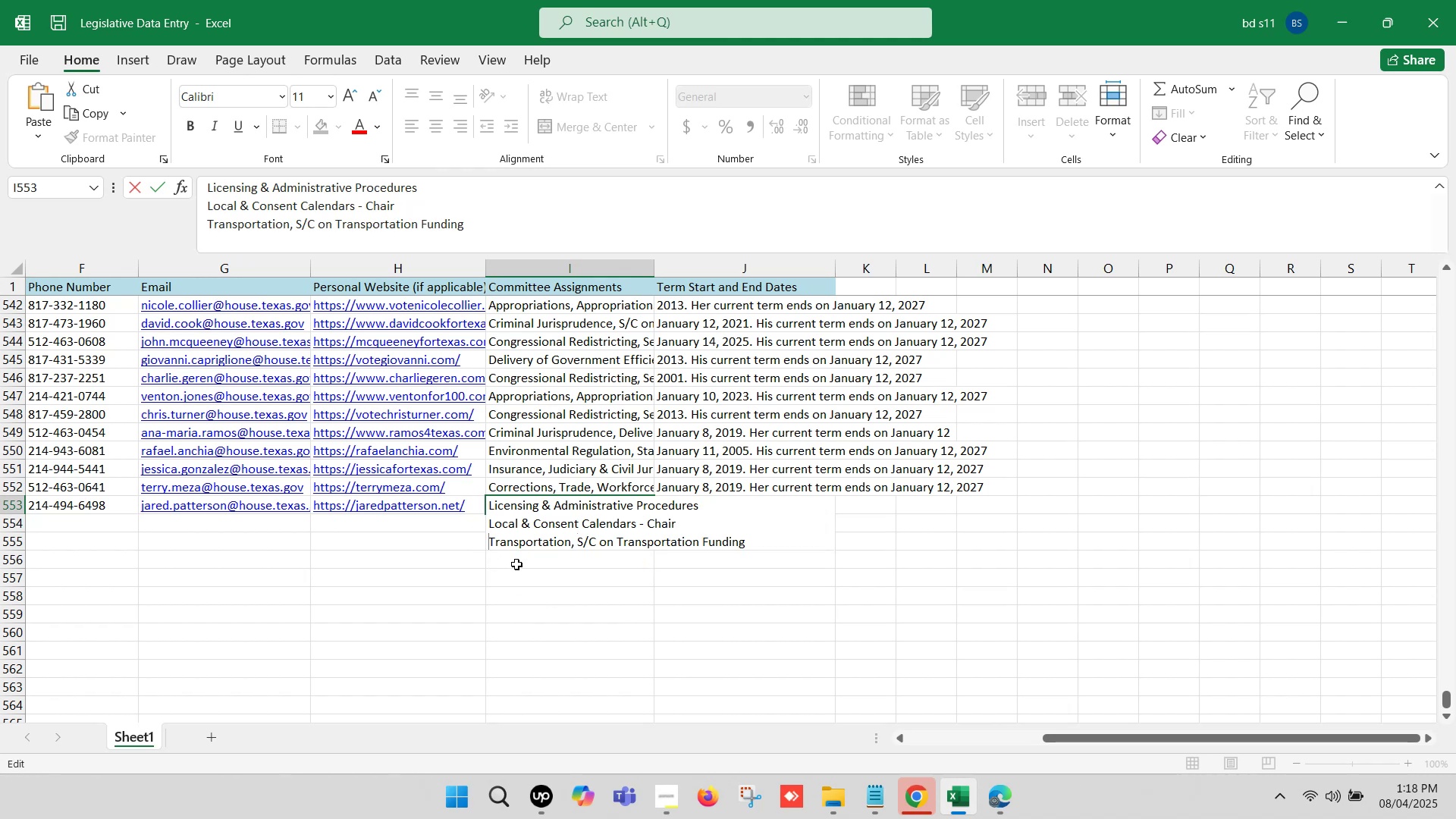 
key(Backspace)
 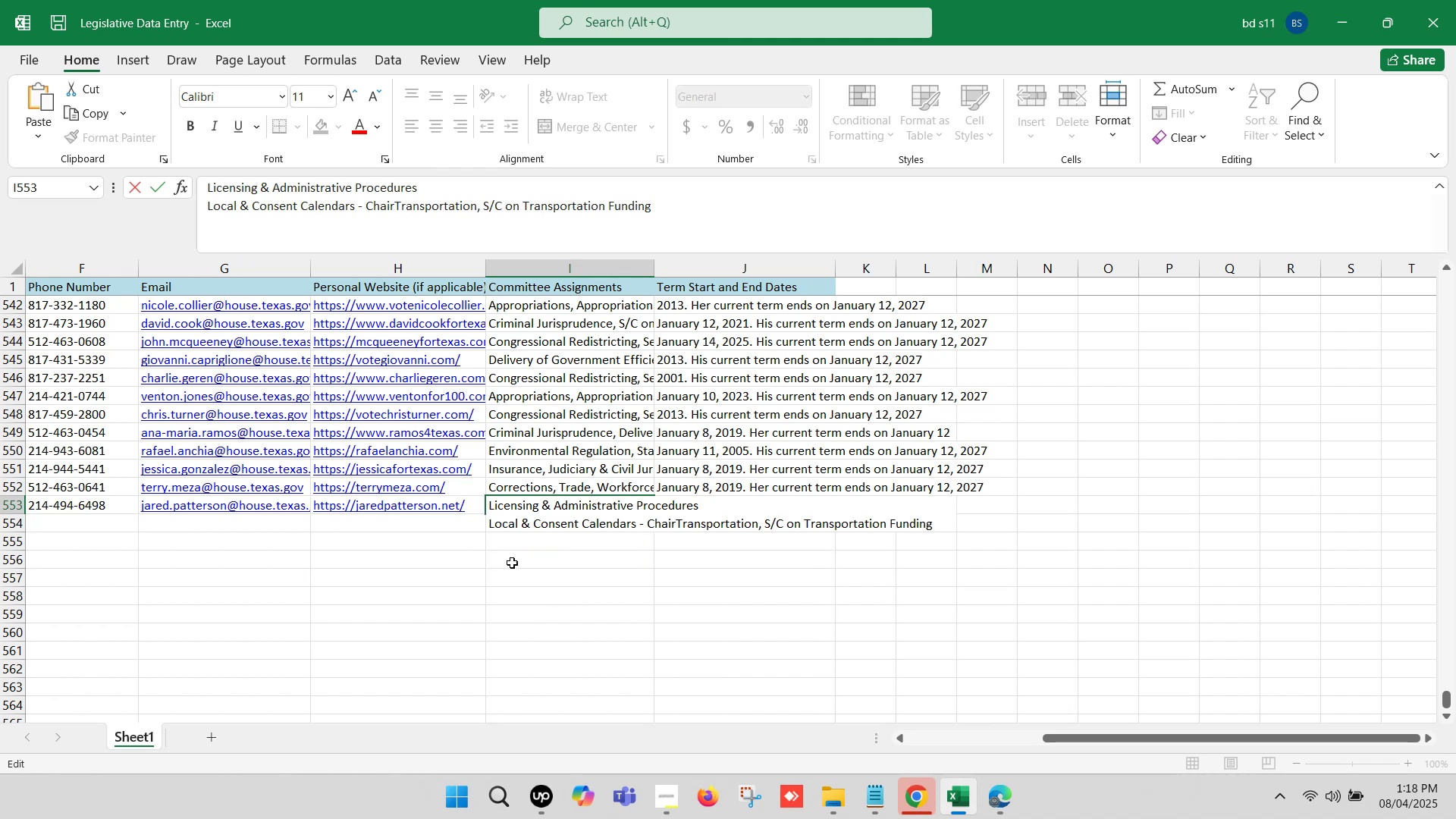 
key(Comma)
 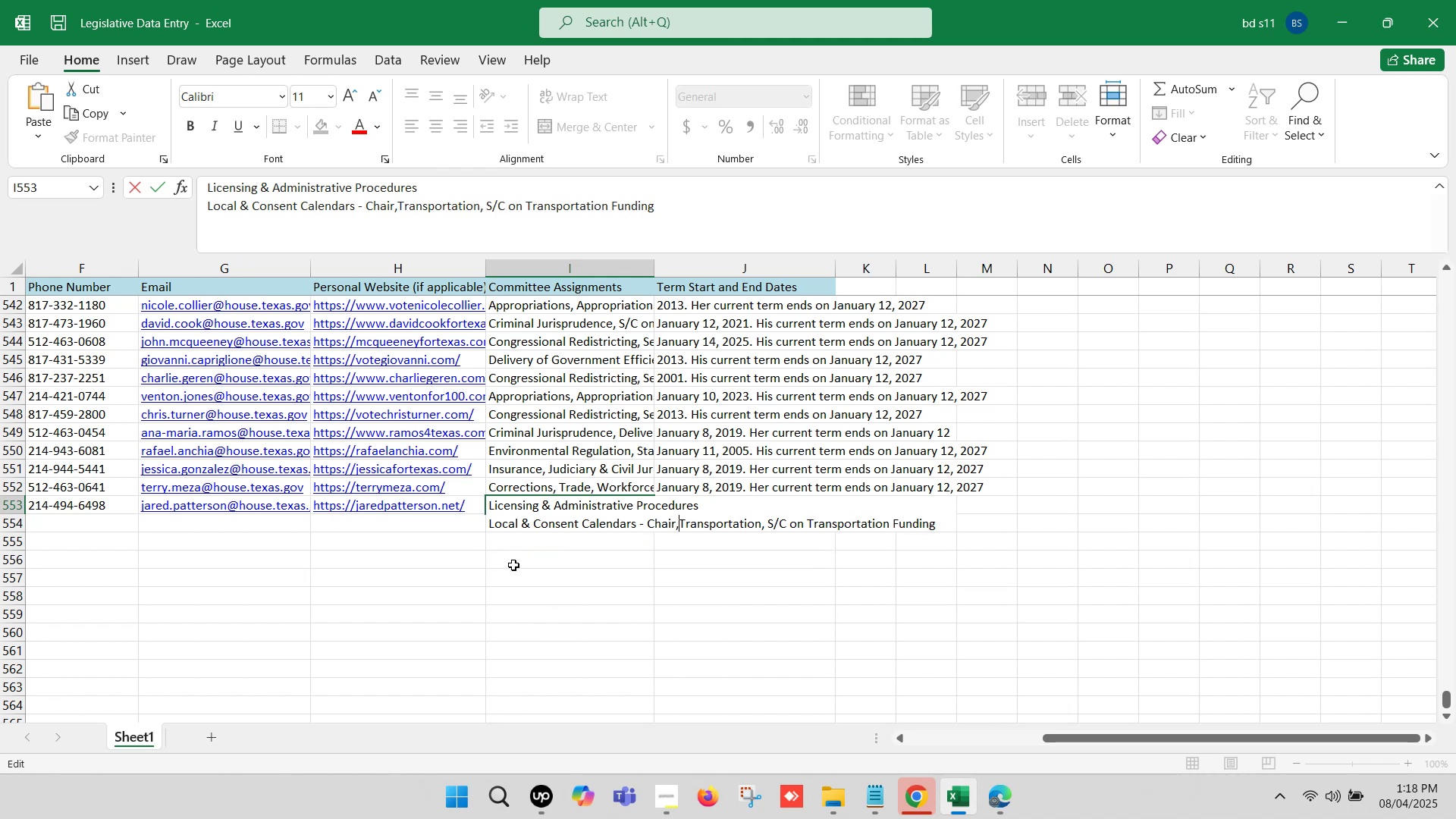 
key(Space)
 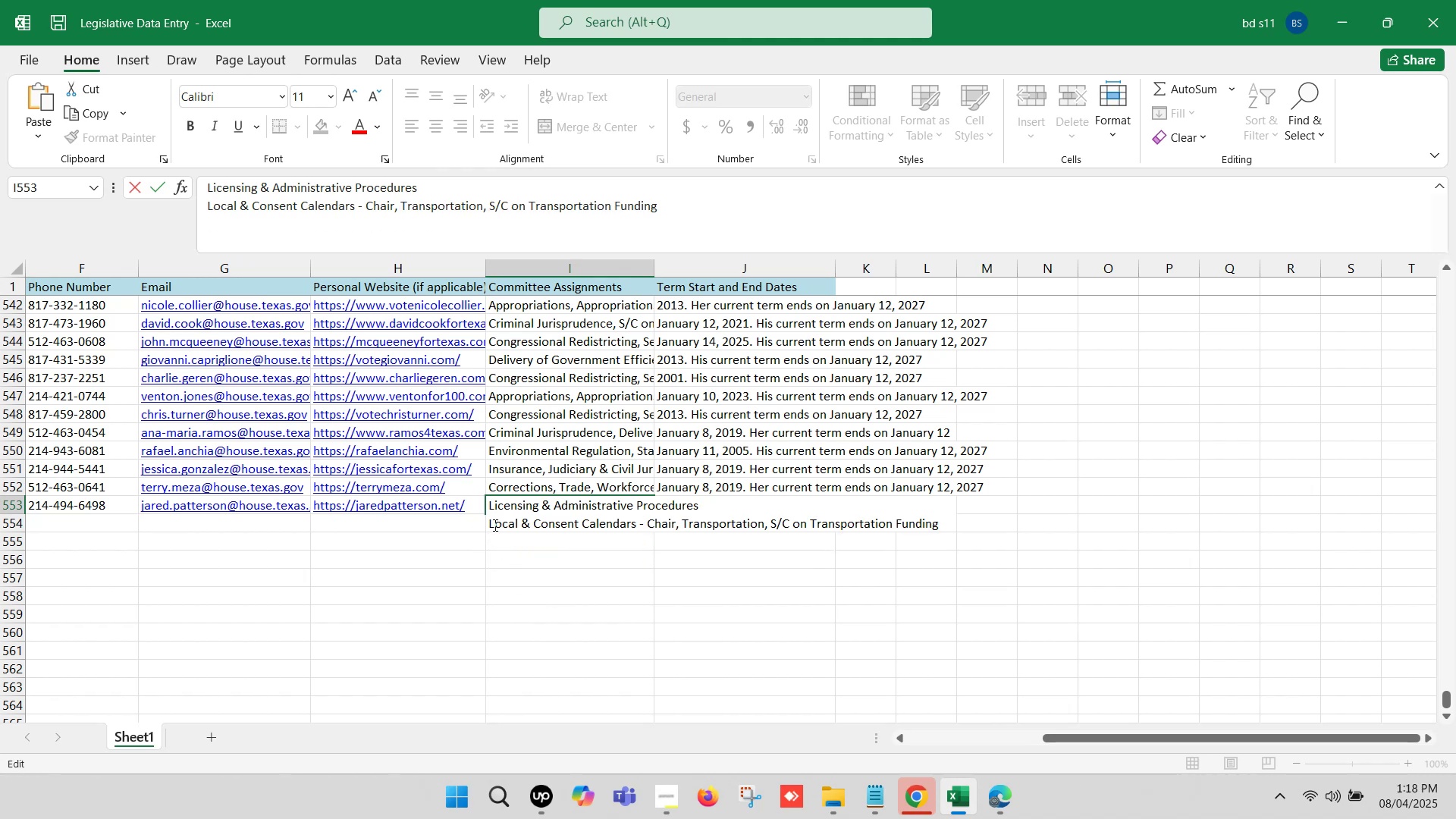 
left_click([492, 522])
 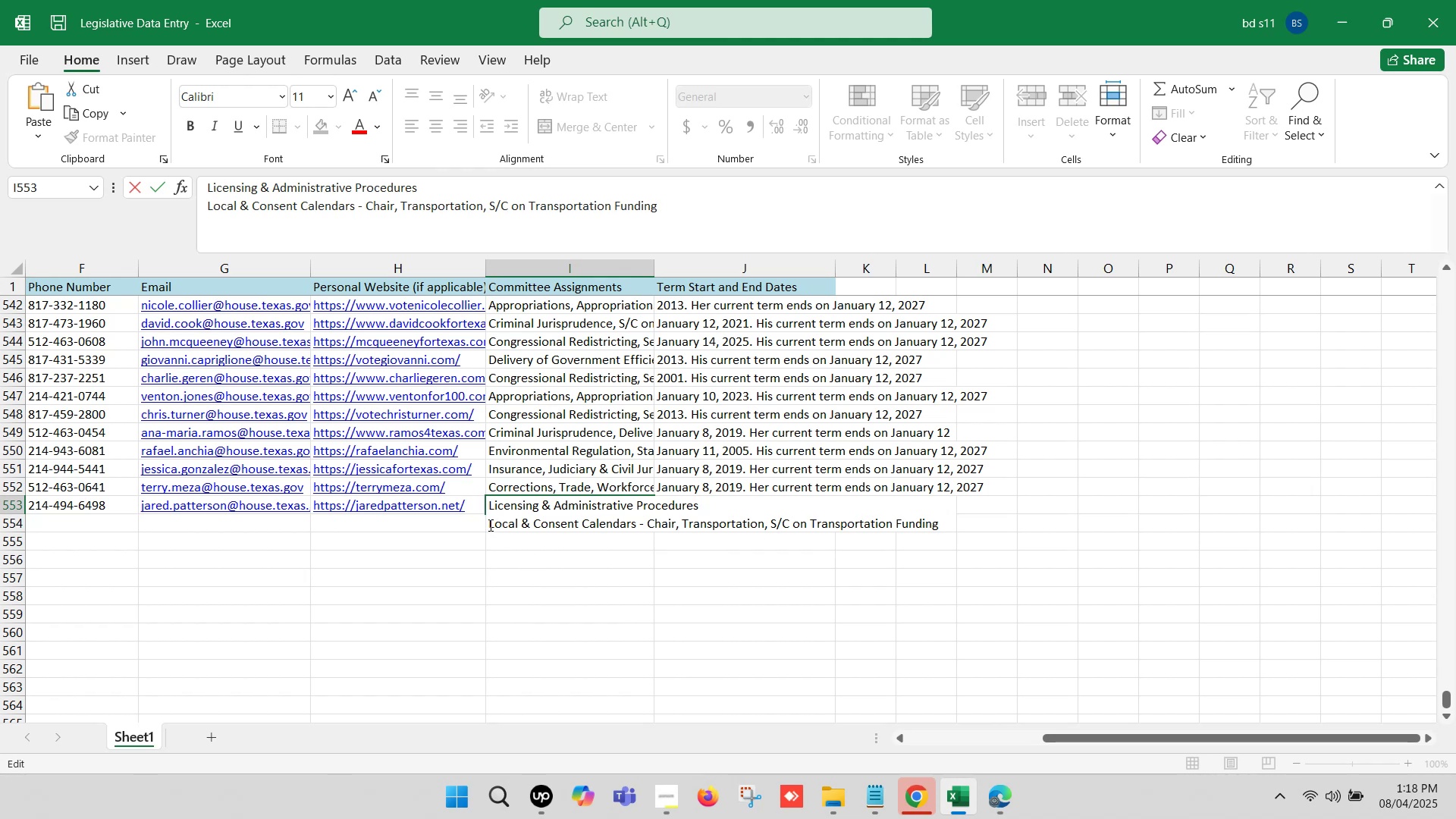 
left_click([489, 521])
 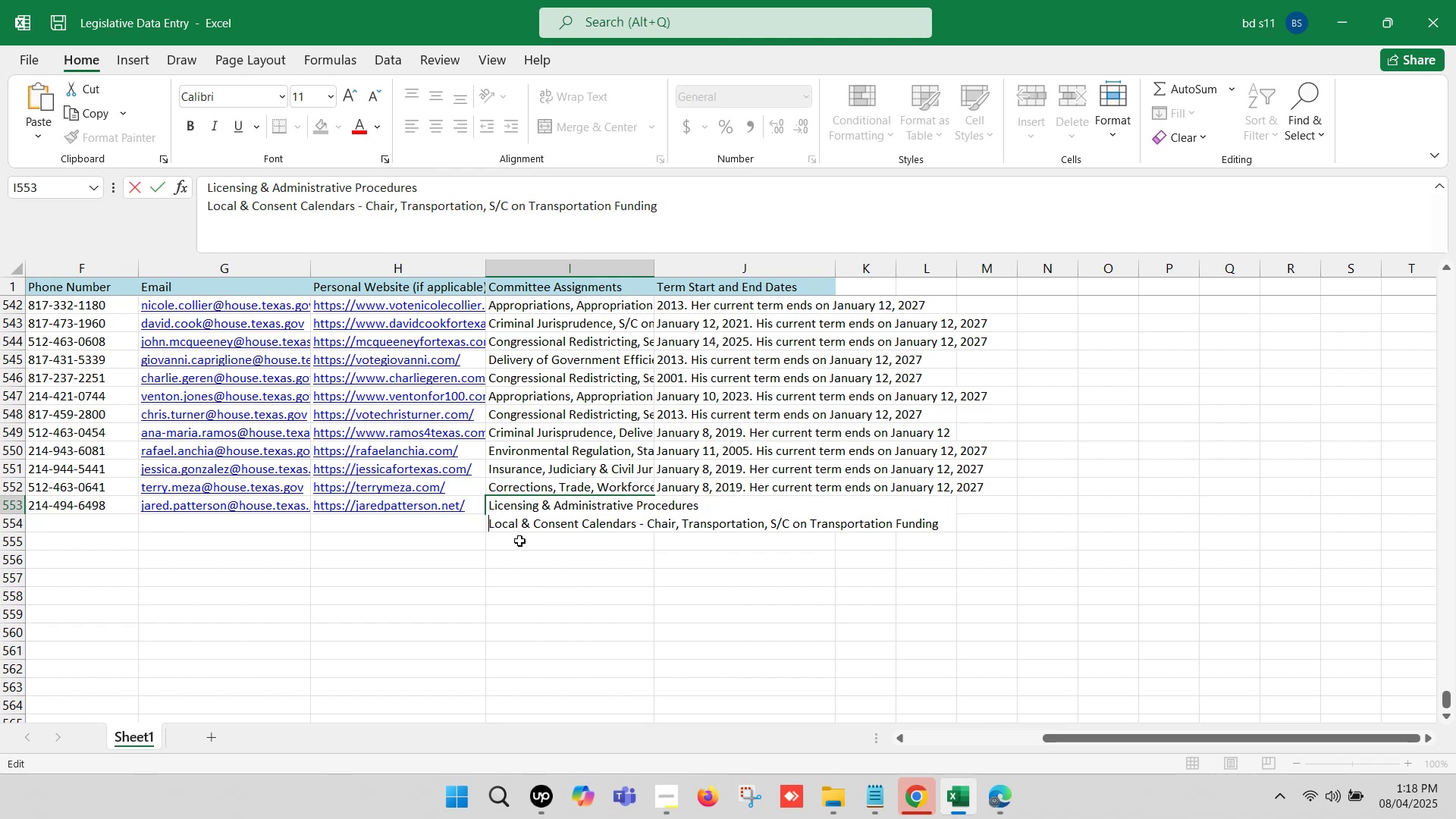 
key(Backspace)
 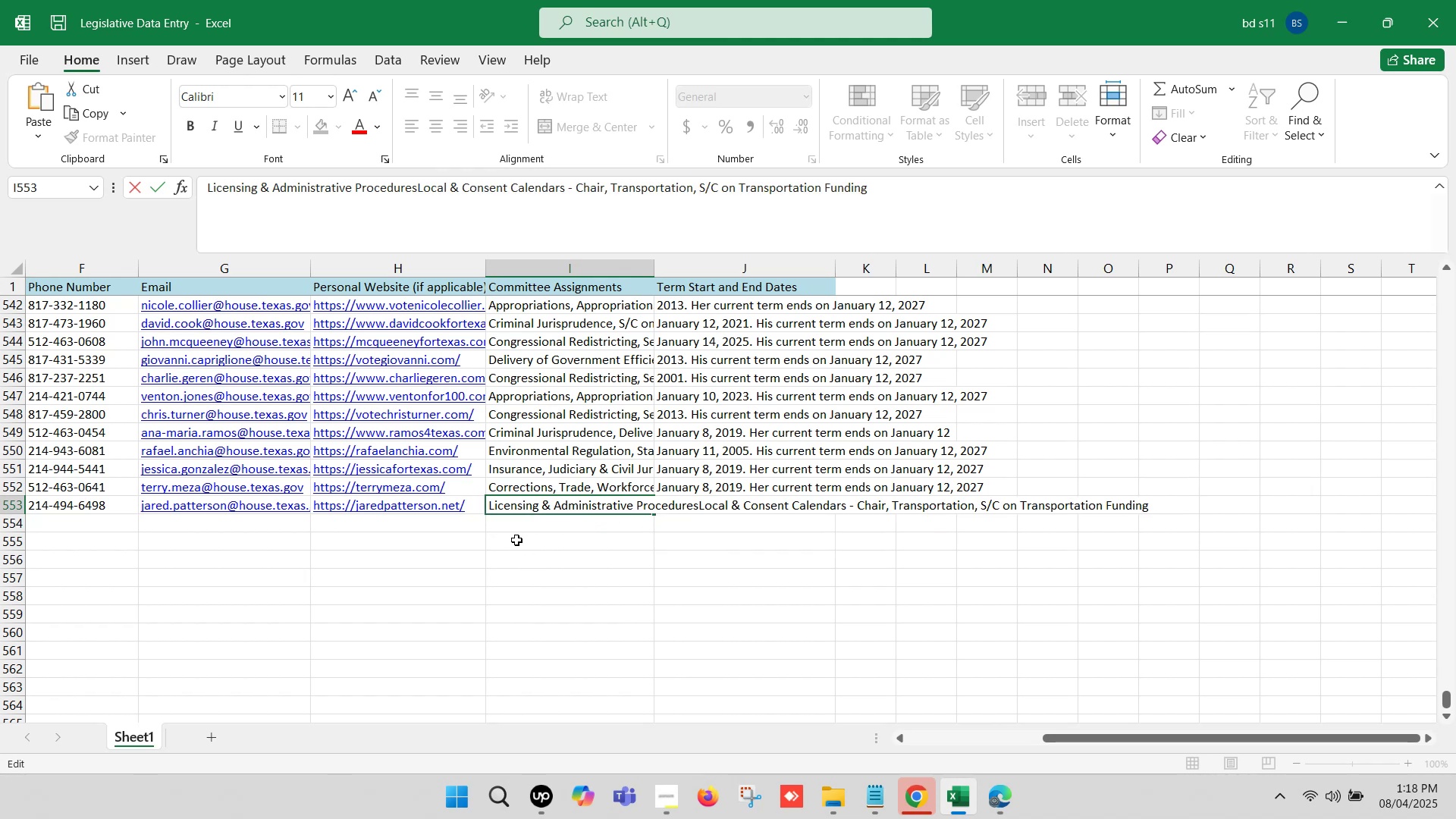 
key(Comma)
 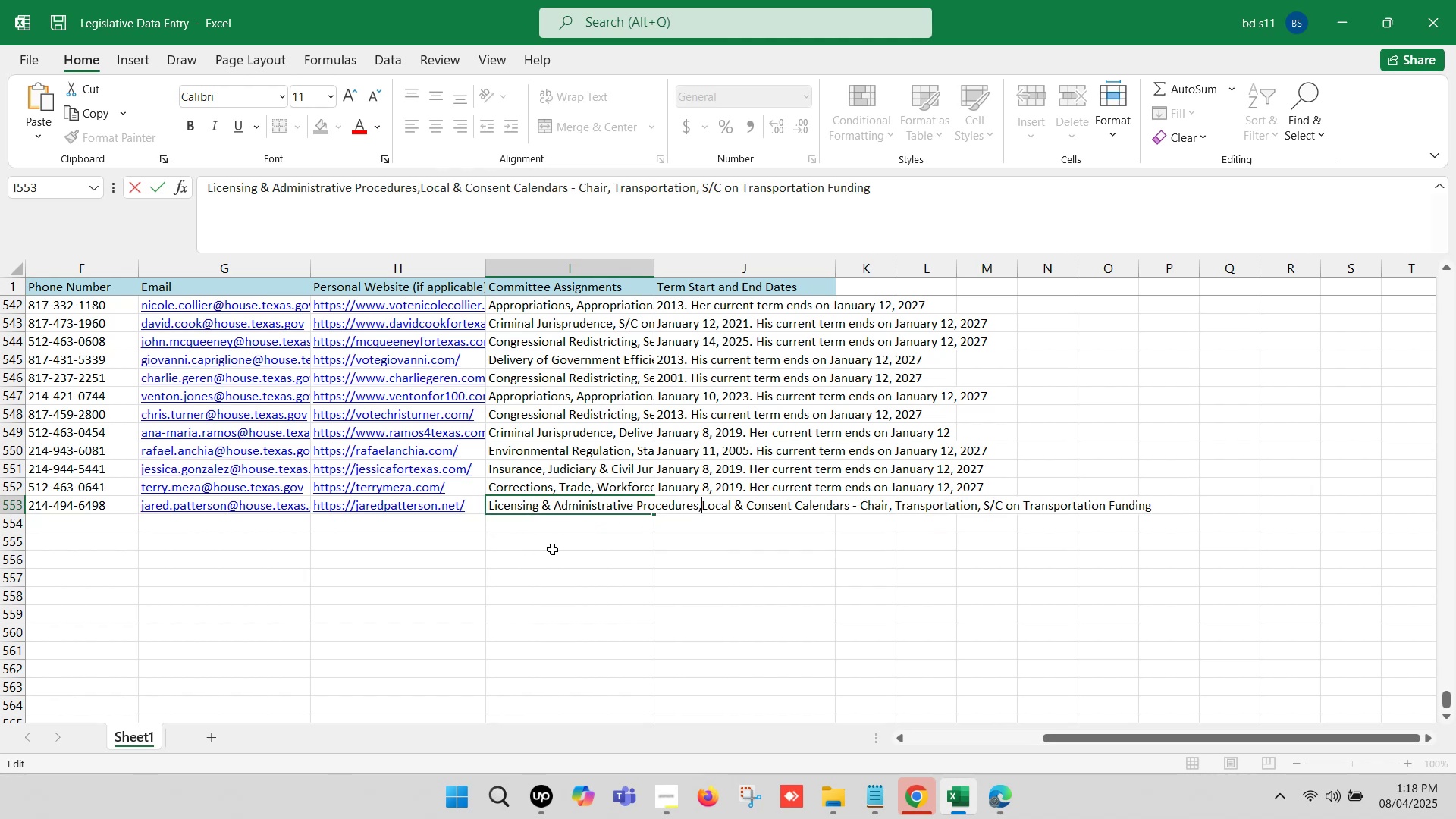 
key(Space)
 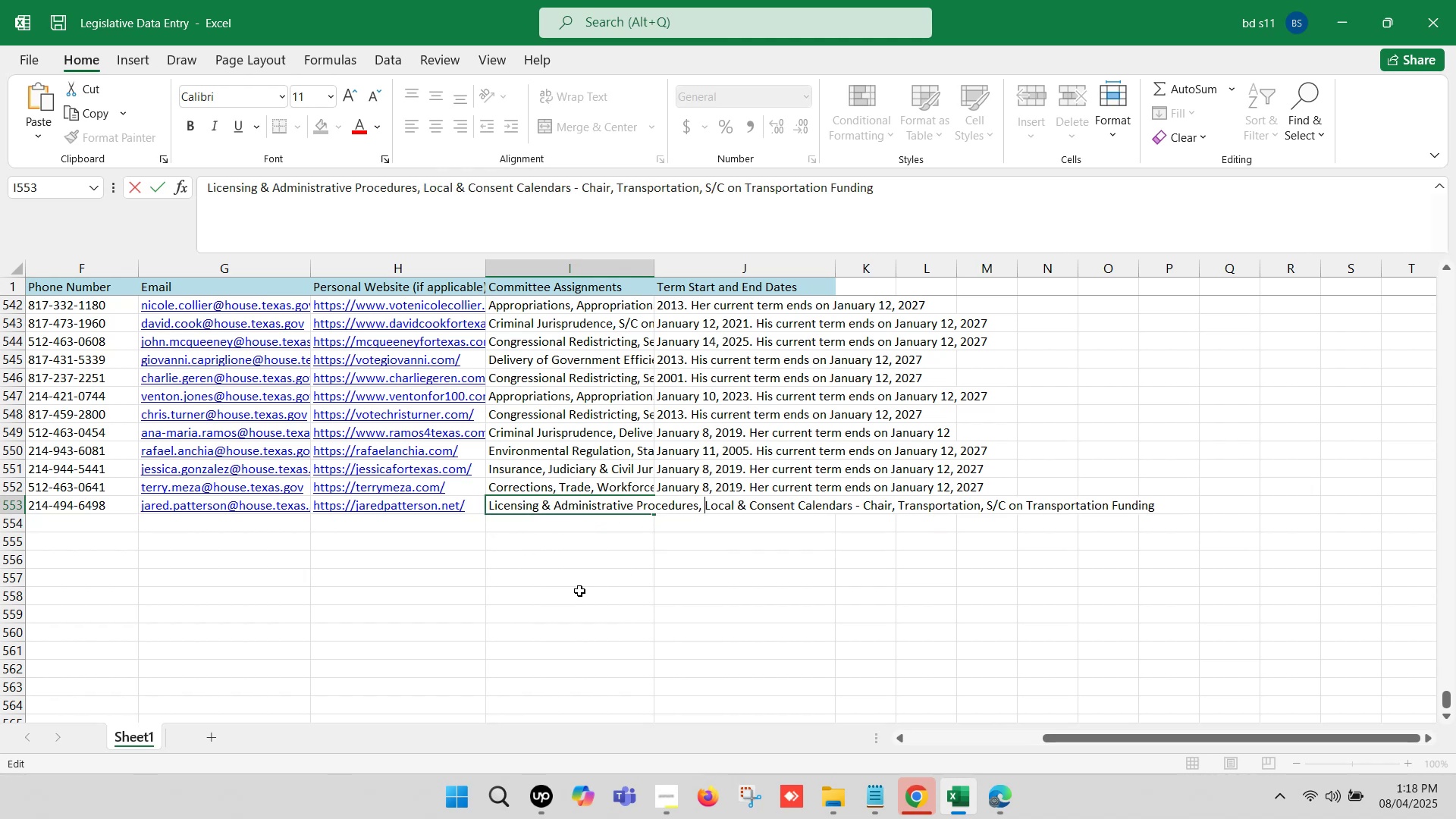 
left_click([576, 594])
 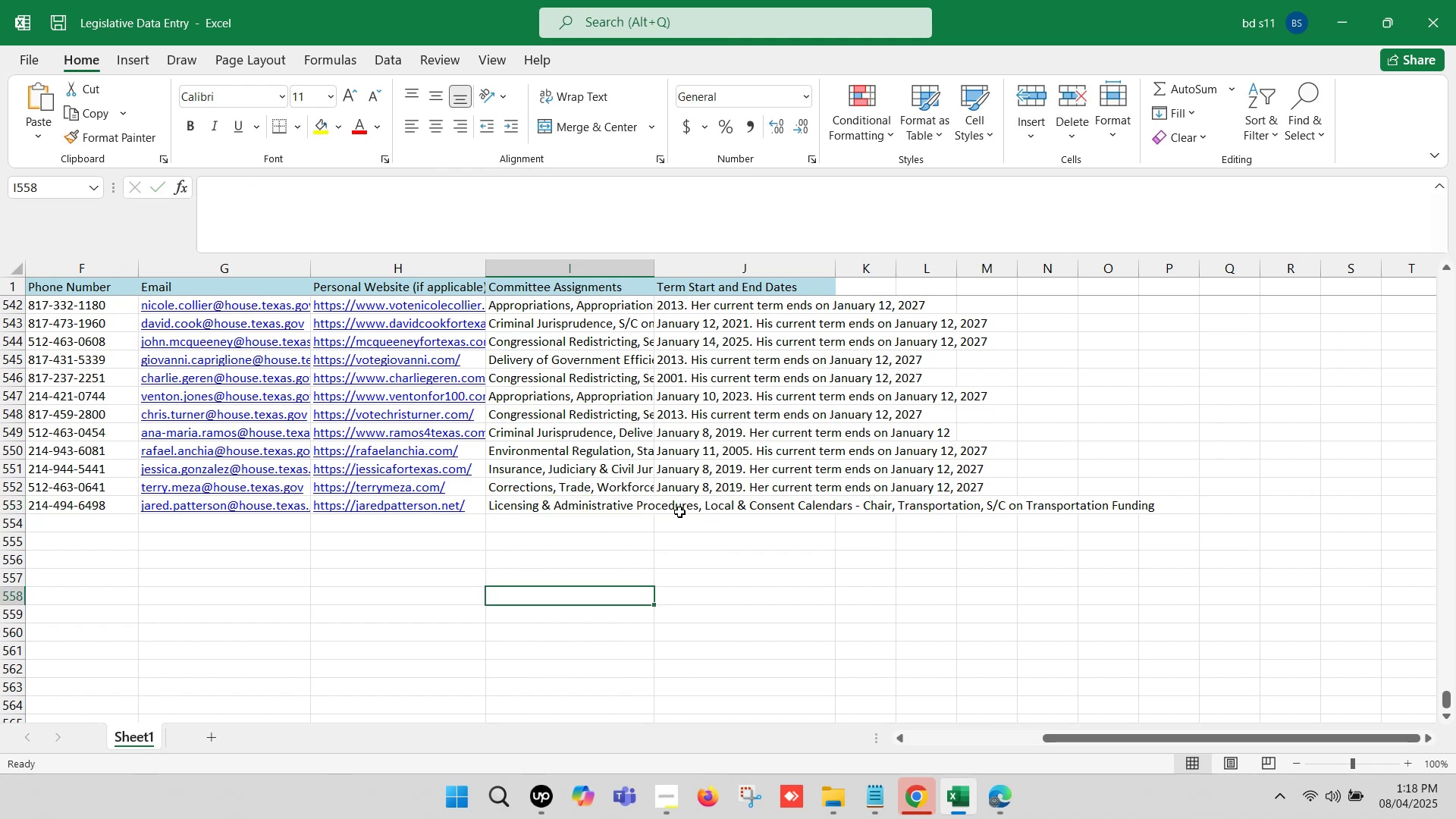 
left_click([679, 510])
 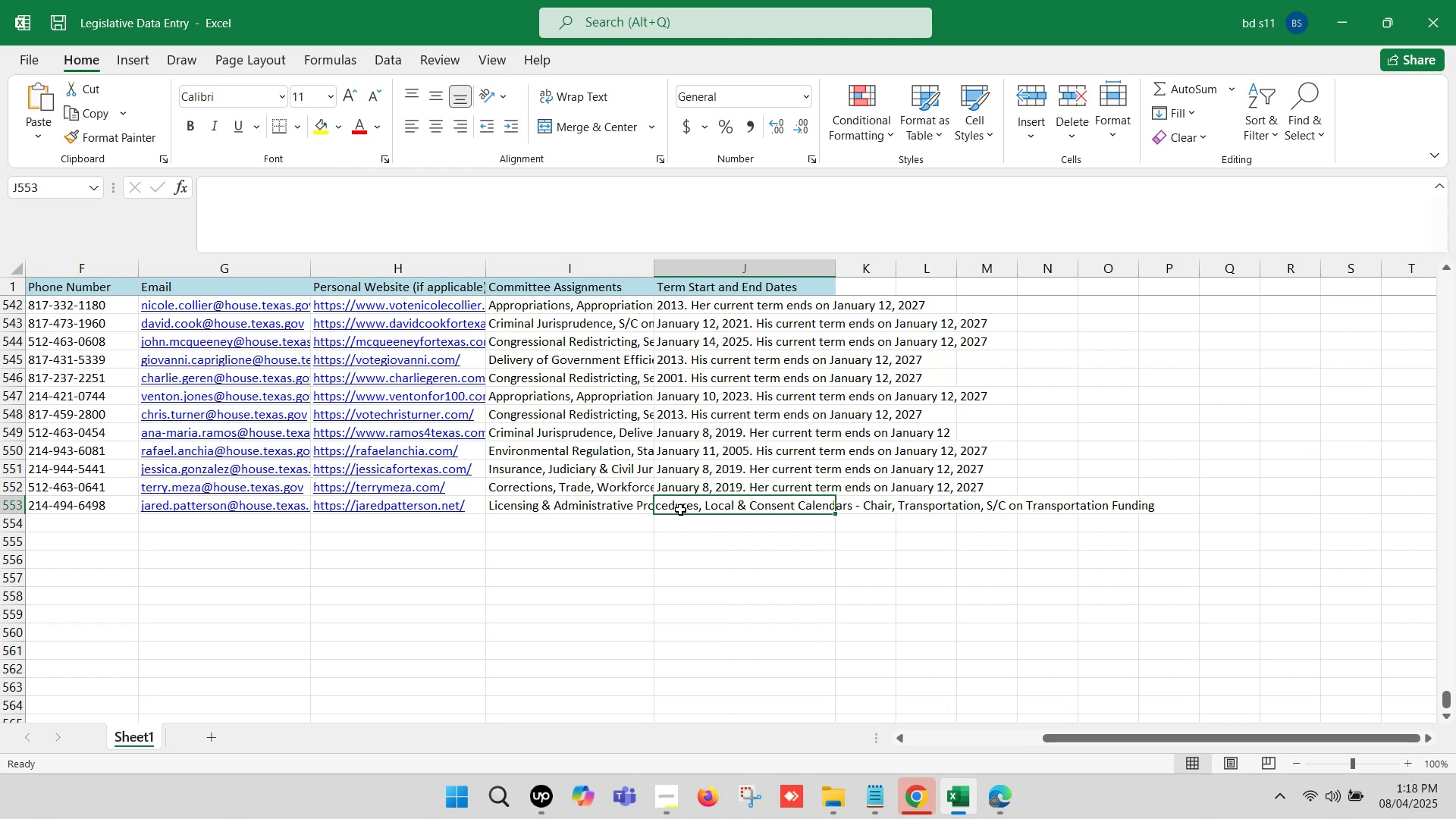 
wait(20.38)
 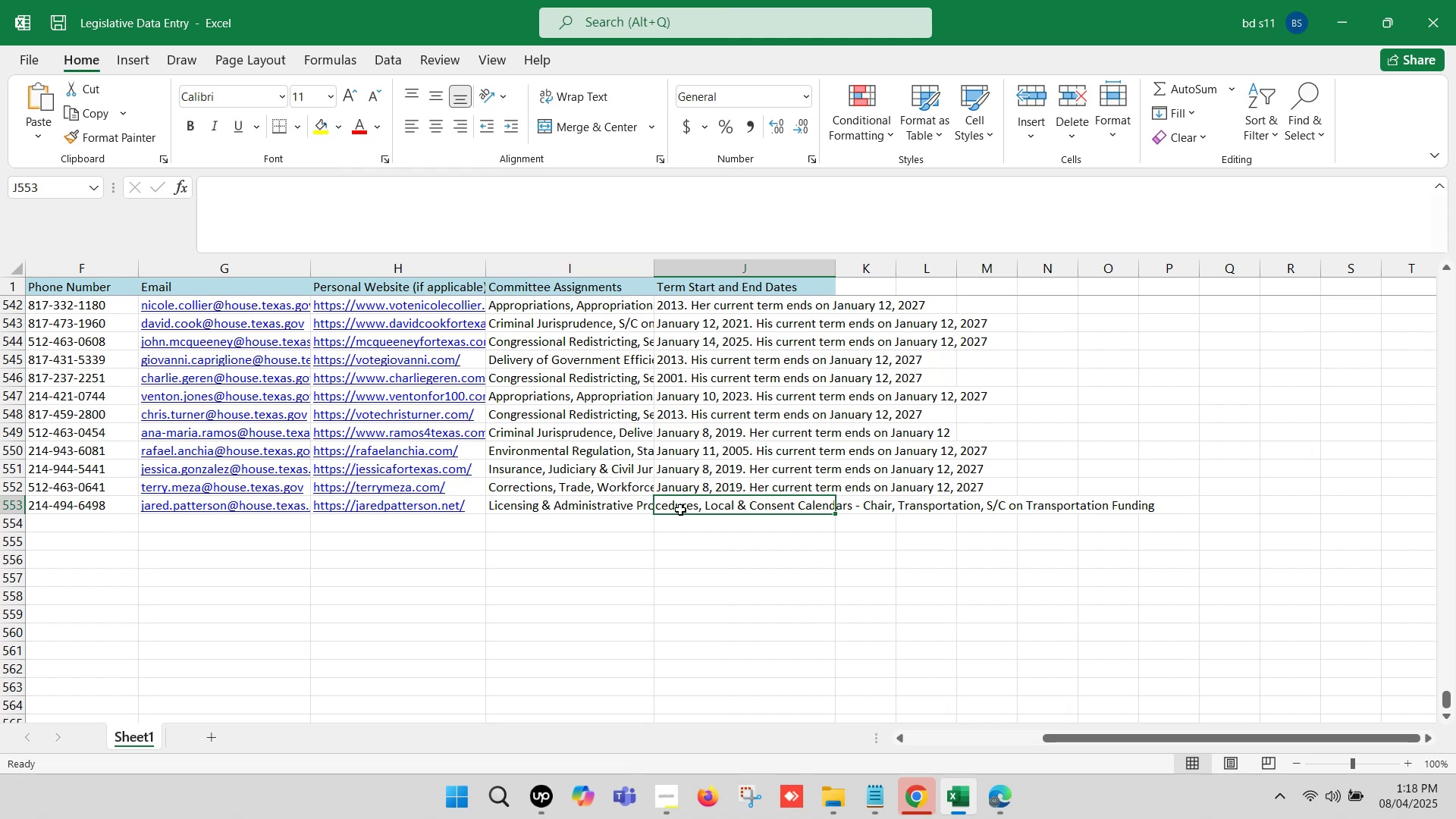 
left_click([753, 511])
 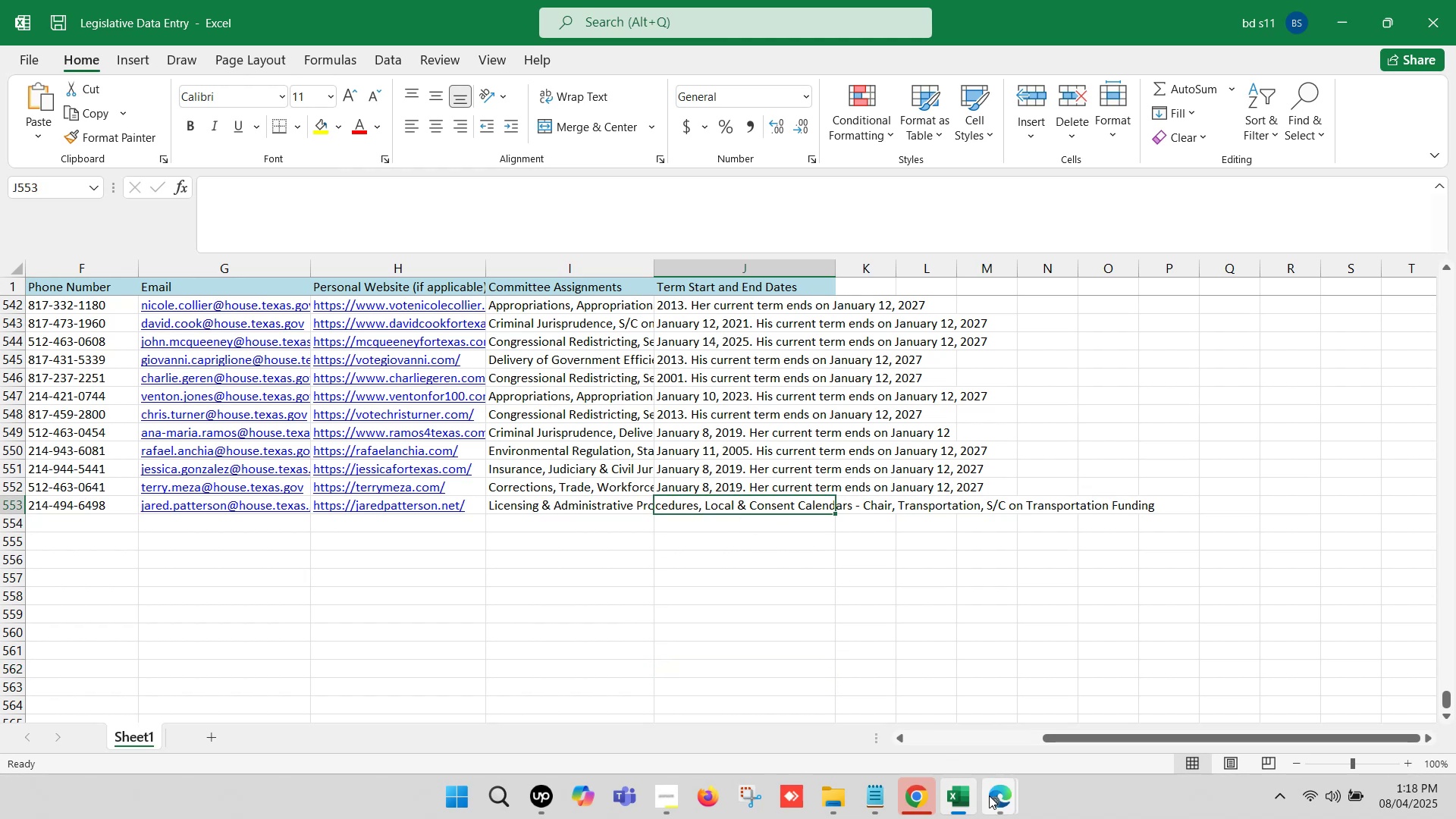 
left_click([993, 798])
 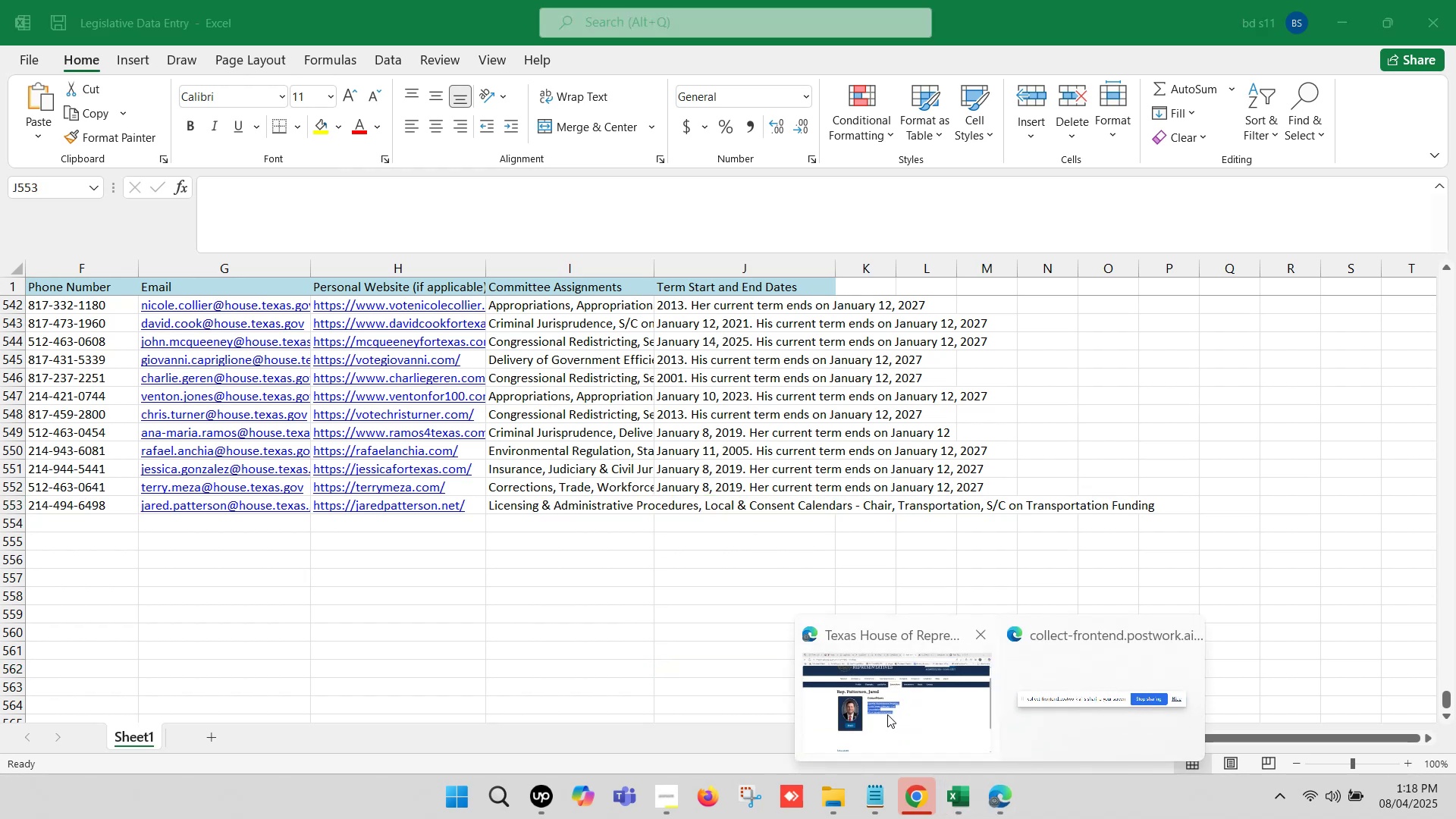 
left_click([887, 714])
 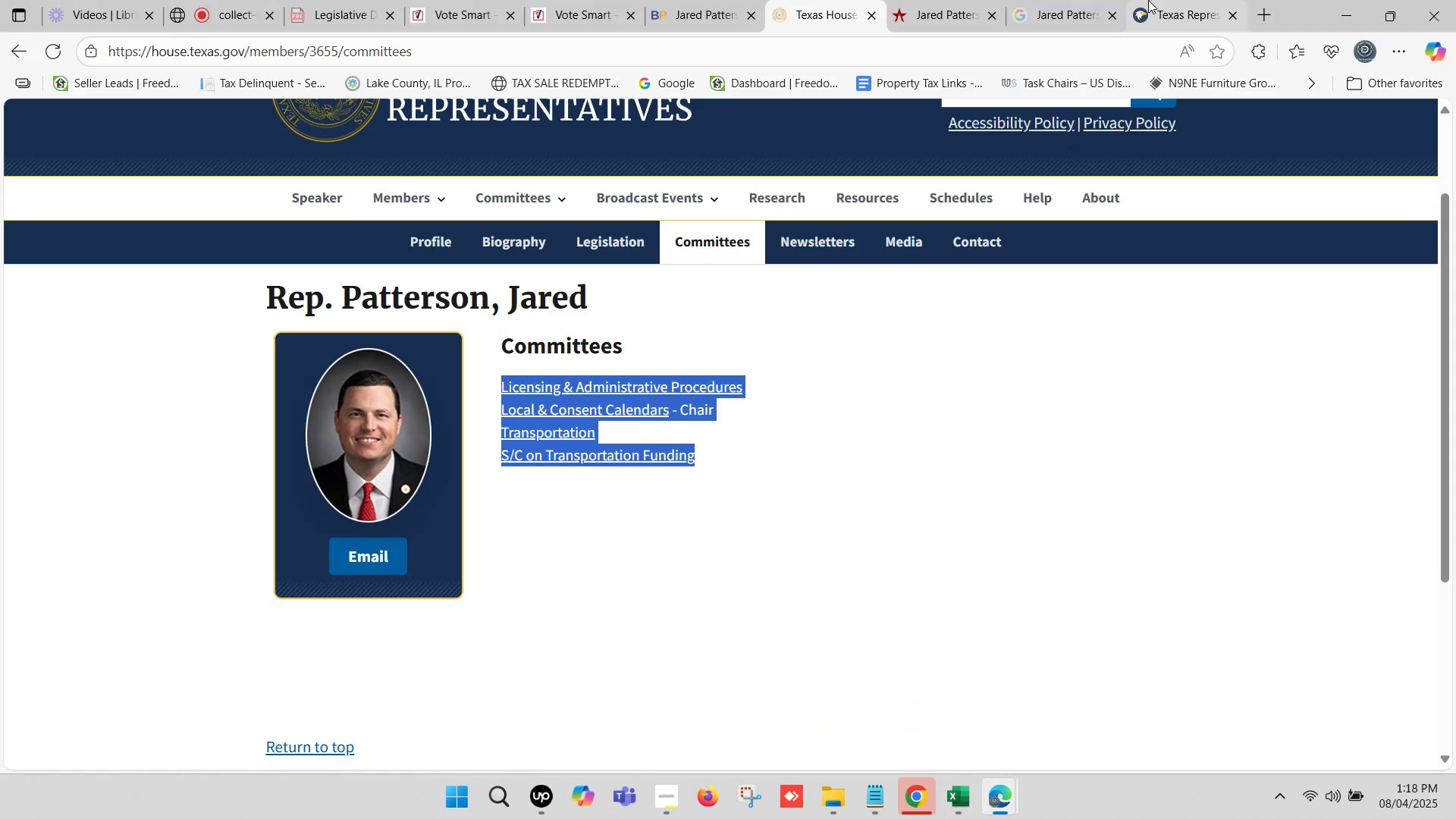 
left_click([1186, 0])
 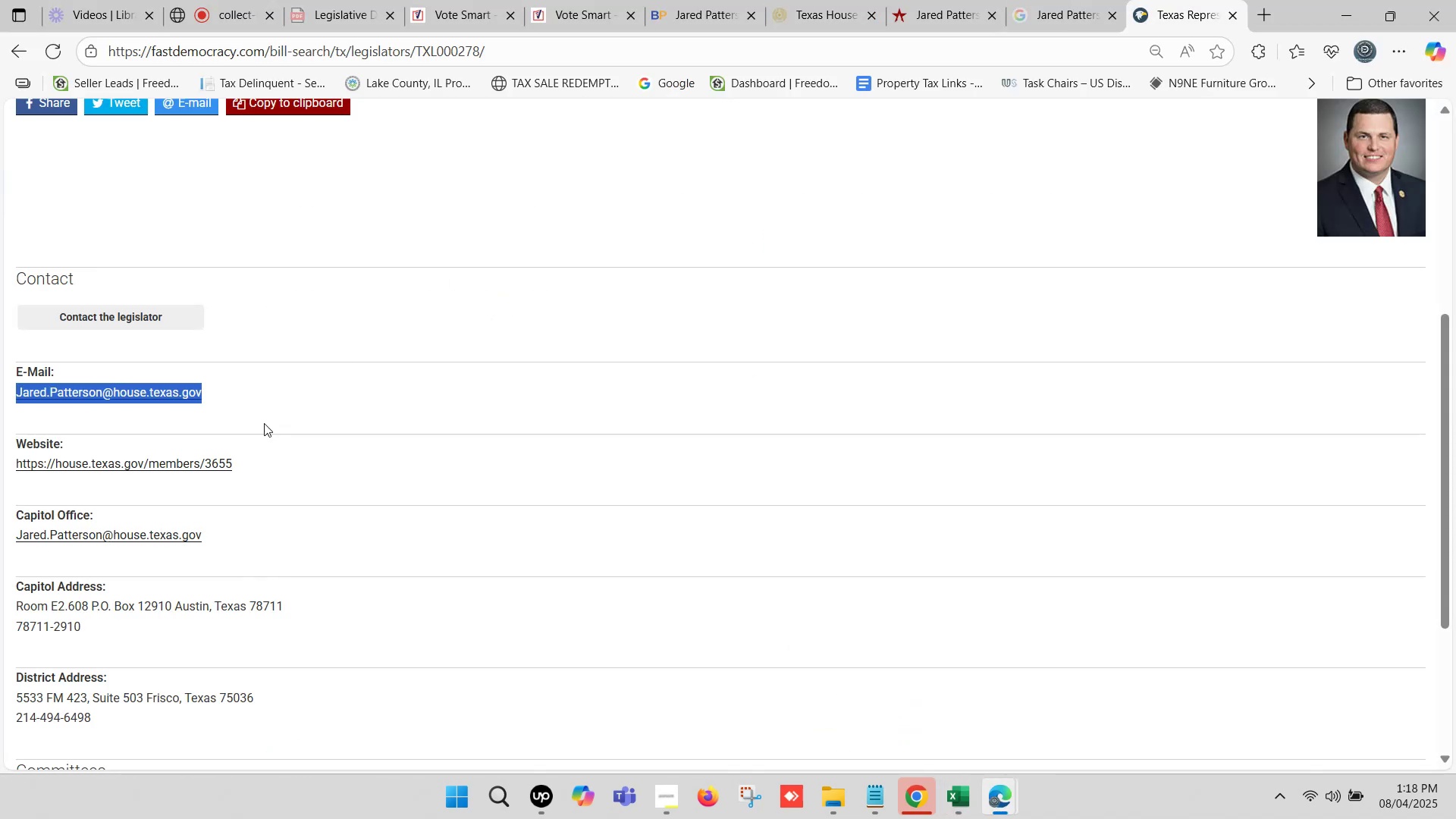 
scroll: coordinate [89, 476], scroll_direction: down, amount: 2.0
 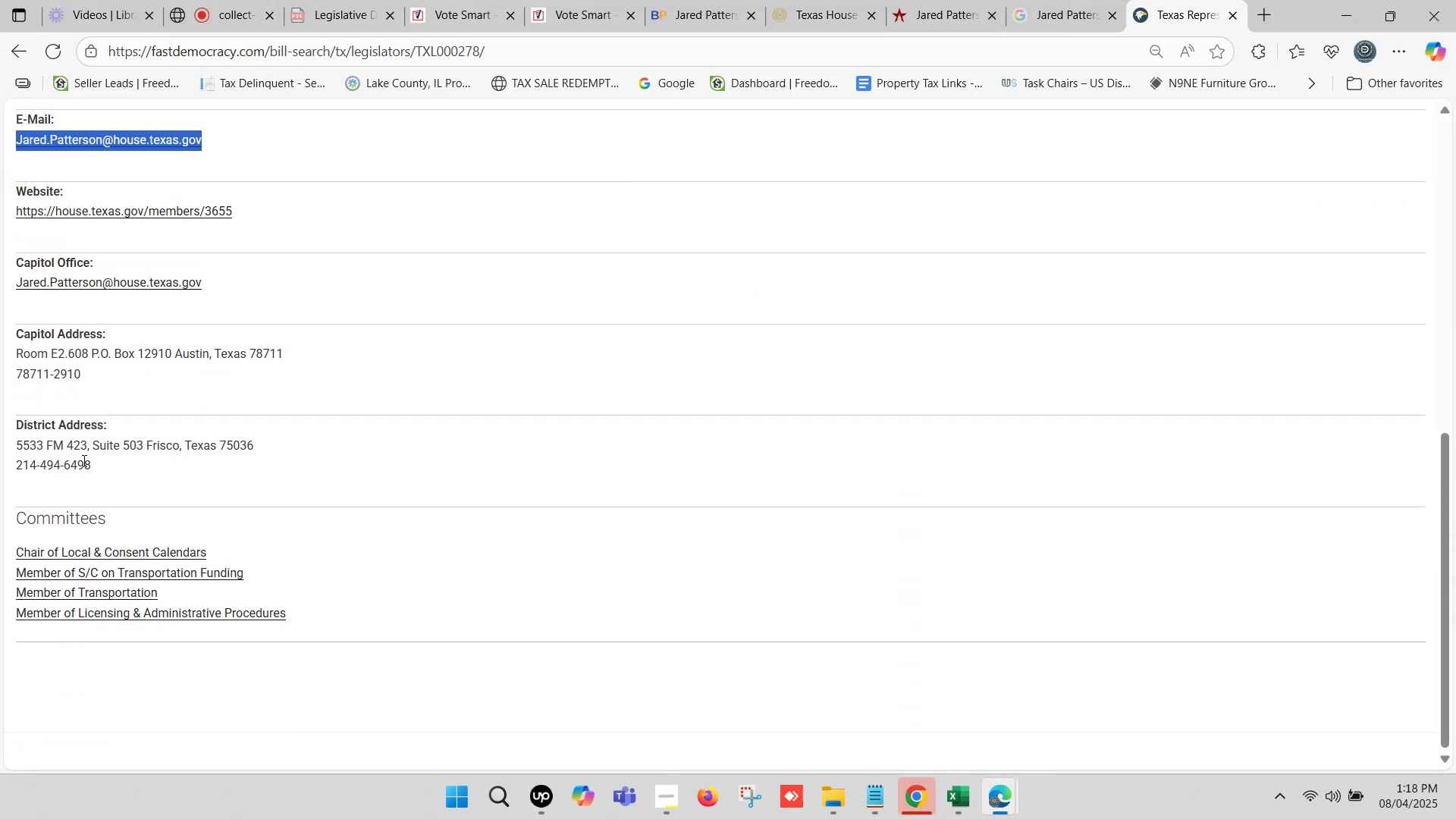 
scroll: coordinate [96, 413], scroll_direction: up, amount: 1.0
 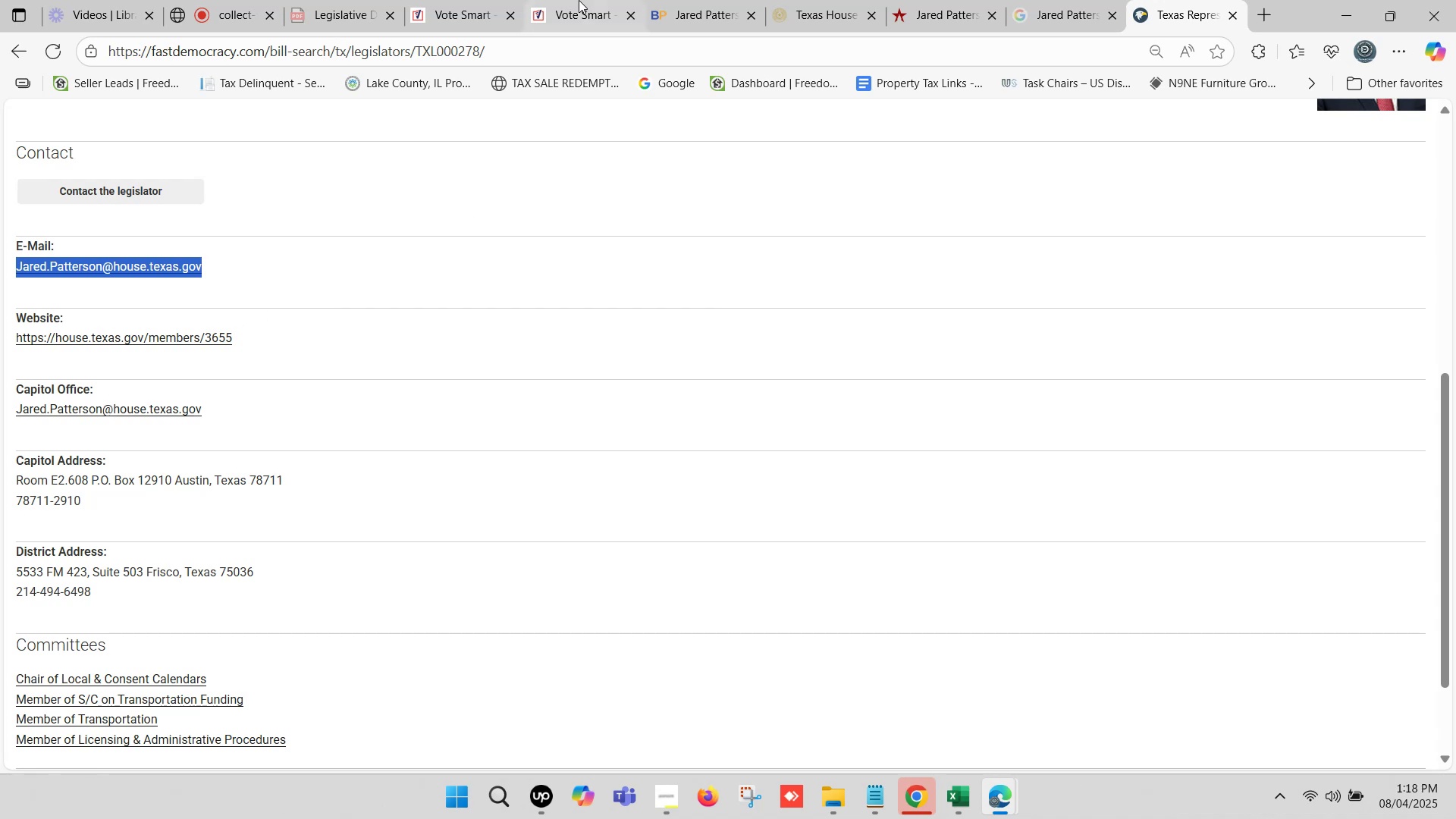 
left_click([579, 0])
 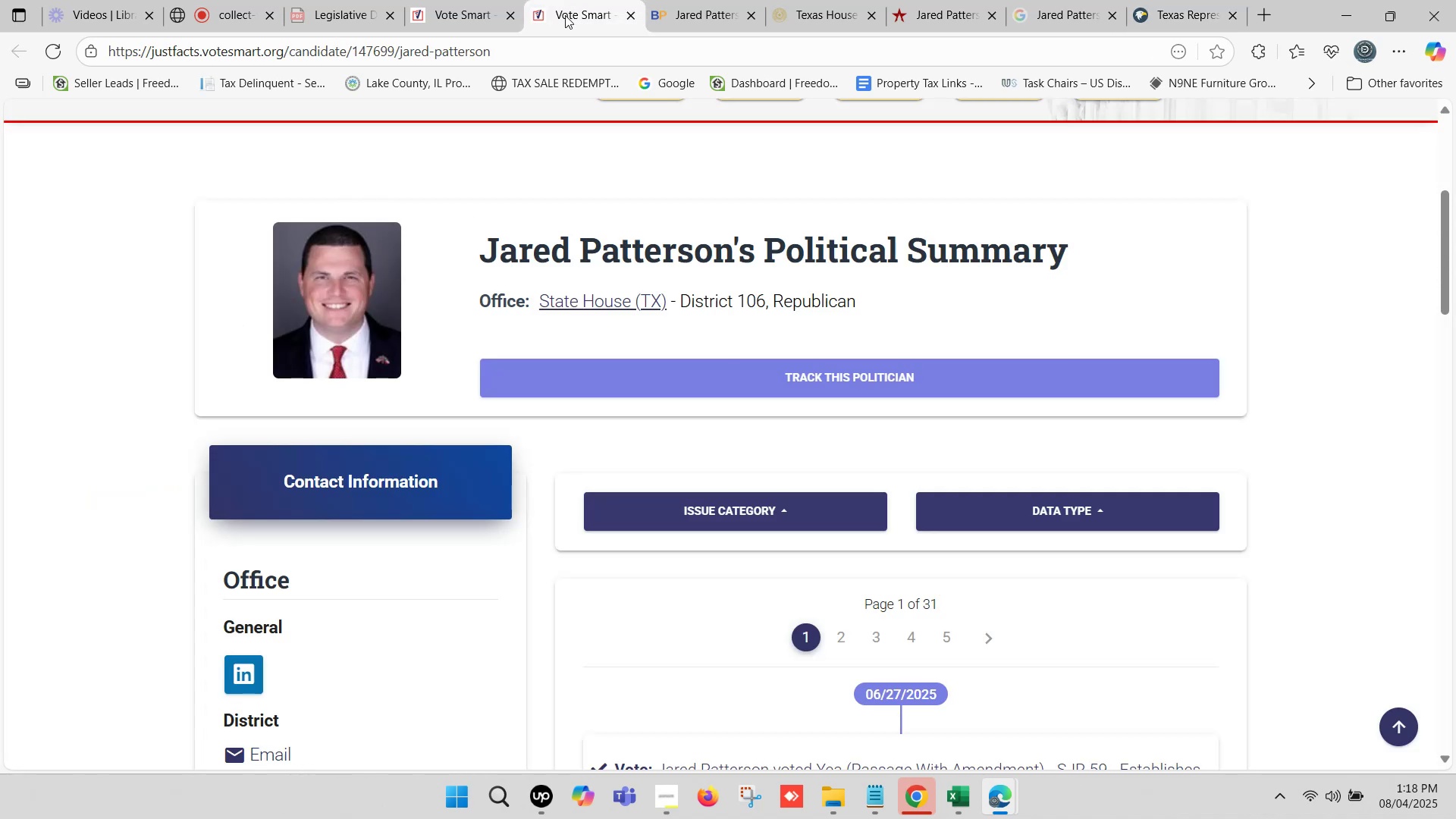 
scroll: coordinate [524, 353], scroll_direction: up, amount: 2.0
 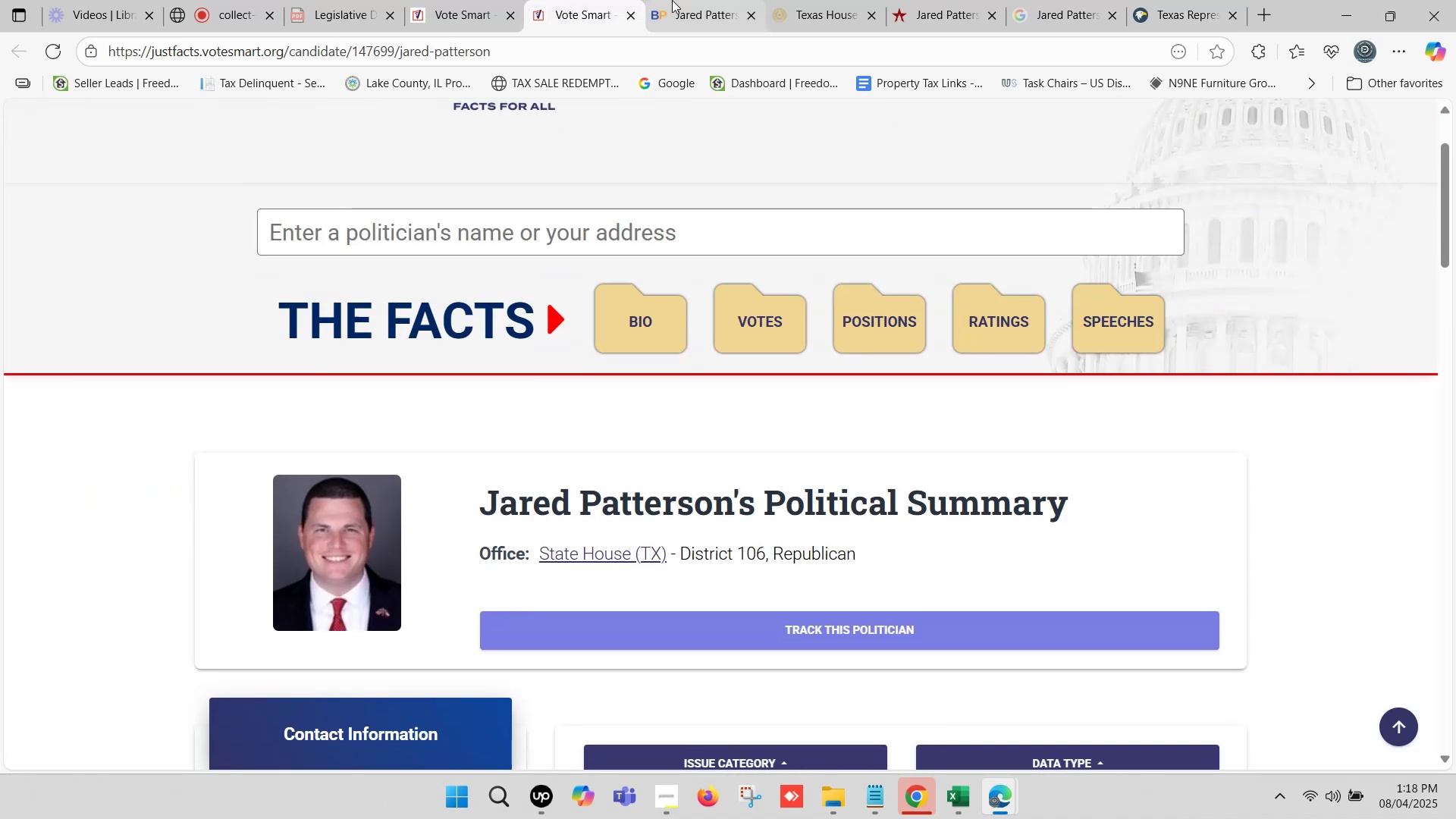 
left_click([672, 0])
 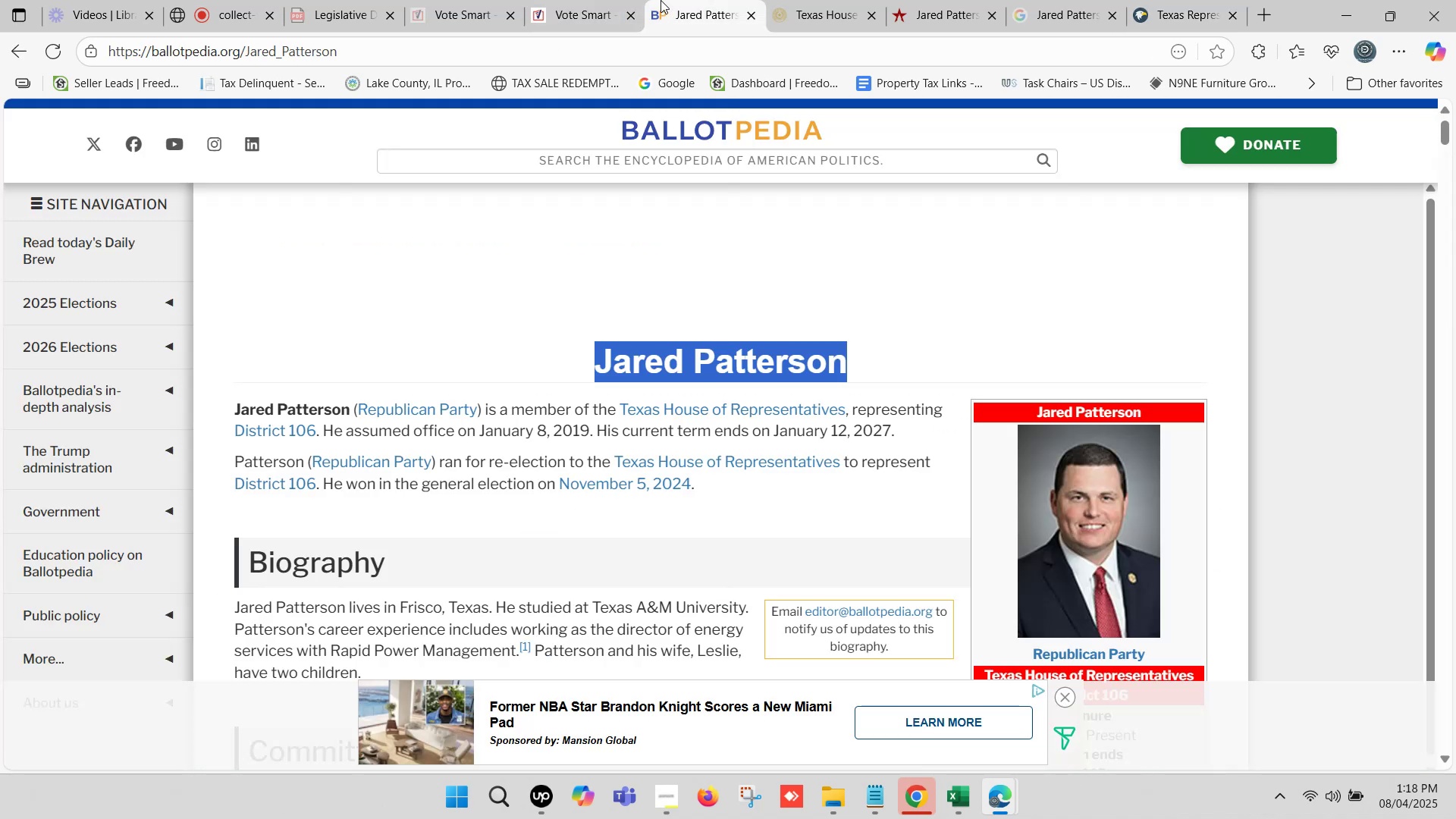 
wait(8.14)
 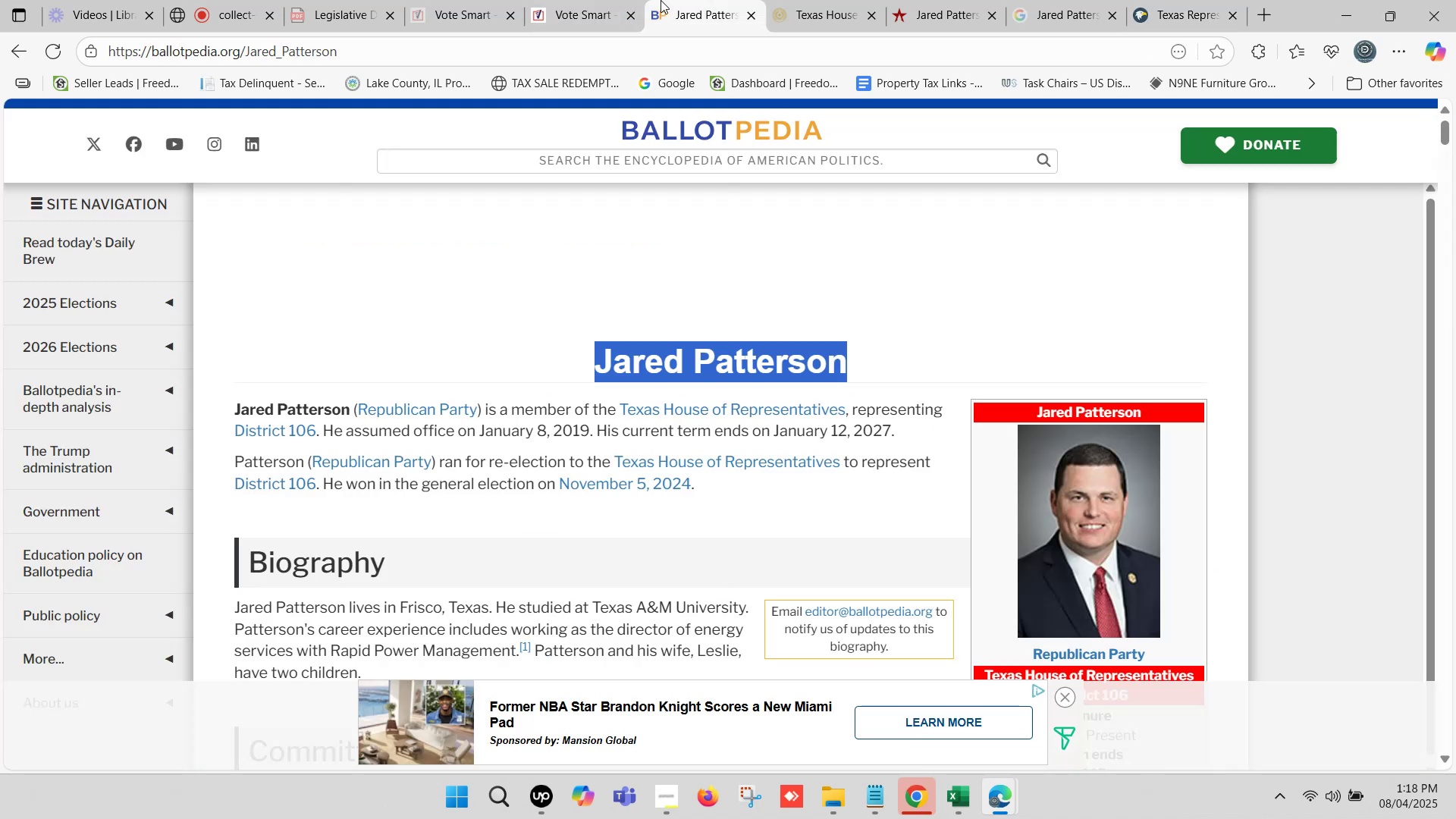 
left_click([483, 425])
 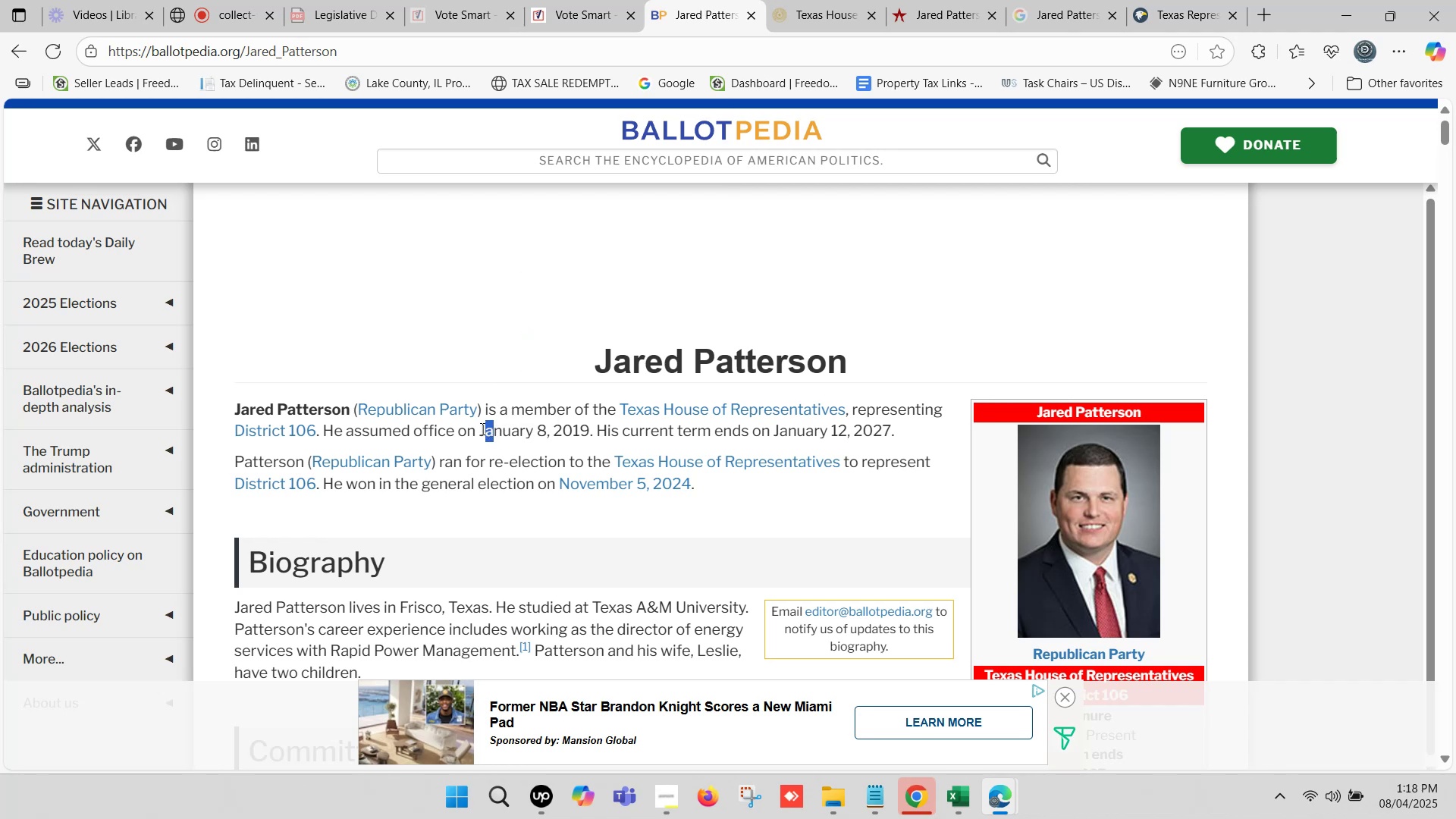 
left_click([481, 428])
 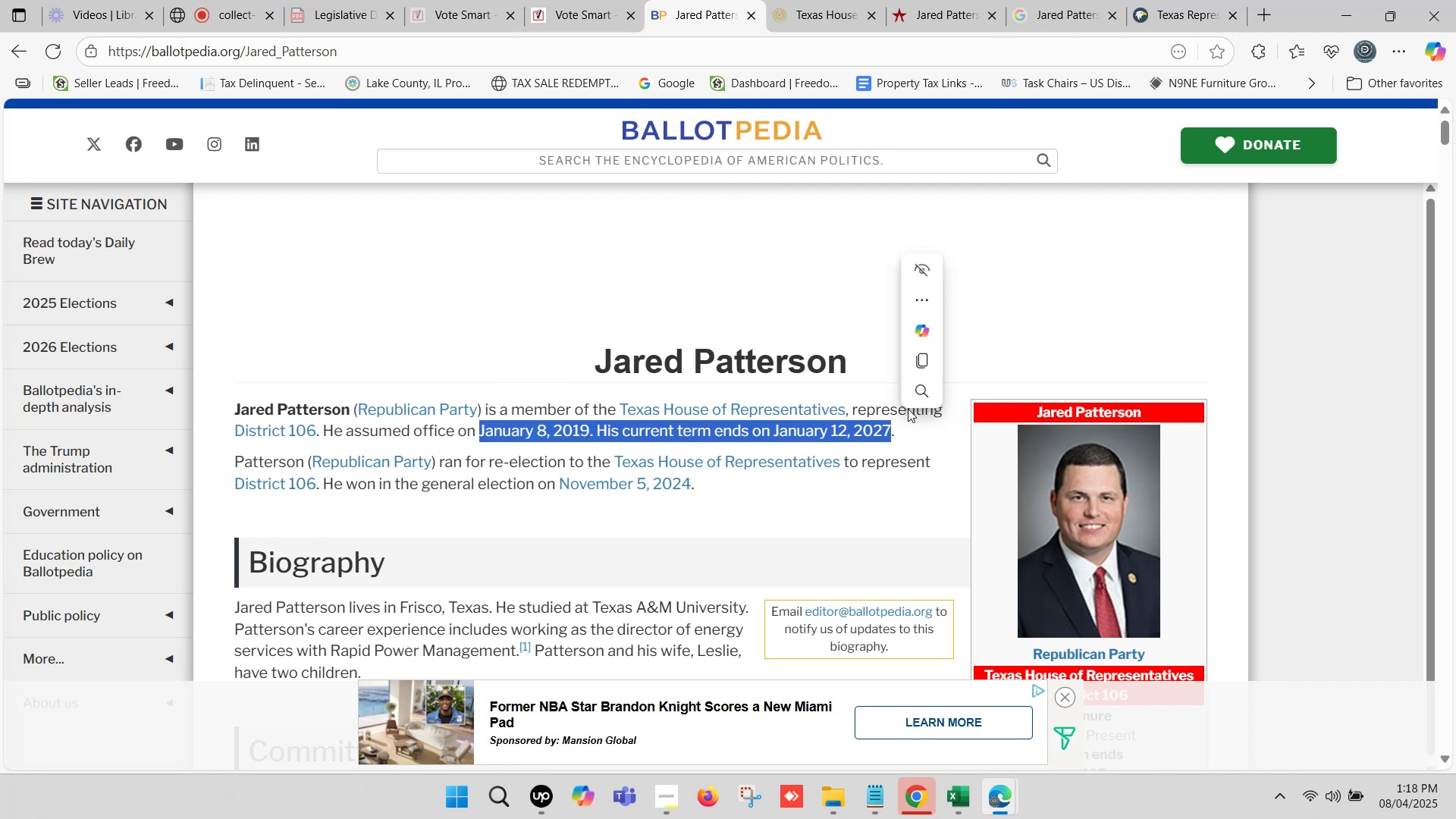 
wait(6.69)
 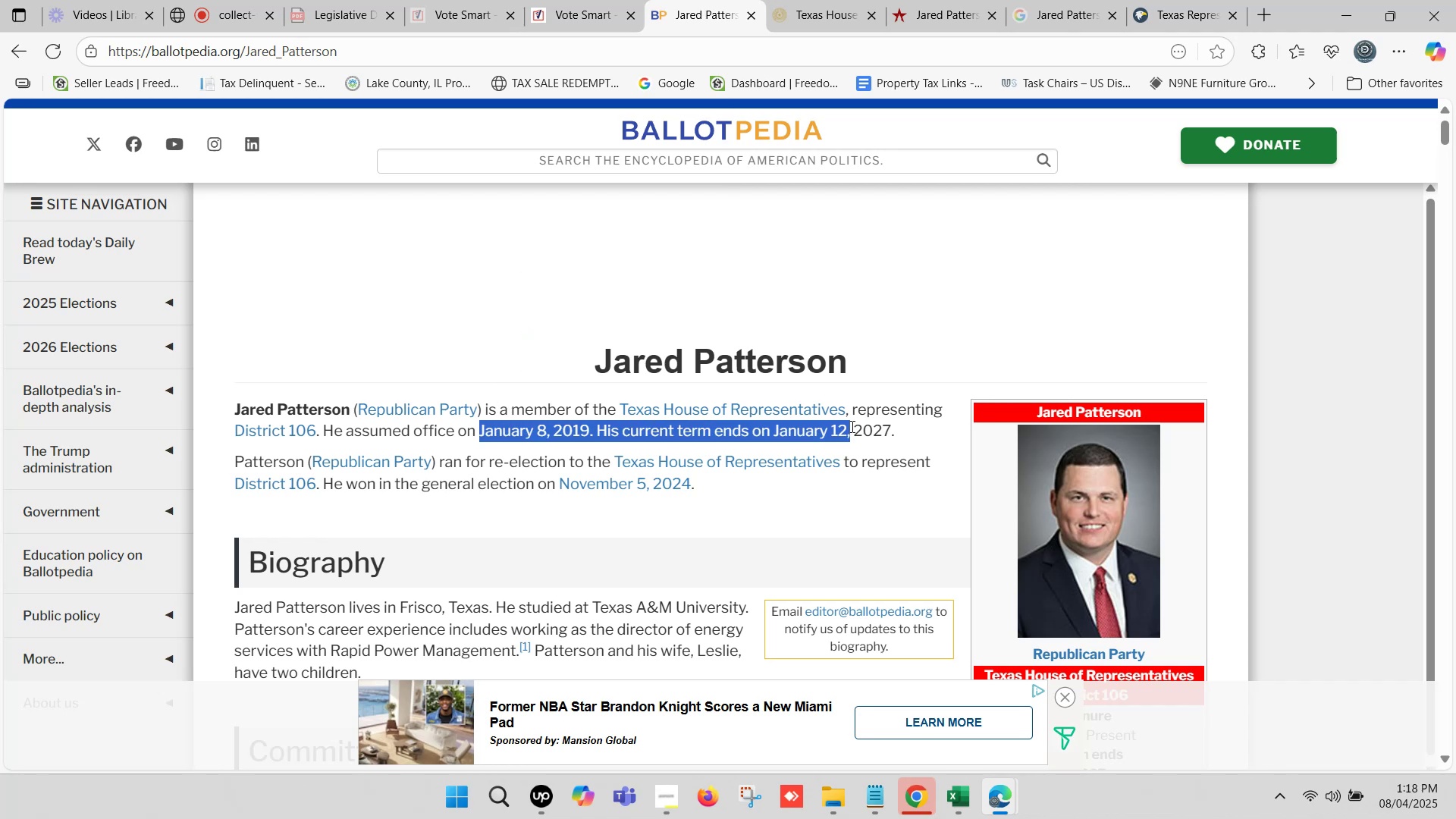 
key(Control+C)
 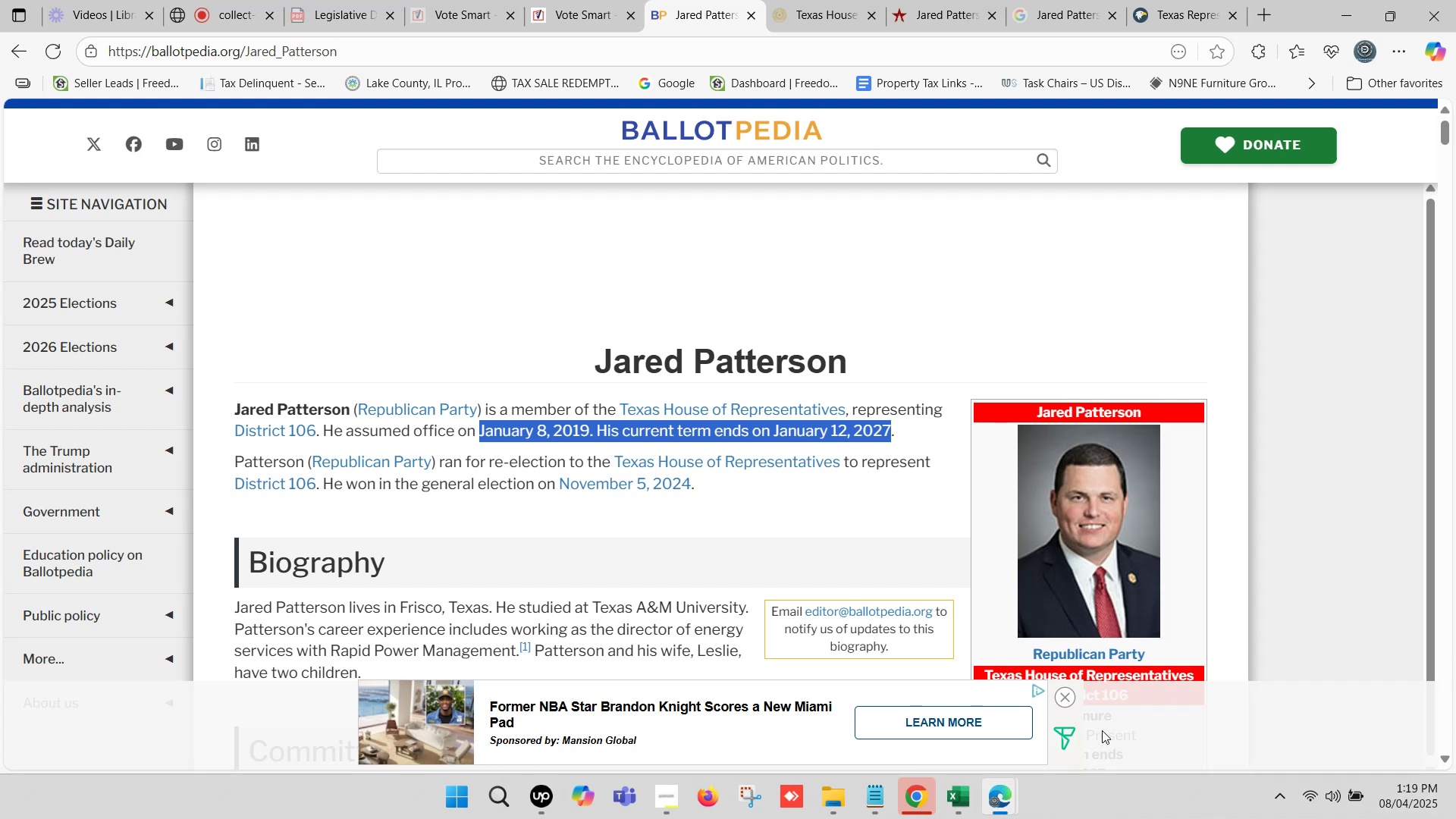 
left_click([965, 794])
 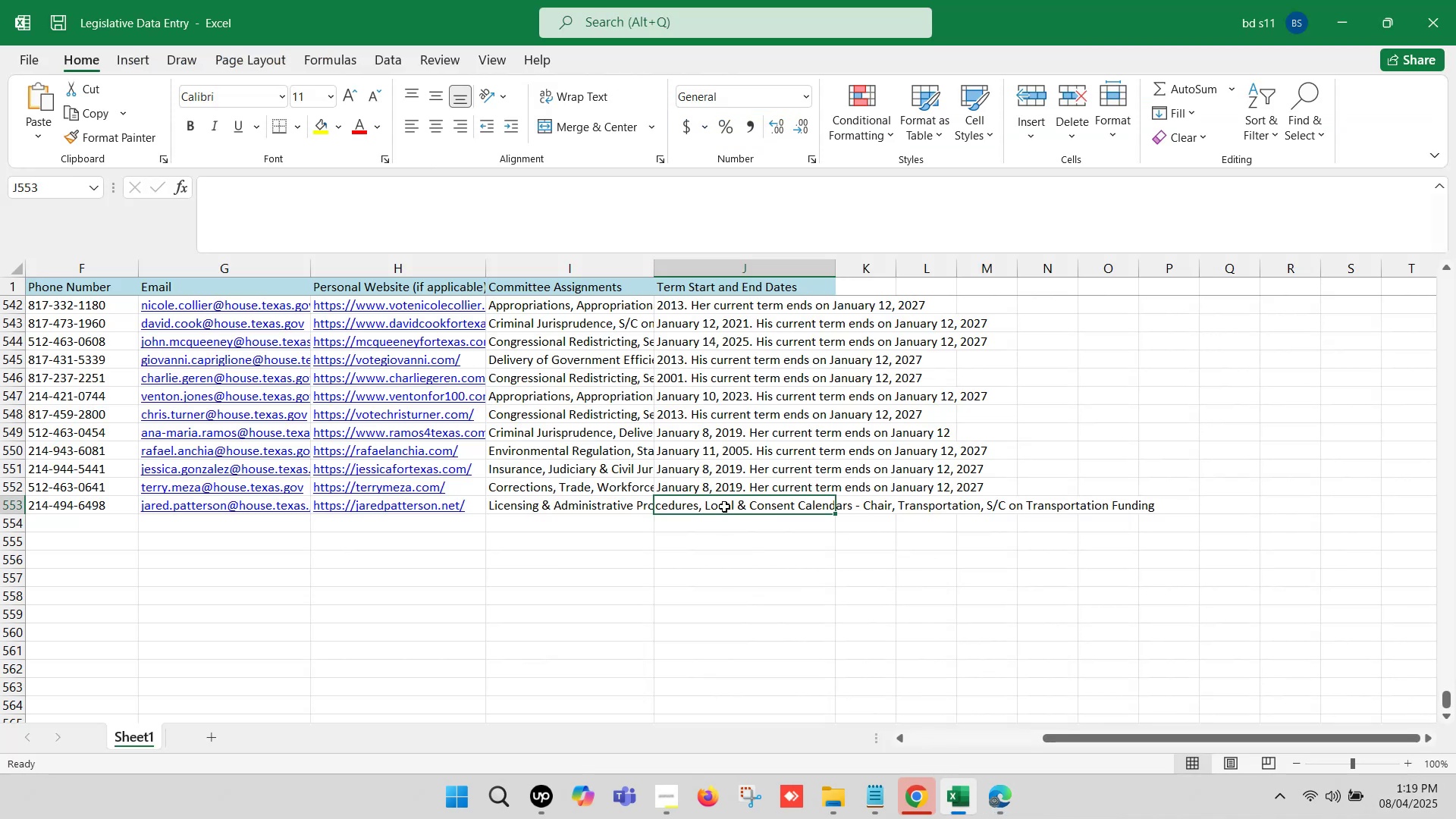 
double_click([724, 504])
 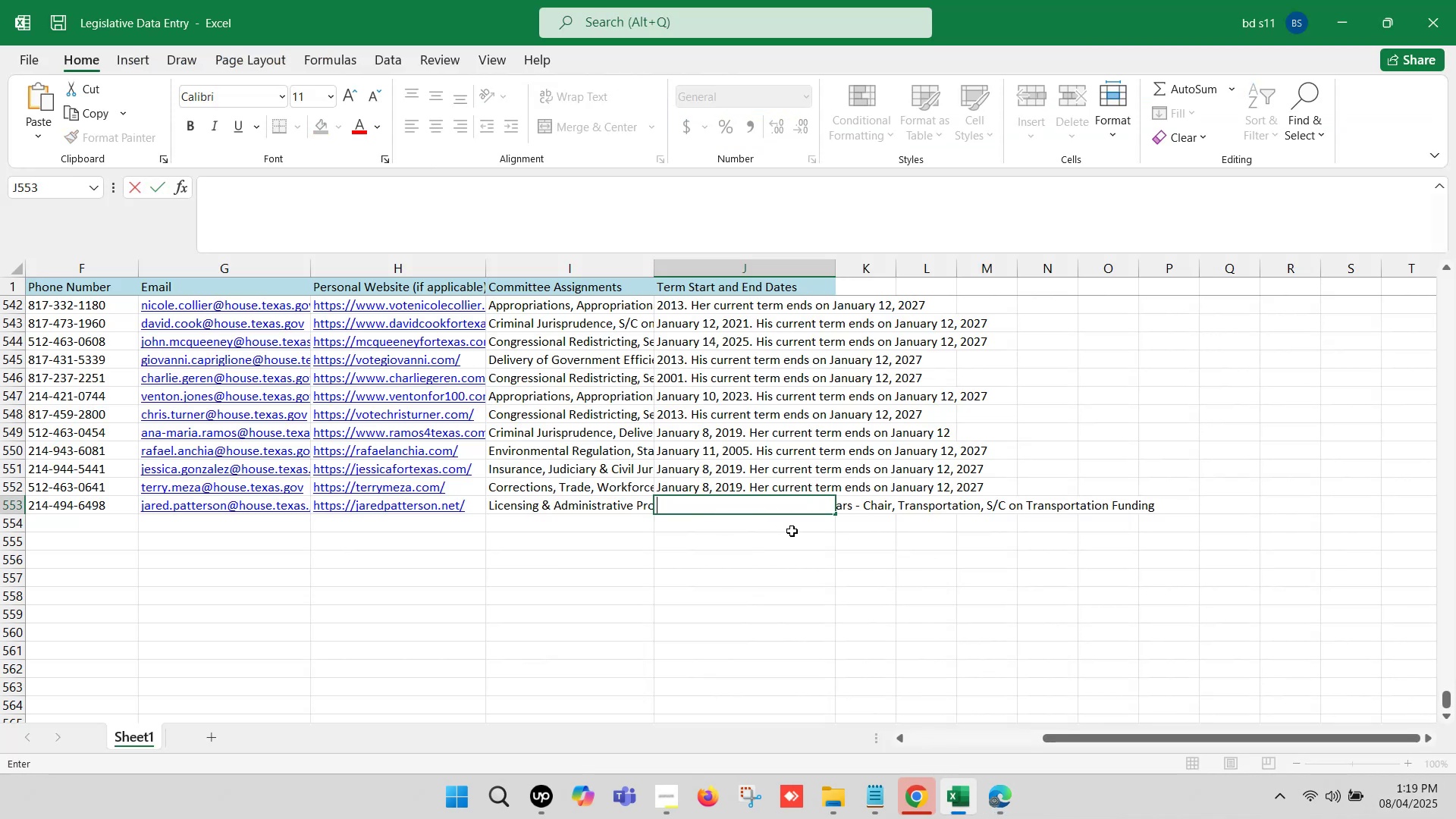 
key(Control+V)
 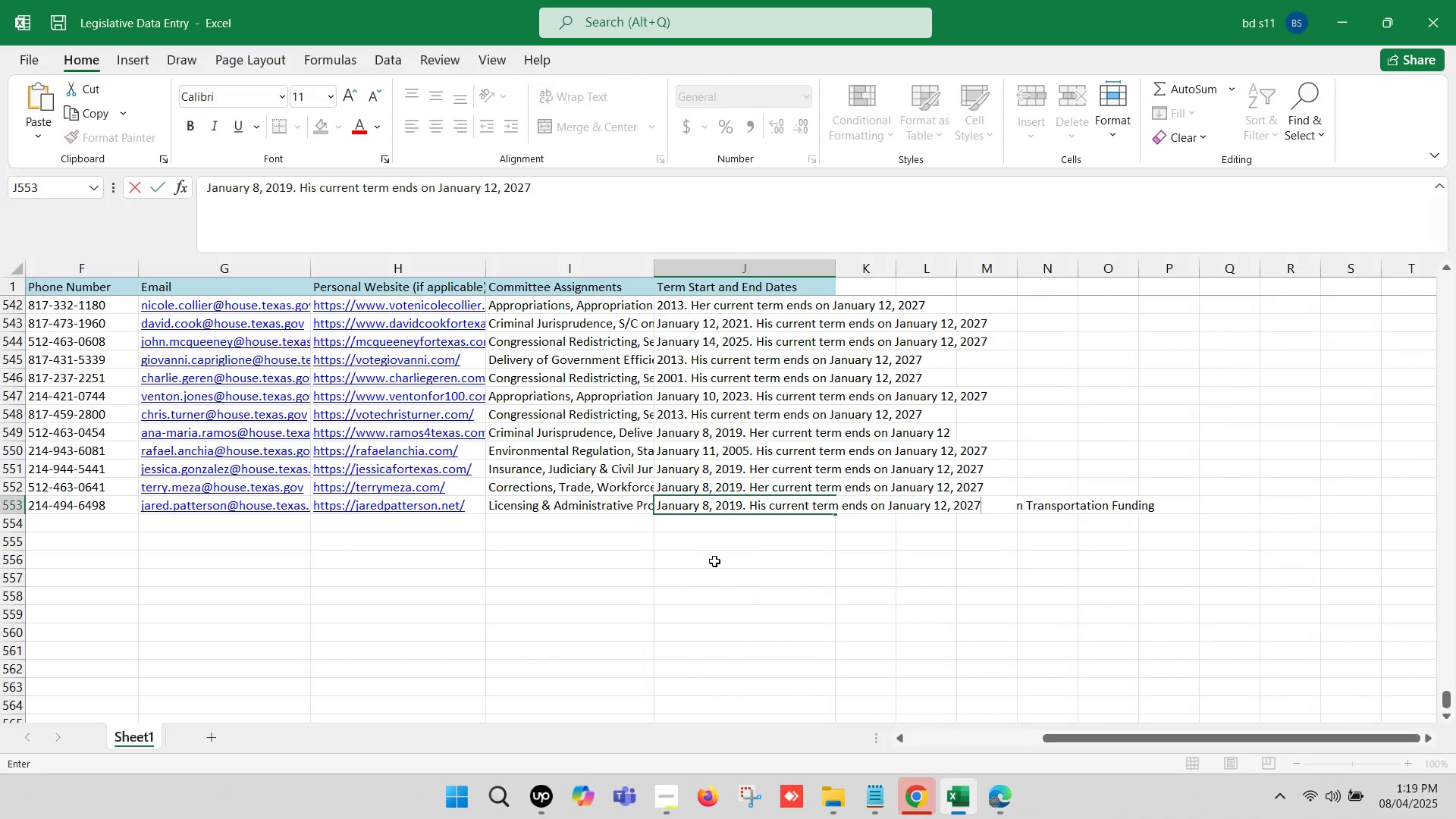 
left_click([714, 589])
 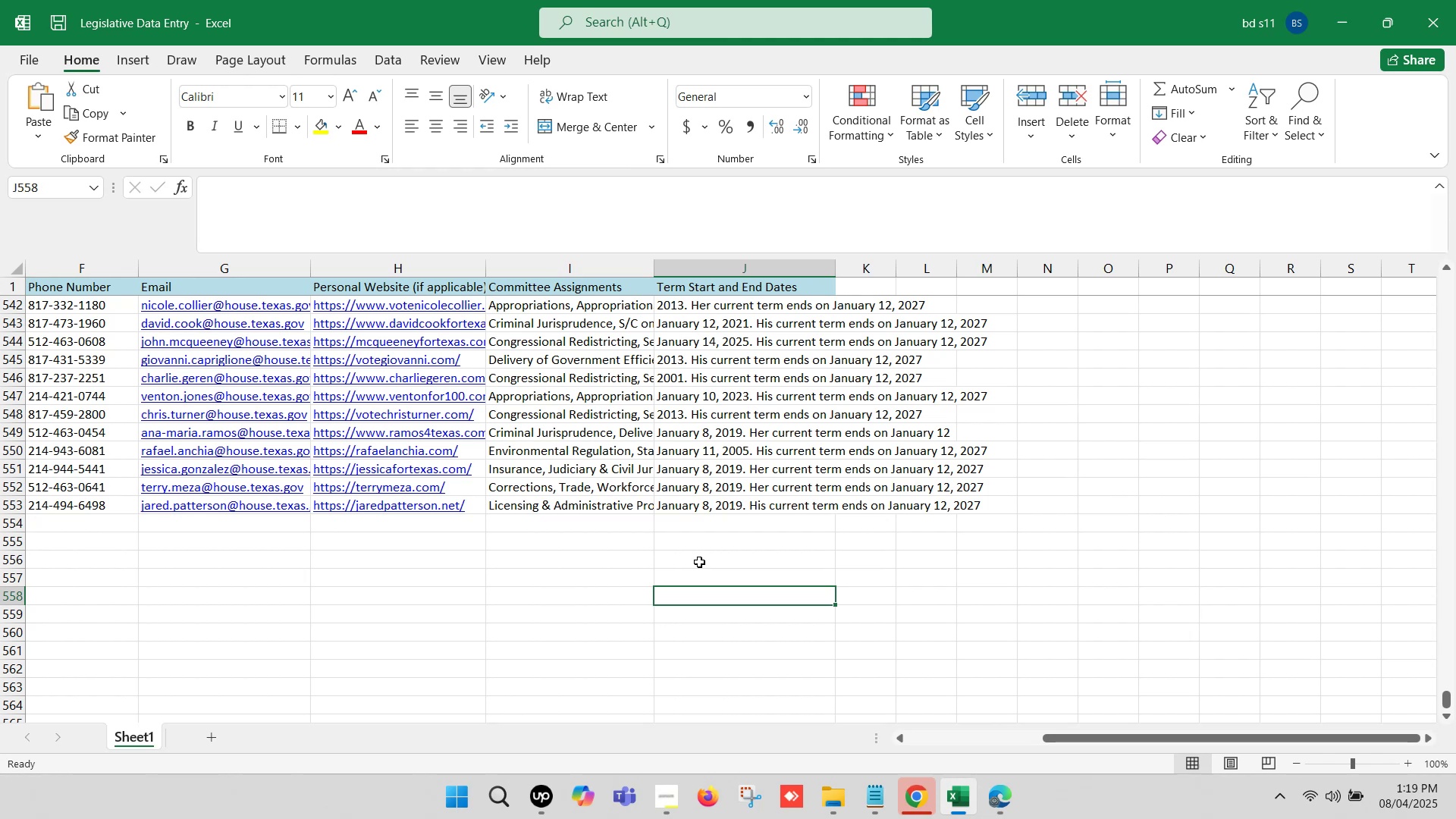 
left_click([701, 524])
 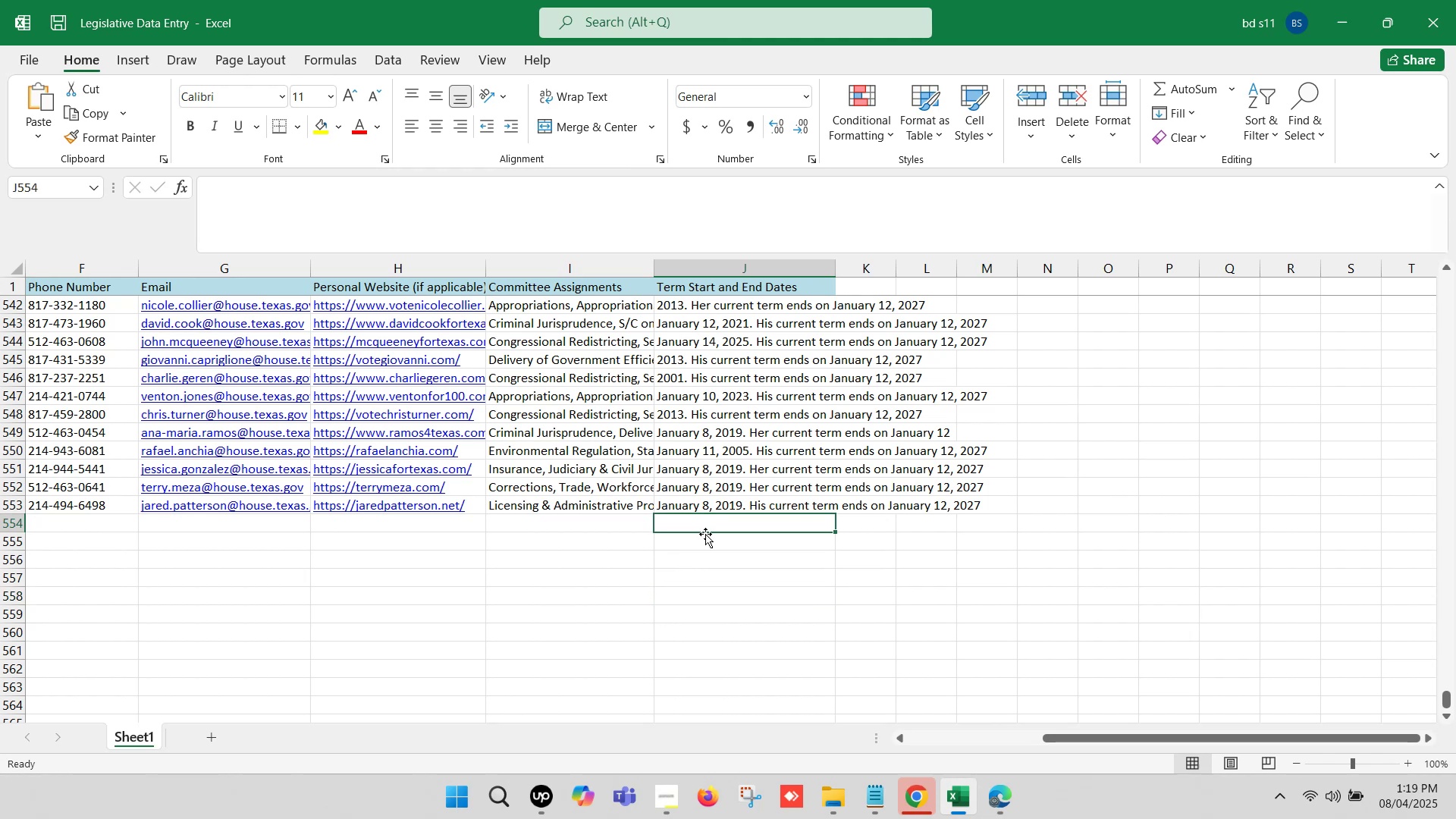 
hold_key(key=ArrowLeft, duration=1.28)
 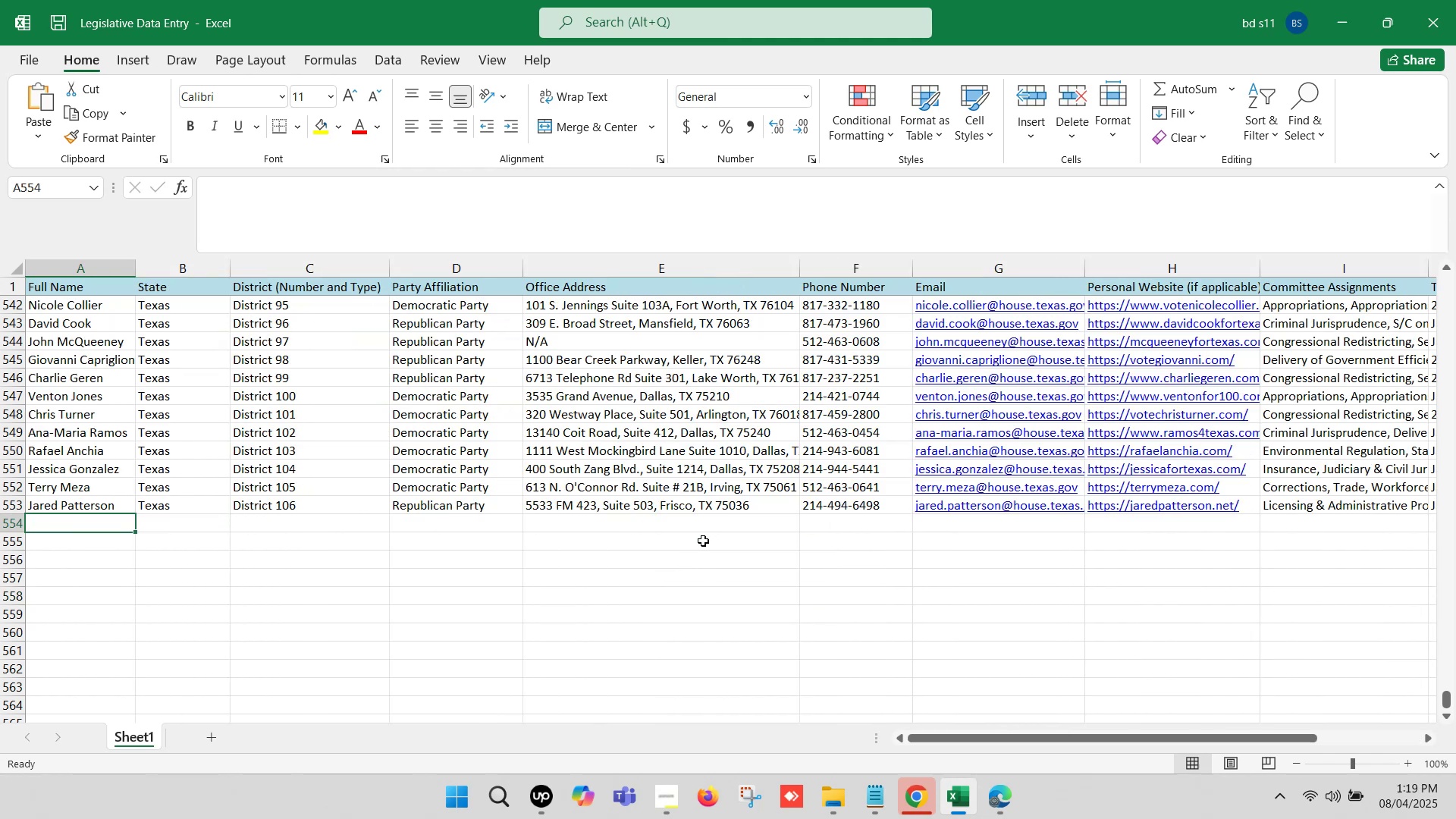 
key(Control+S)
 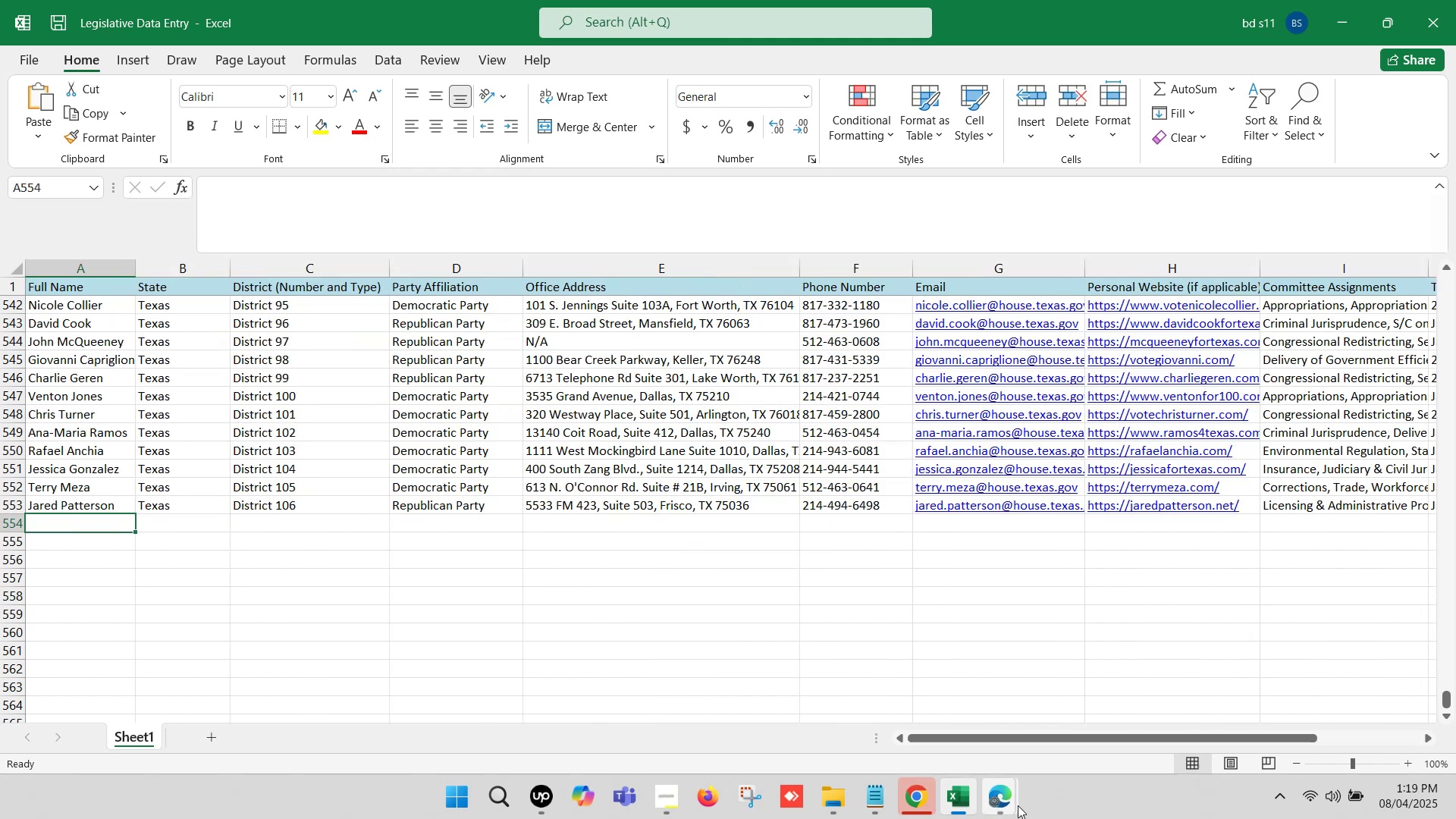 
left_click([1005, 802])
 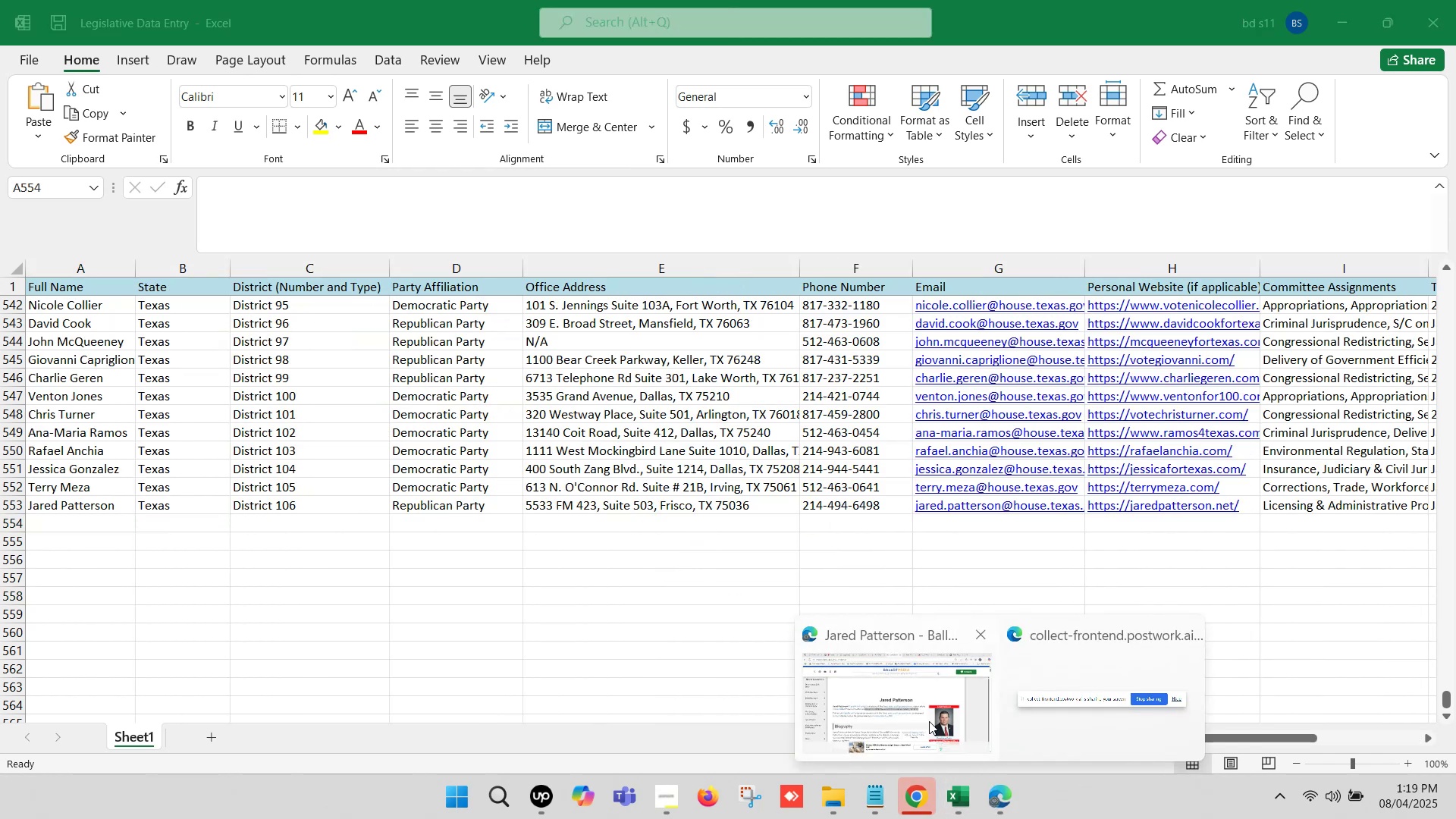 
left_click([927, 719])
 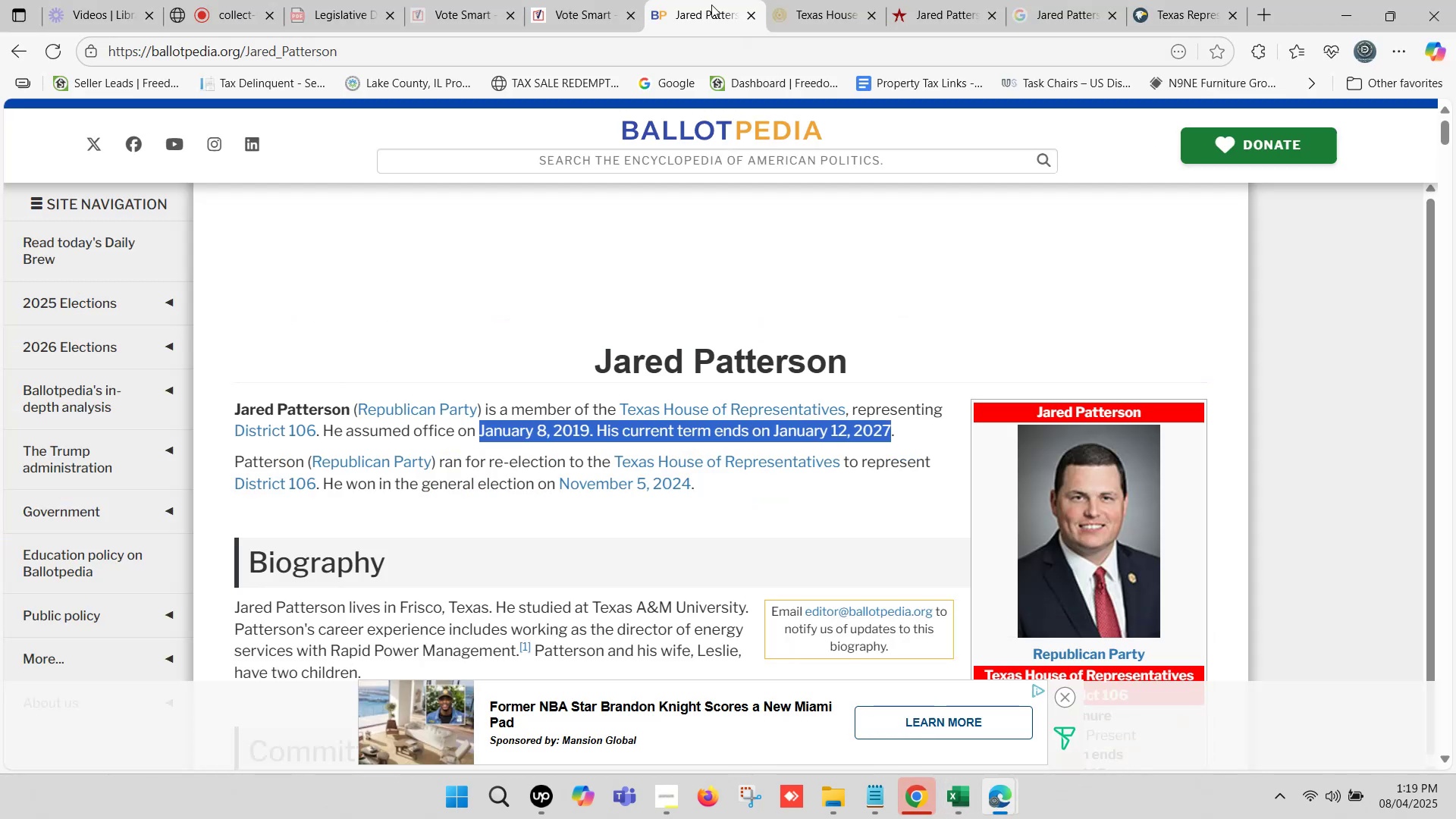 
left_click([708, 0])
 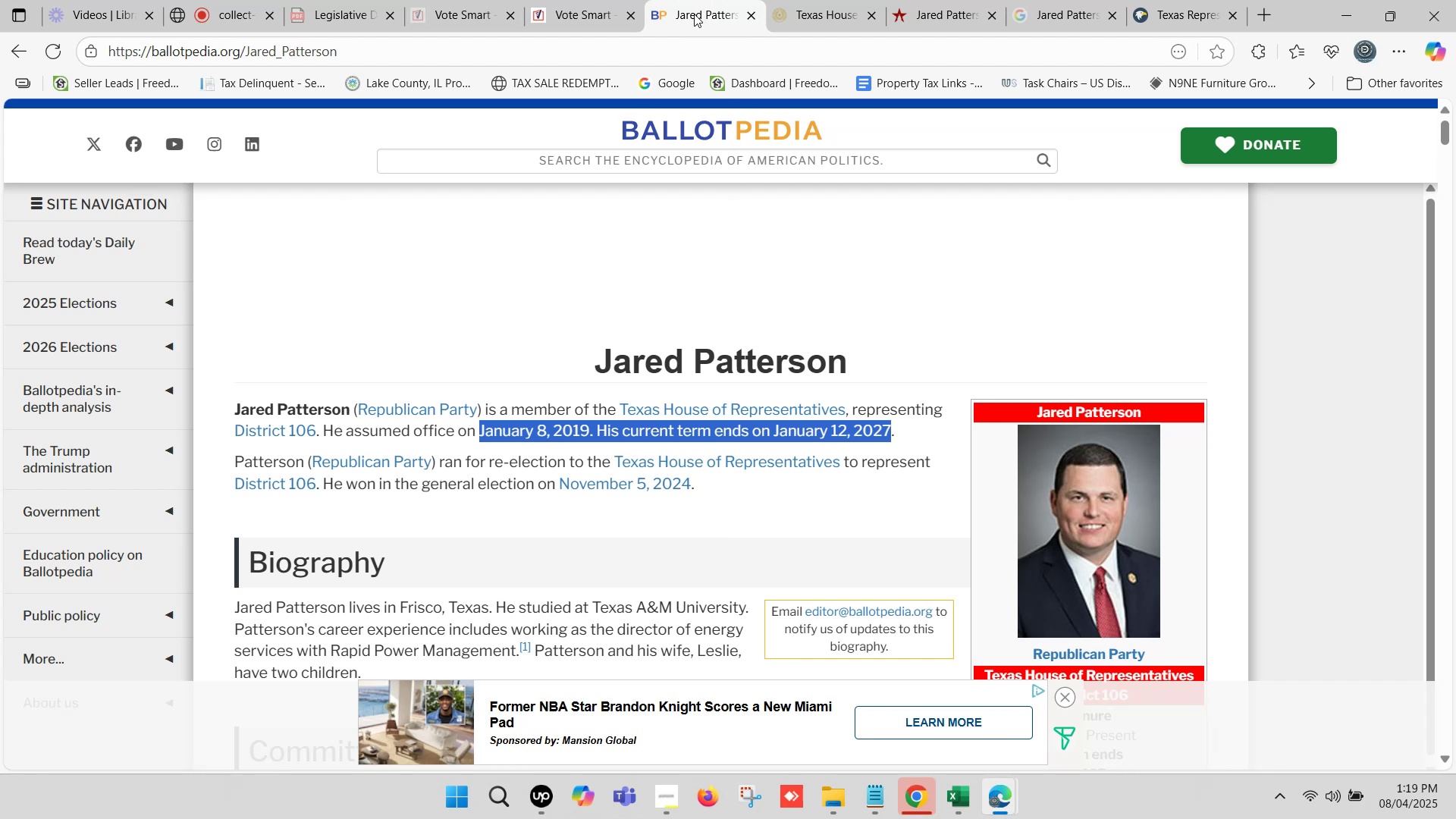 
wait(5.27)
 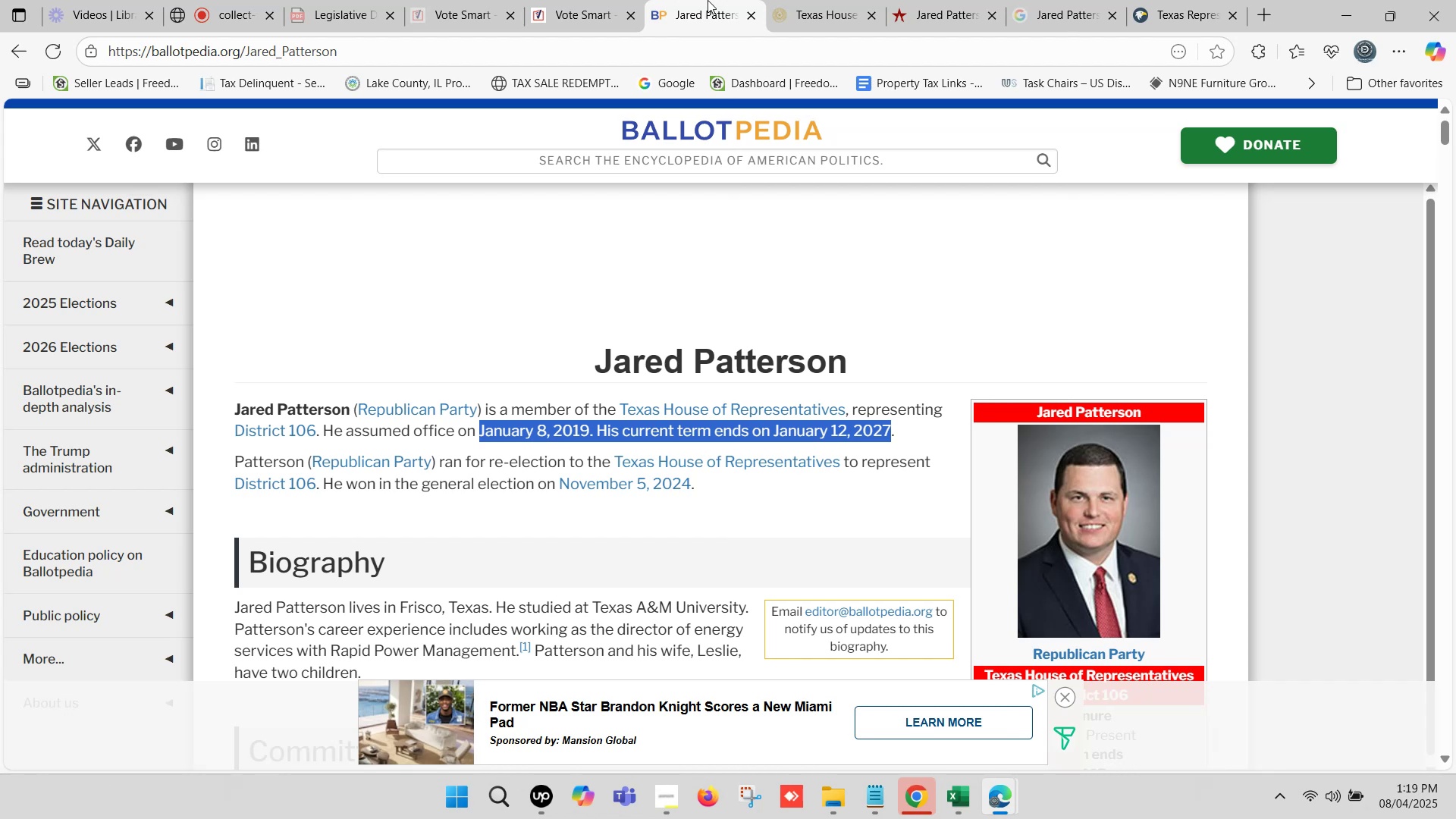 
left_click([709, 0])
 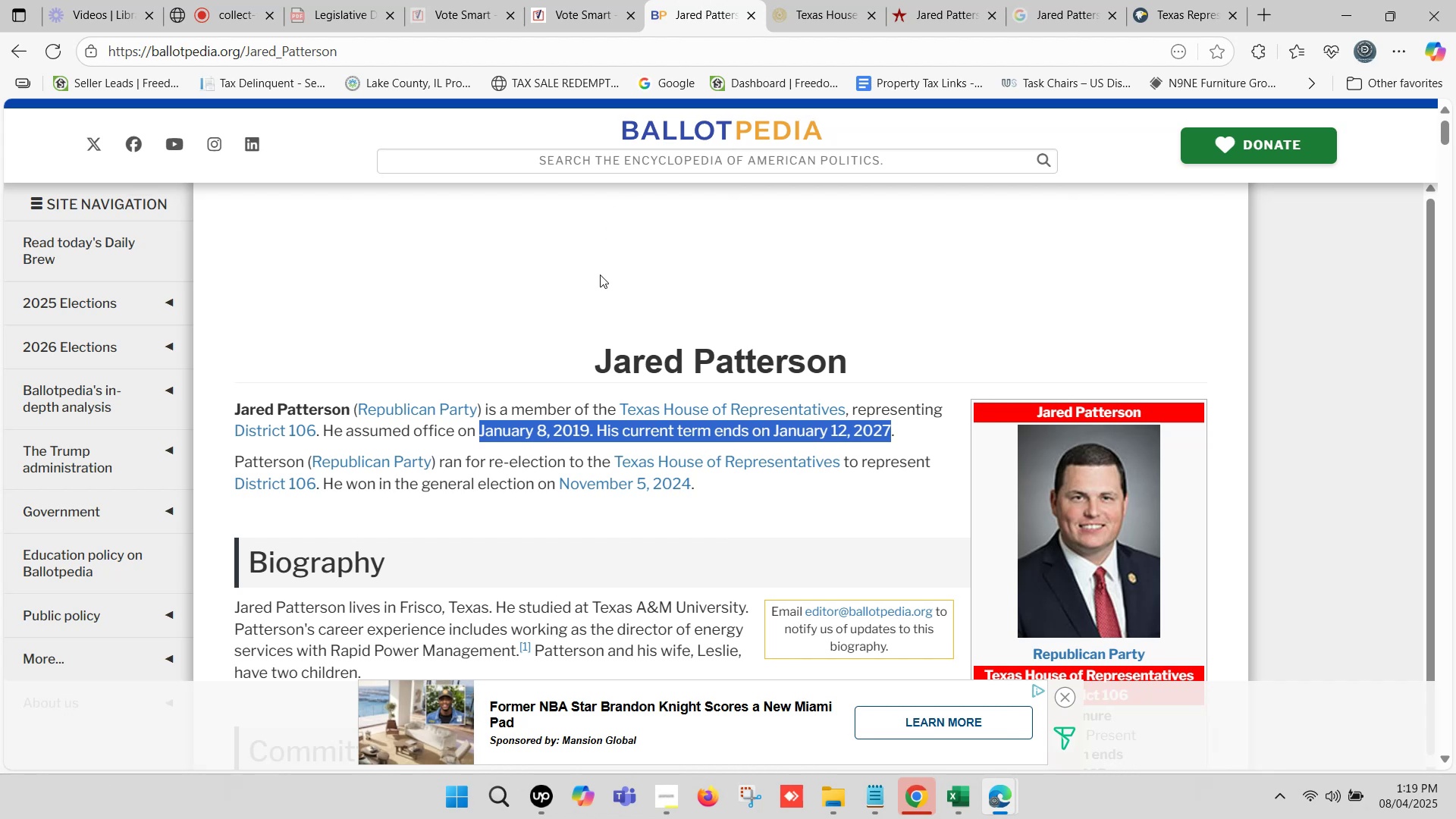 
scroll: coordinate [599, 279], scroll_direction: down, amount: 1.0
 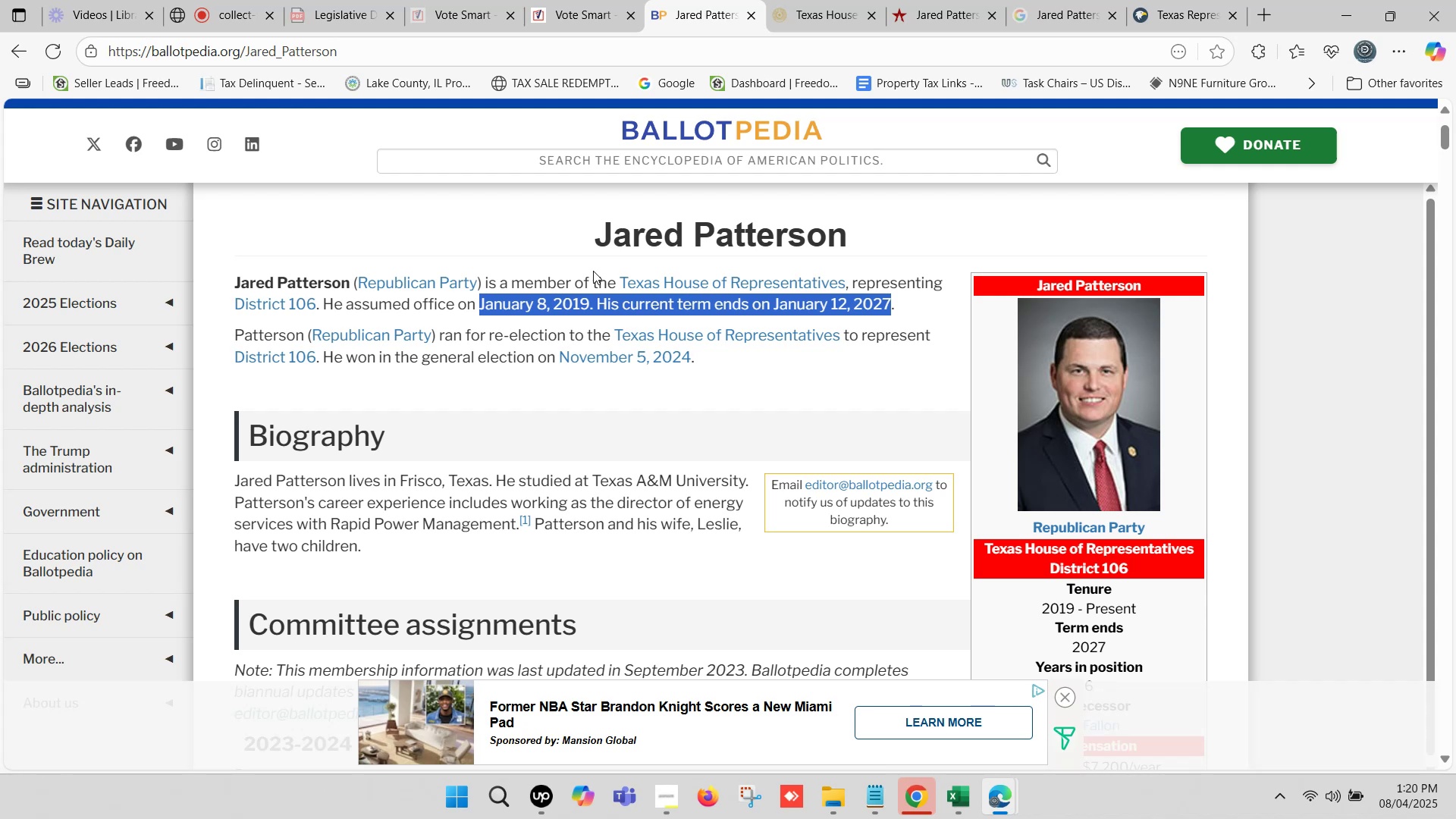 
wait(61.5)
 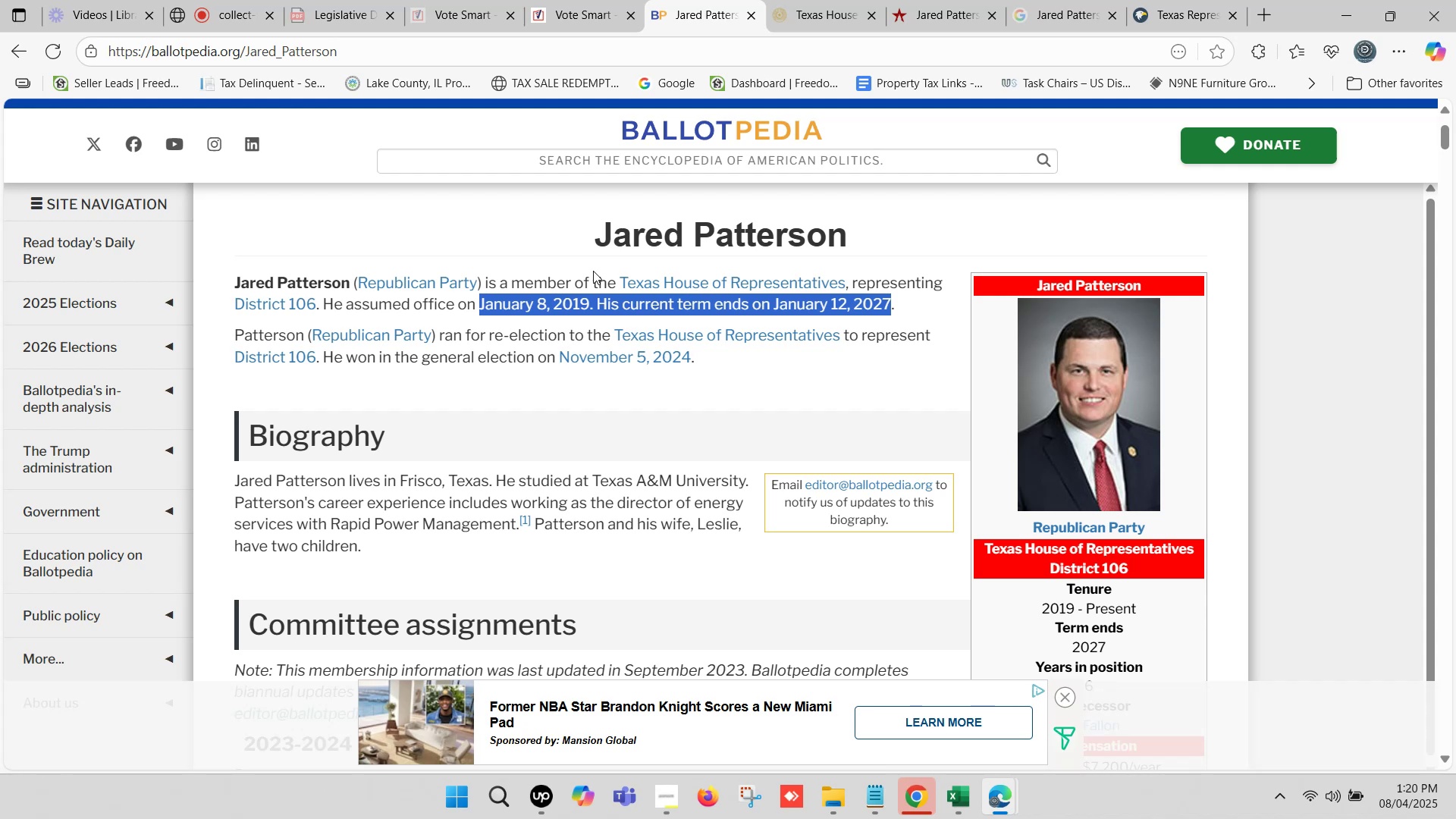 
double_click([706, 0])
 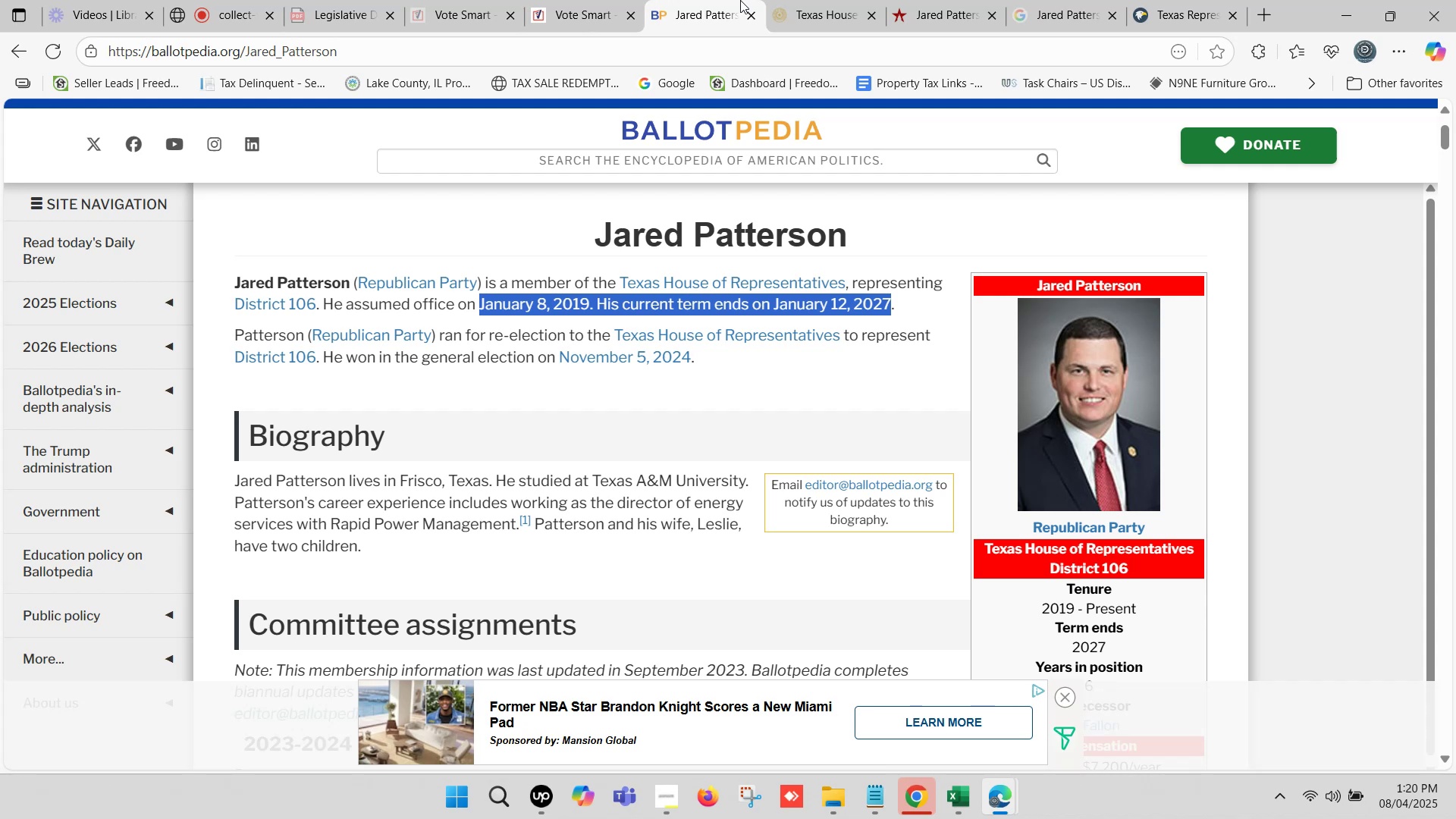 
wait(9.83)
 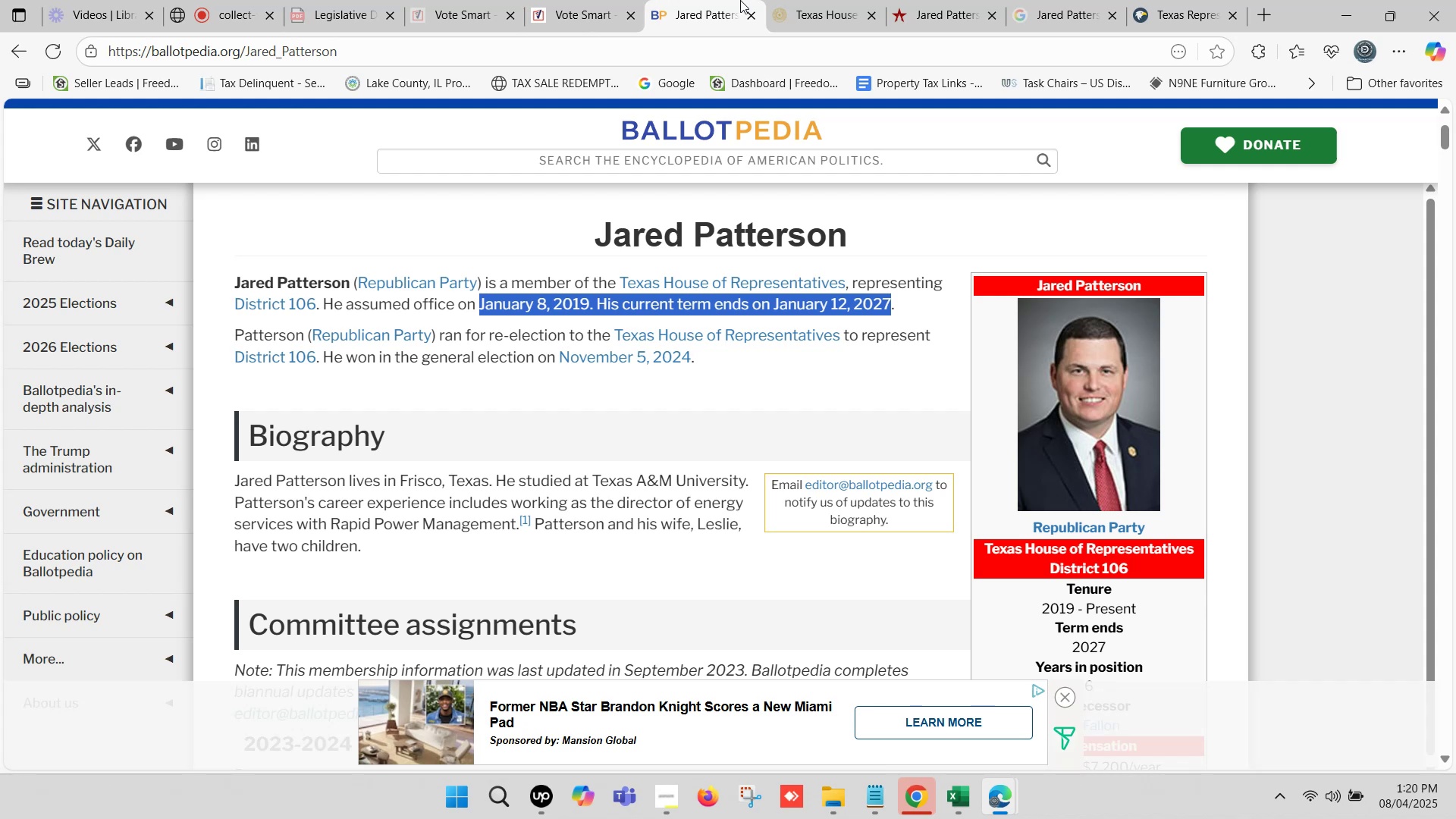 
scroll: coordinate [770, 313], scroll_direction: down, amount: 1.0
 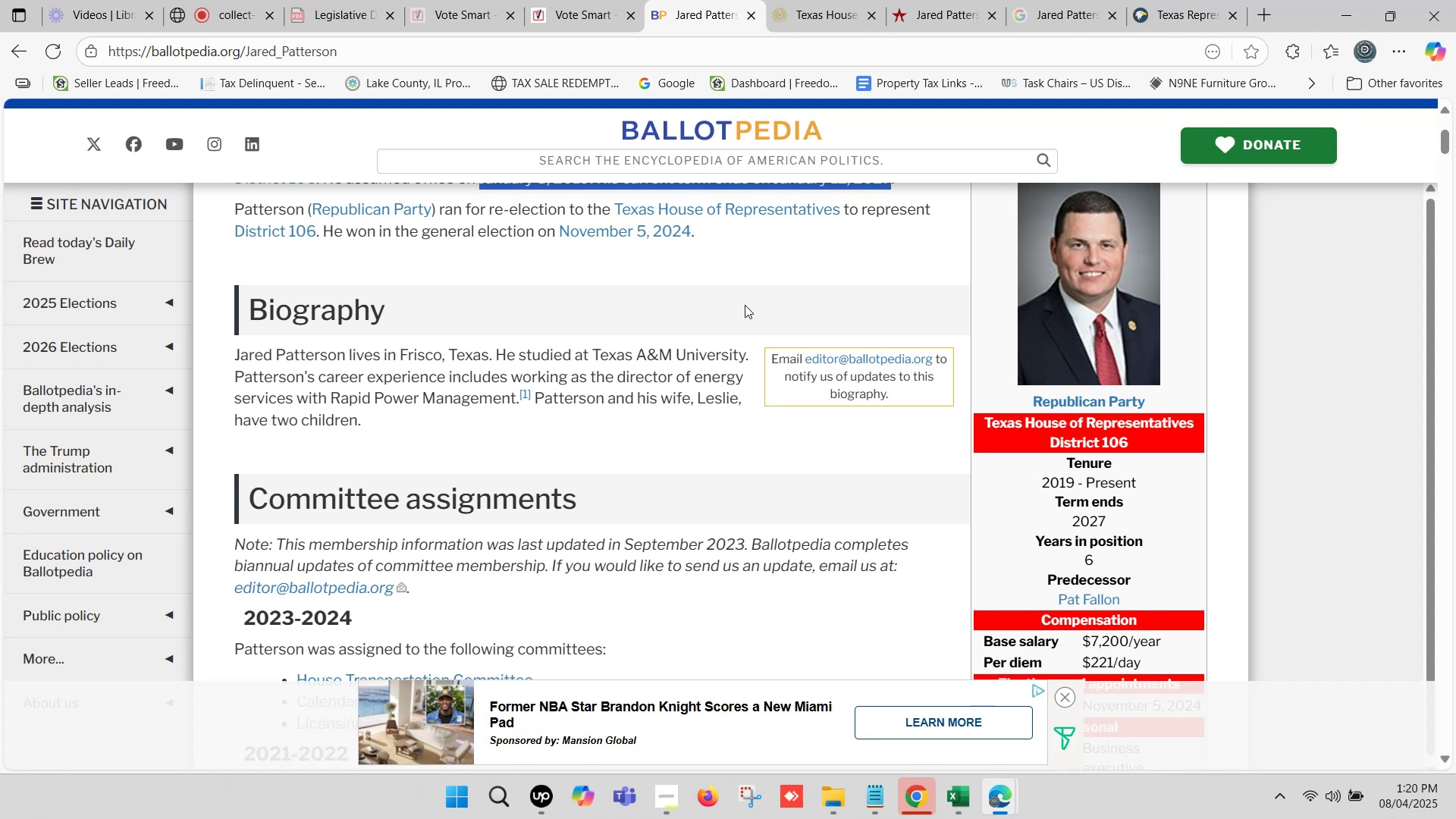 
wait(10.72)
 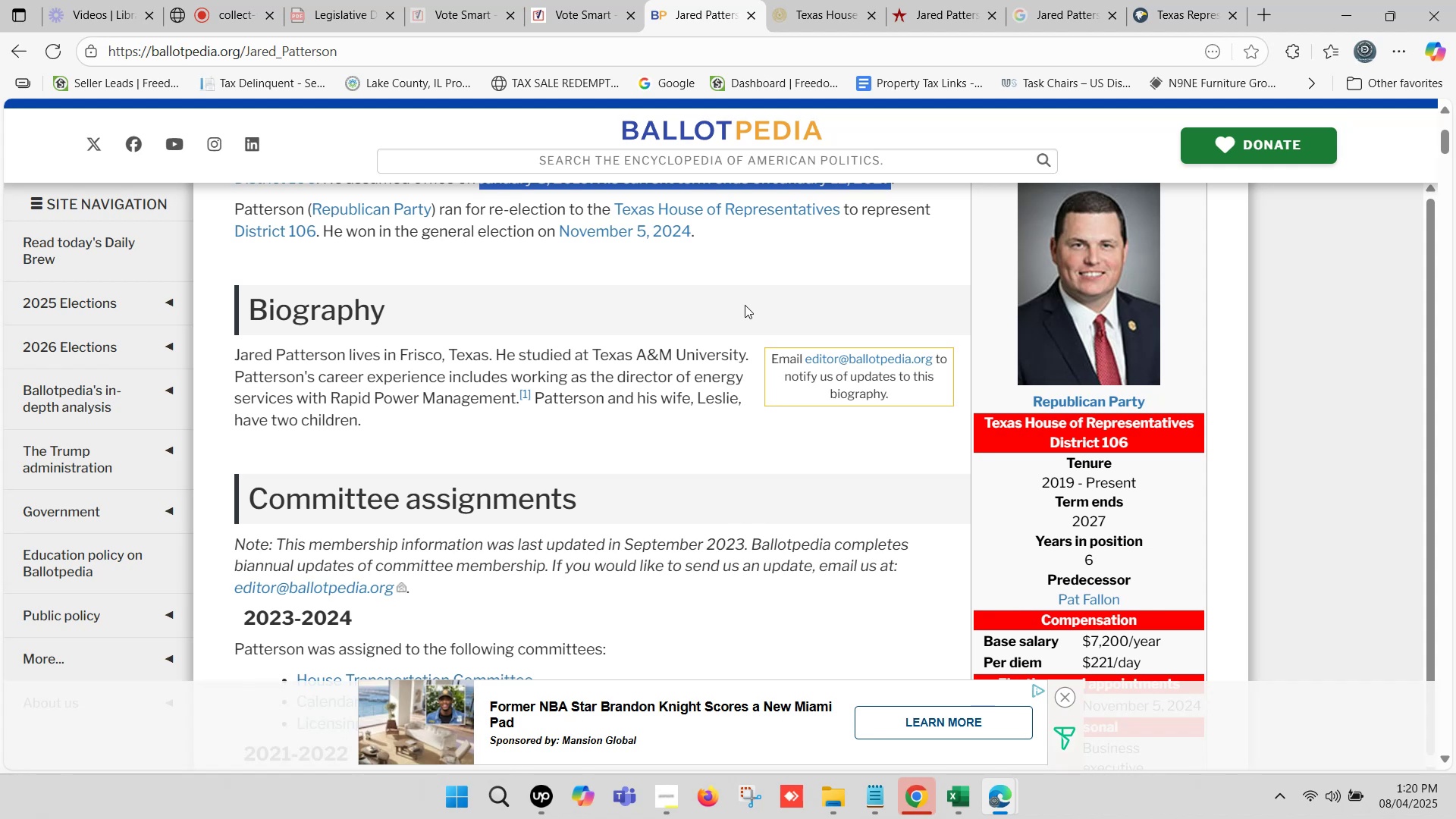 
scroll: coordinate [726, 337], scroll_direction: up, amount: 1.0
 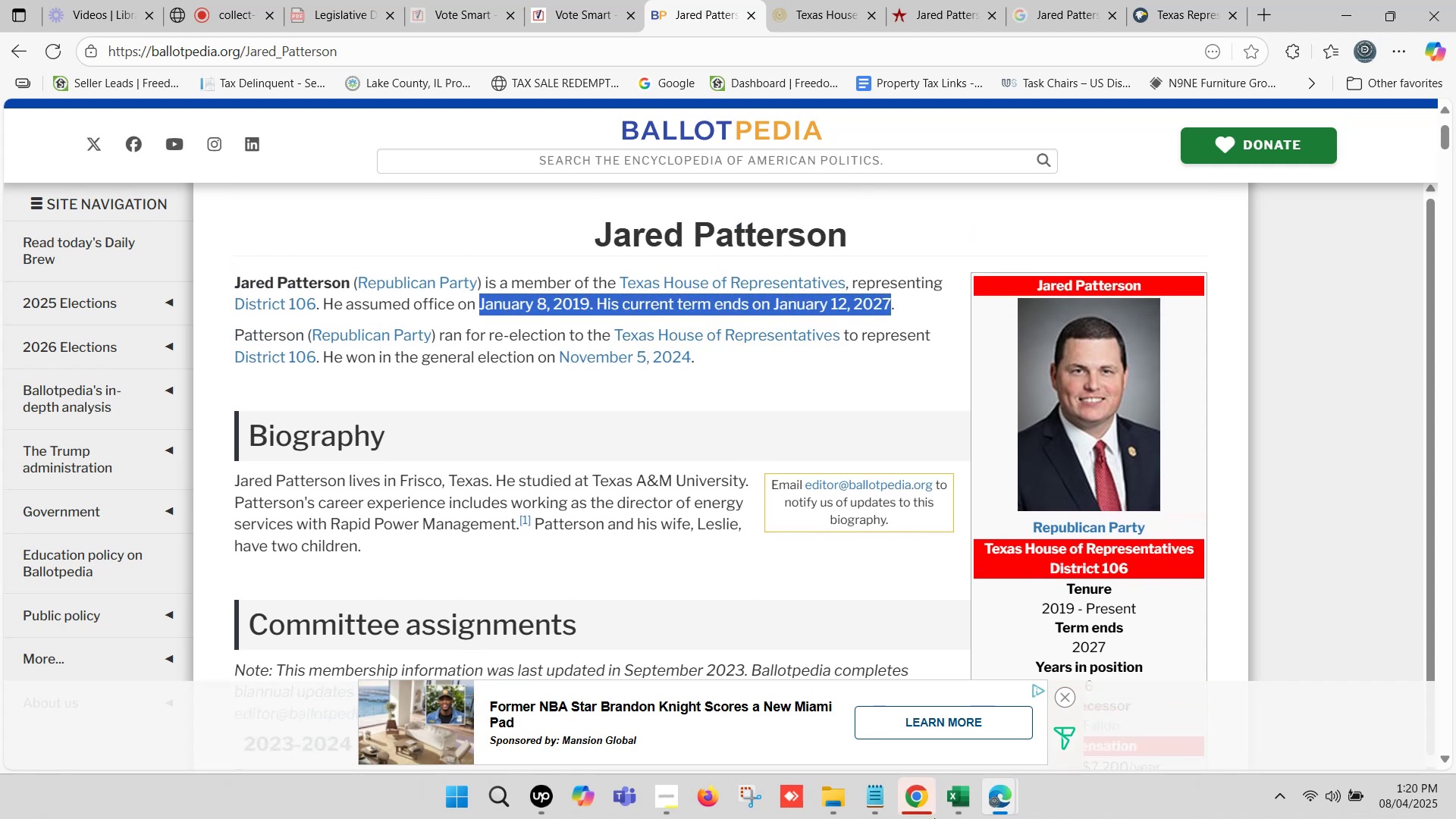 
left_click([952, 800])
 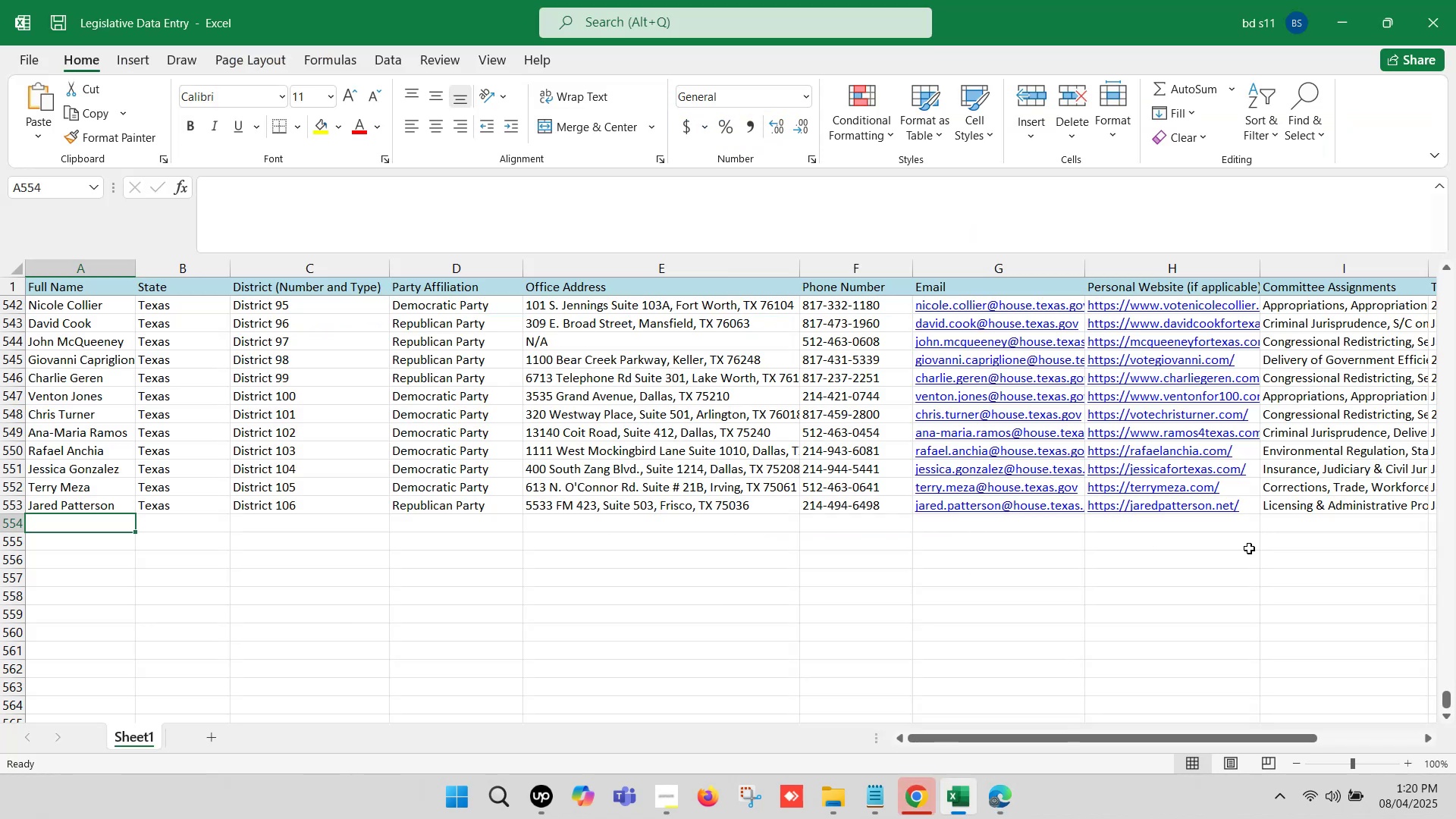 
left_click([1300, 531])
 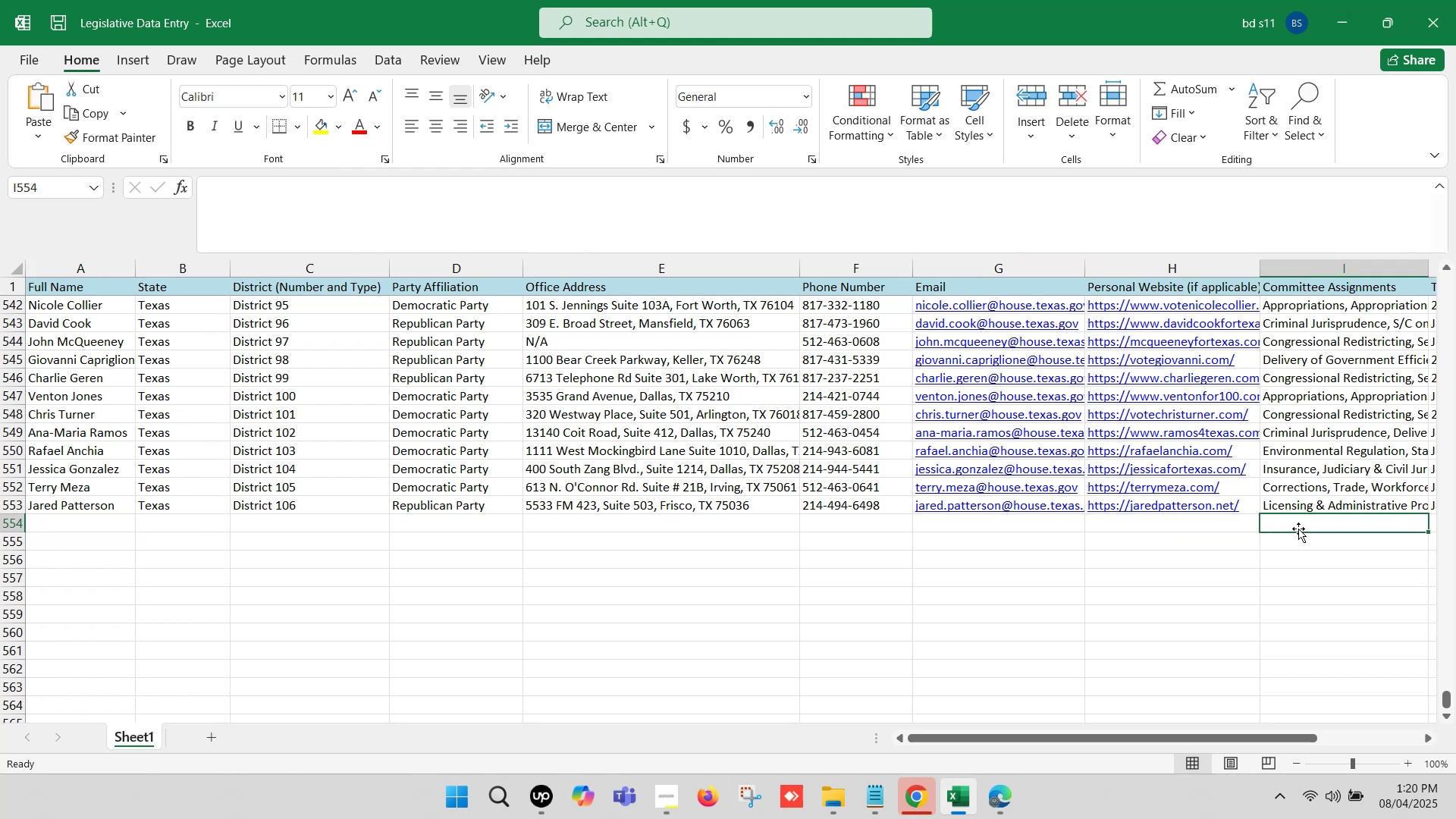 
key(ArrowRight)
 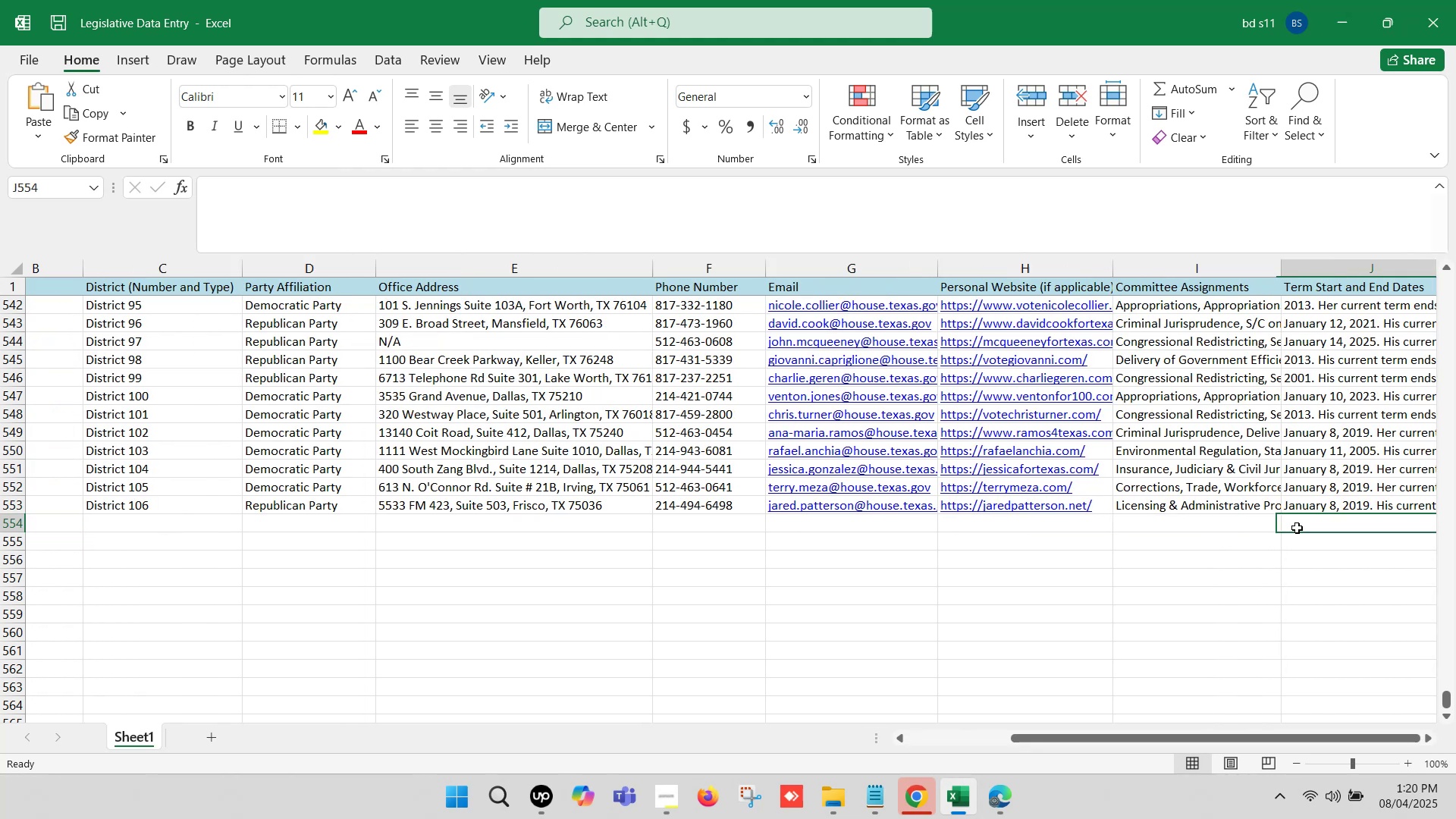 
key(ArrowRight)
 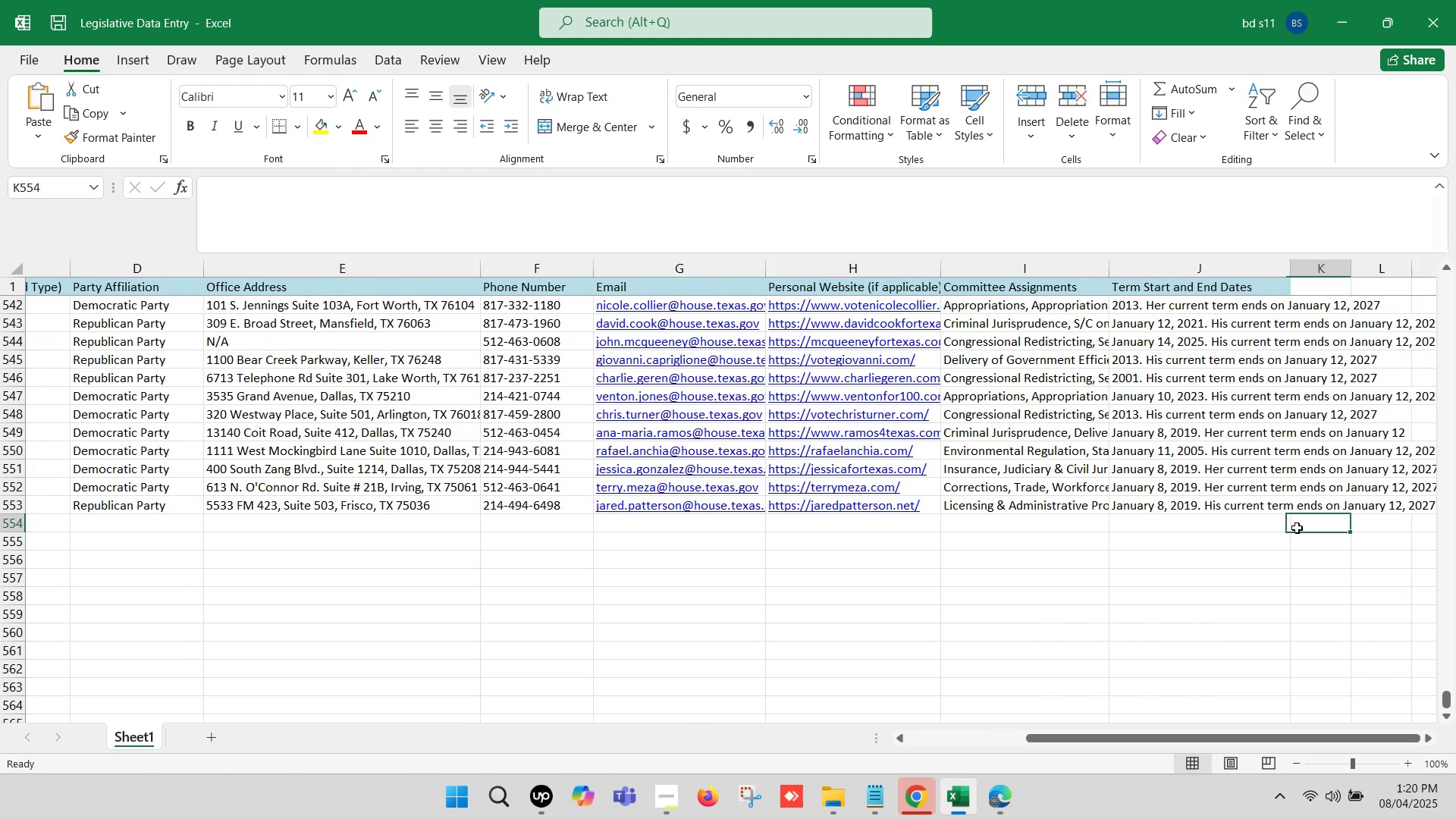 
key(ArrowRight)
 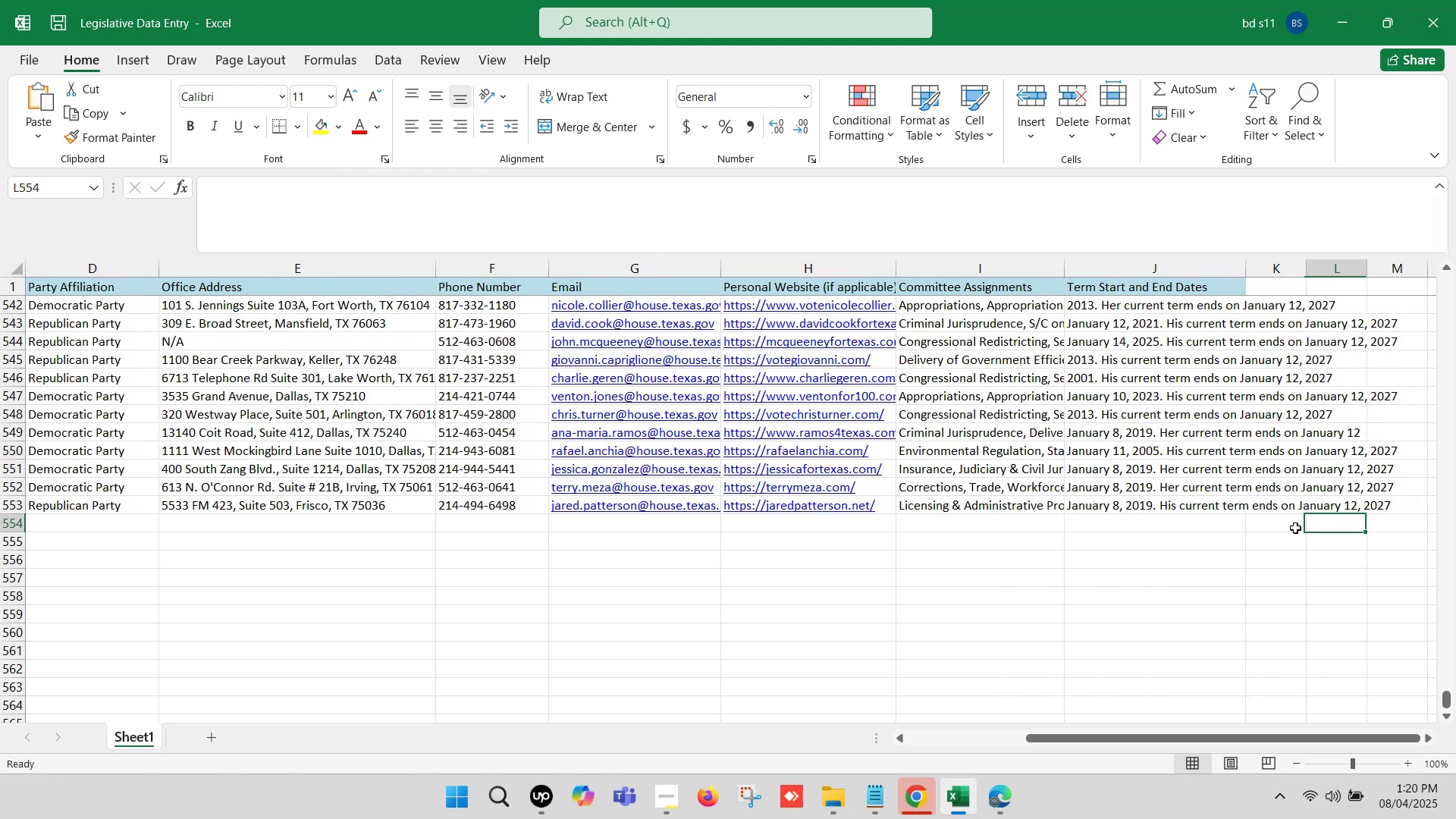 
key(ArrowRight)
 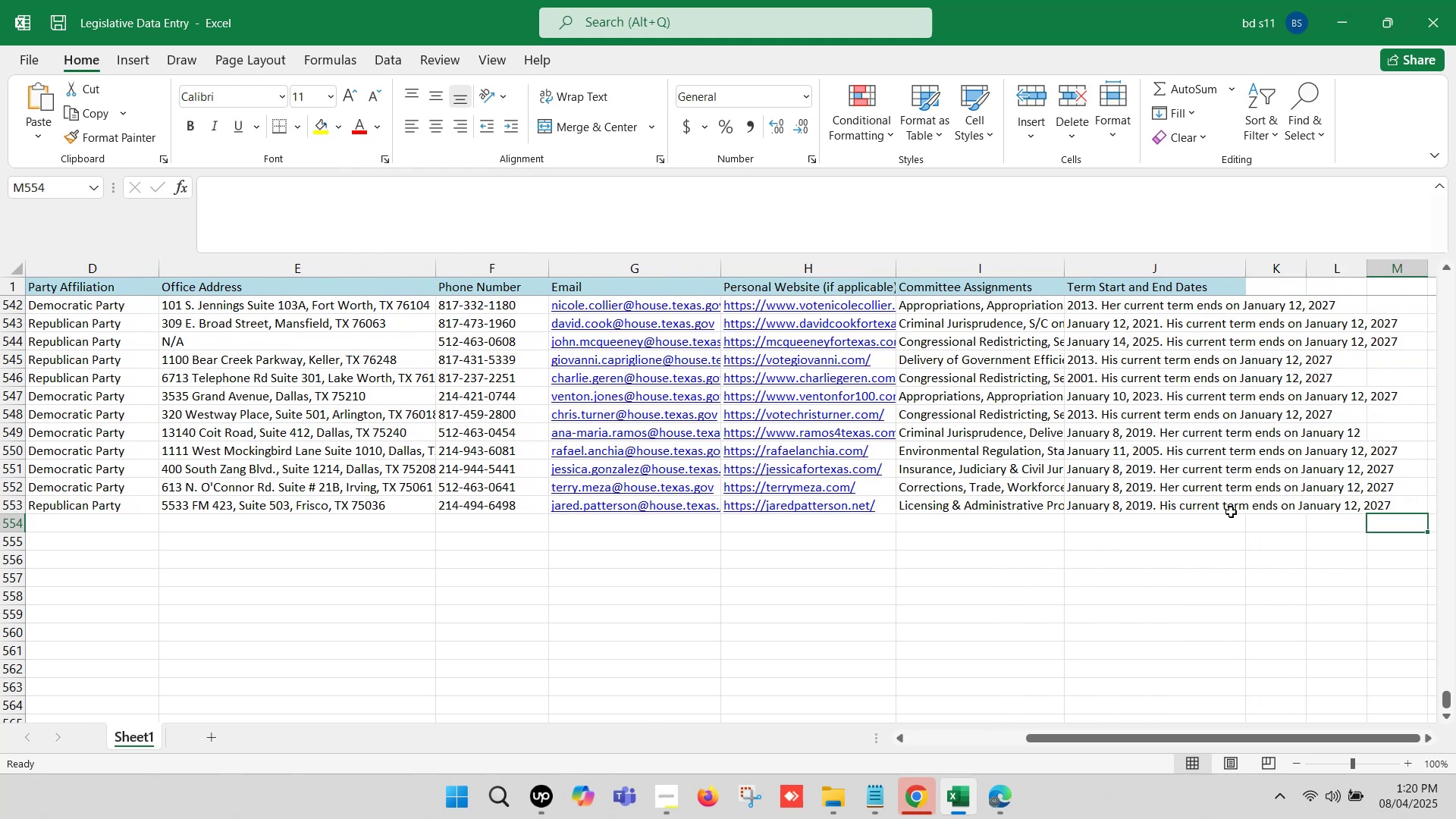 
left_click([1231, 510])
 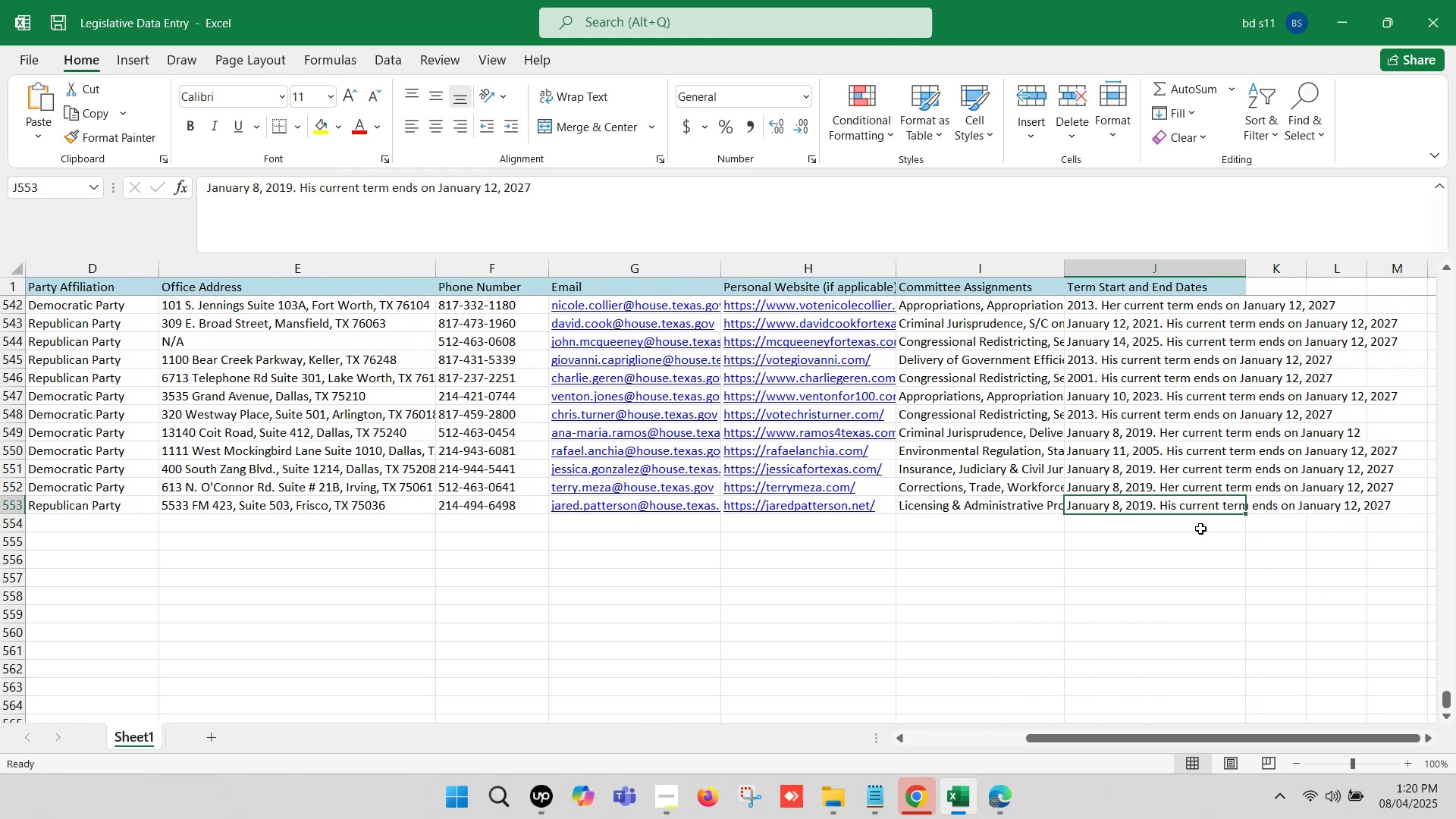 
hold_key(key=ArrowLeft, duration=1.39)
 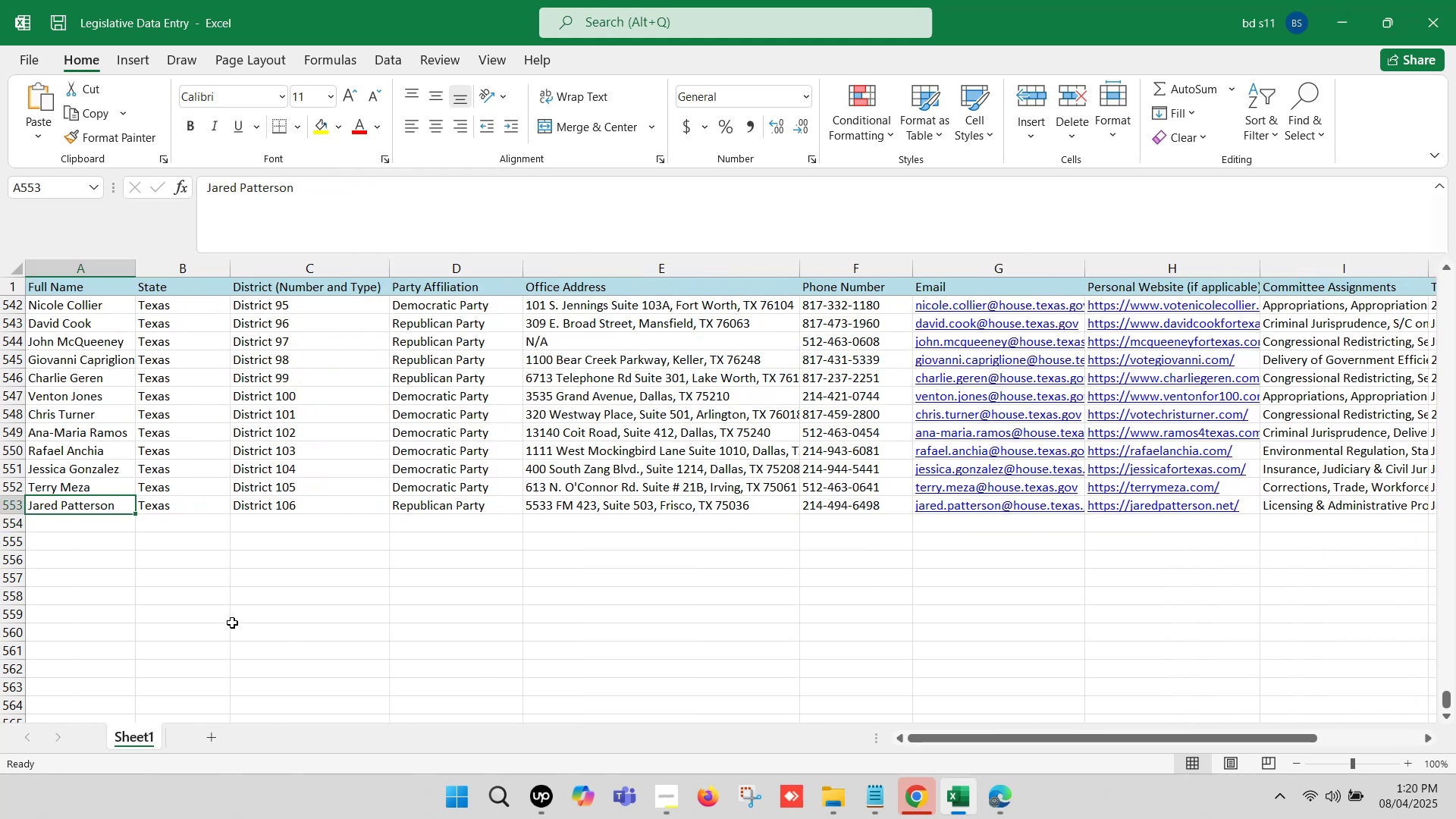 
left_click([219, 618])
 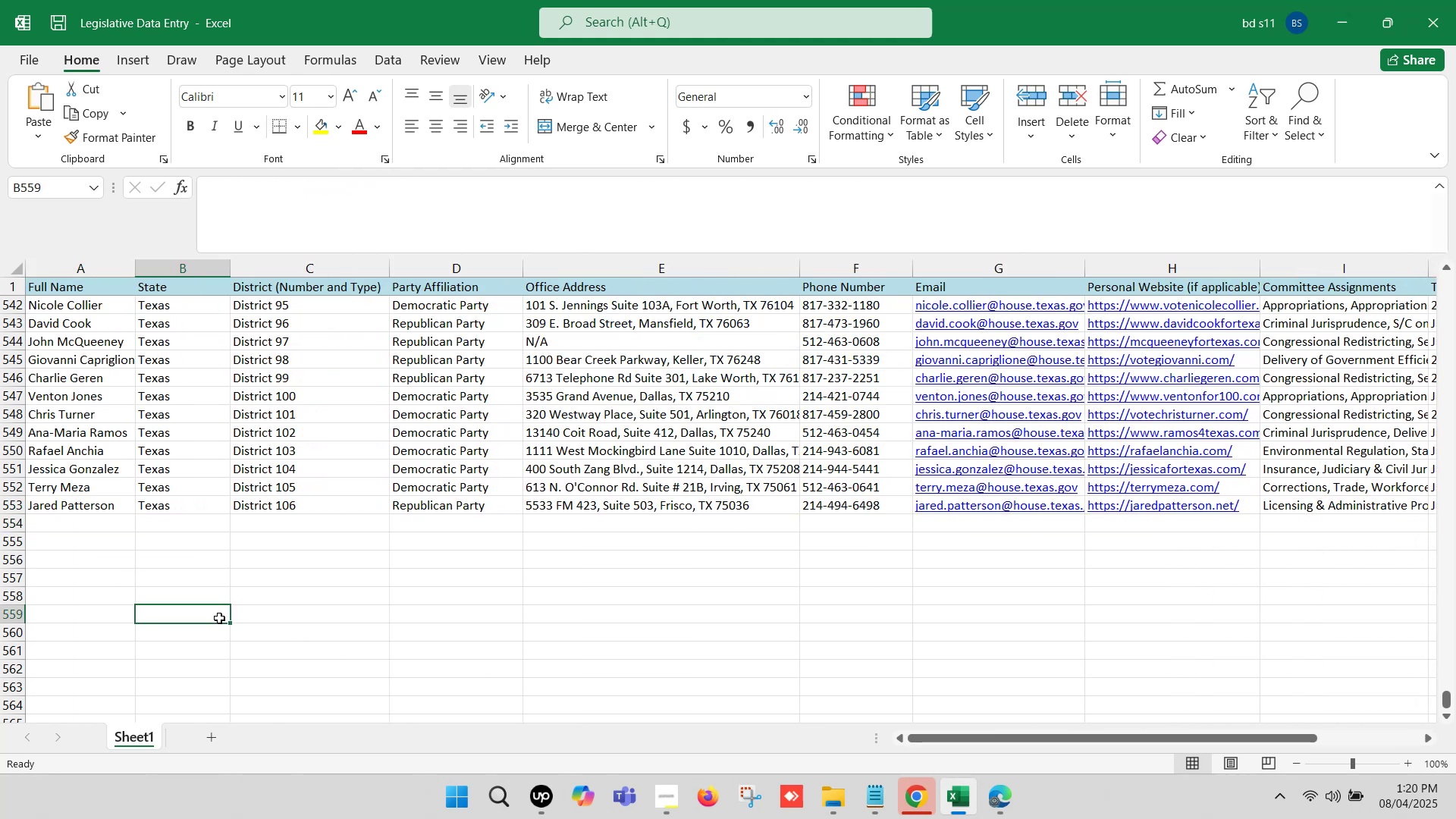 
key(Control+S)
 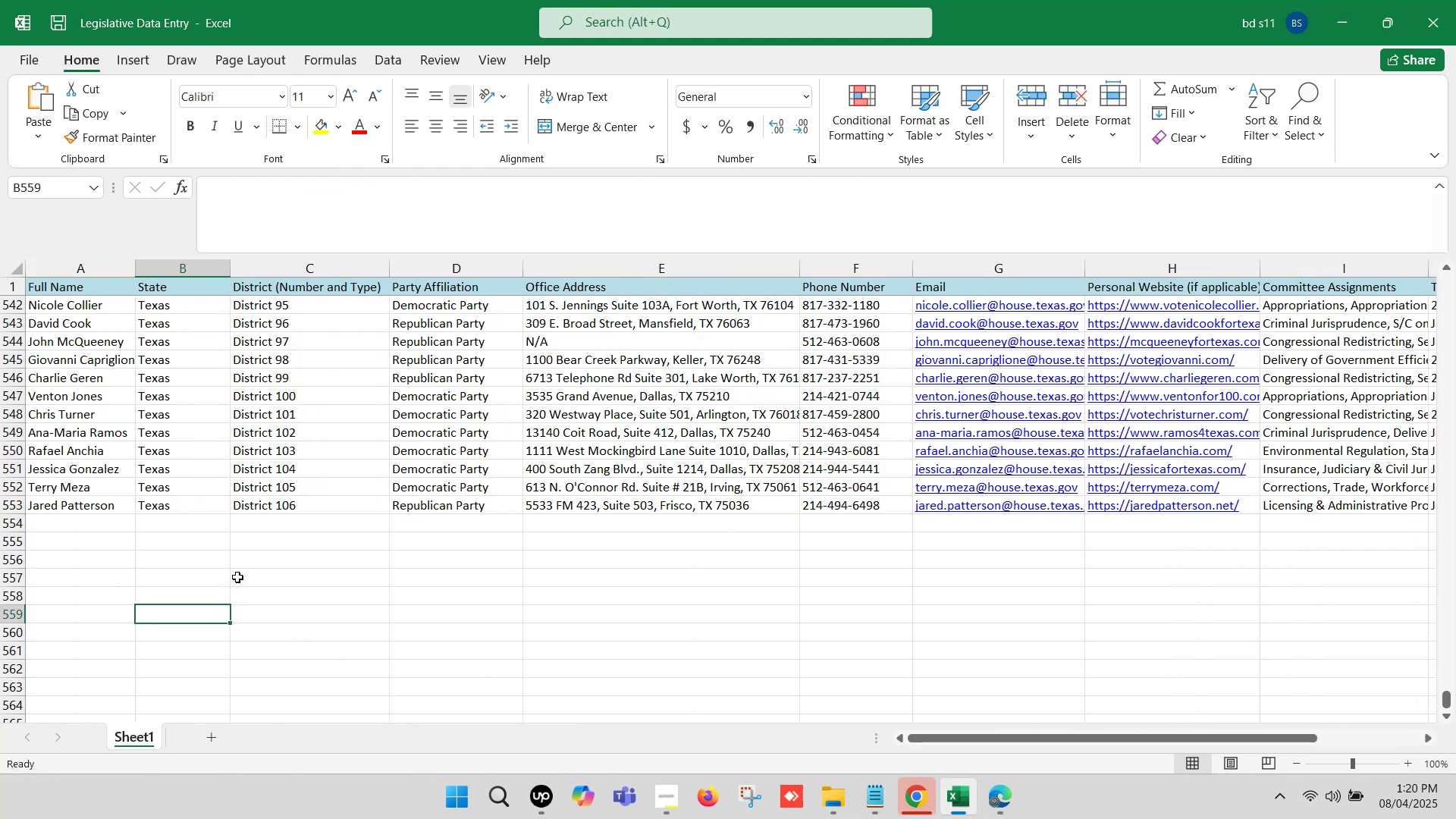 
scroll: coordinate [237, 579], scroll_direction: down, amount: 1.0
 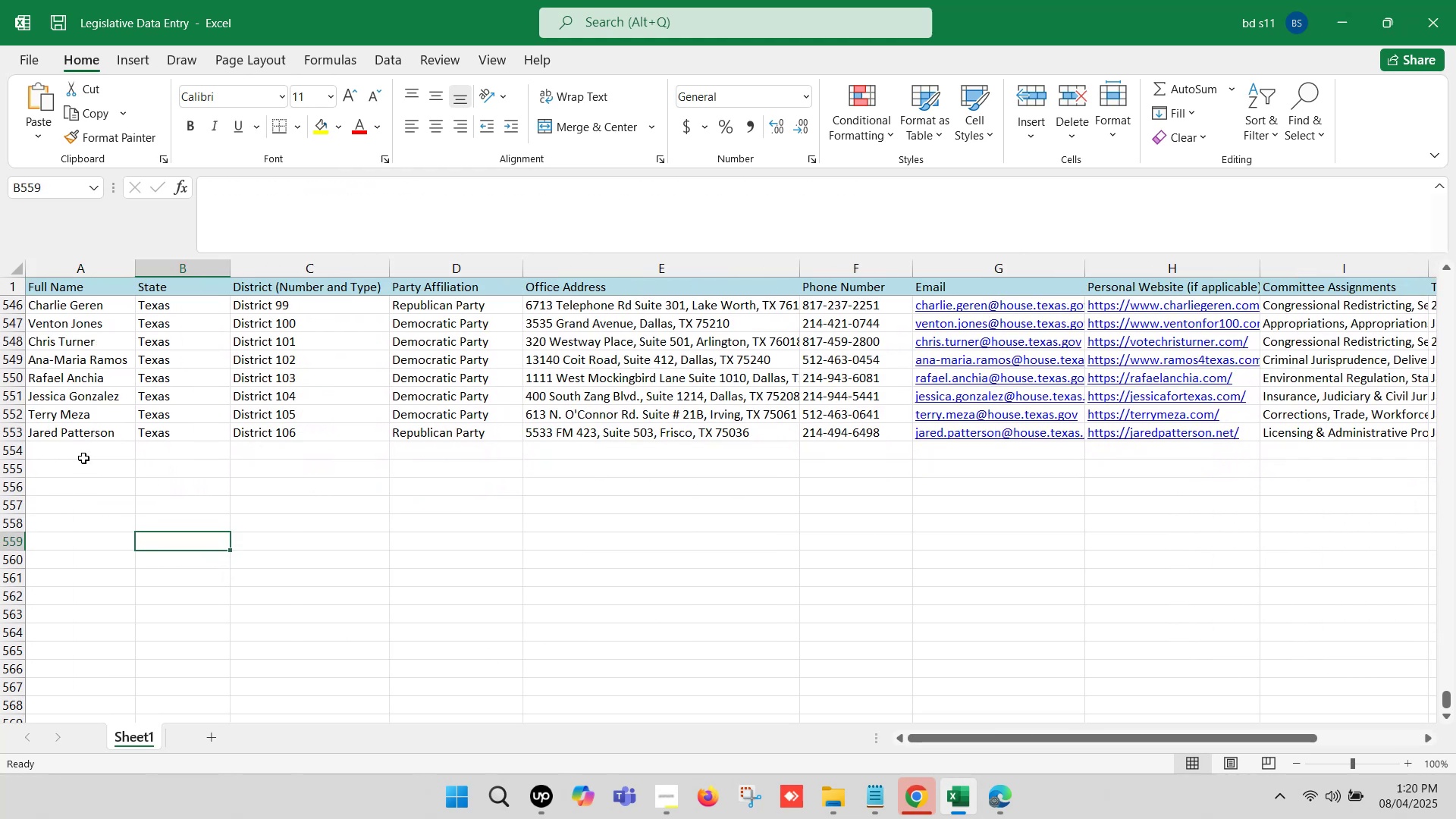 
left_click([81, 445])
 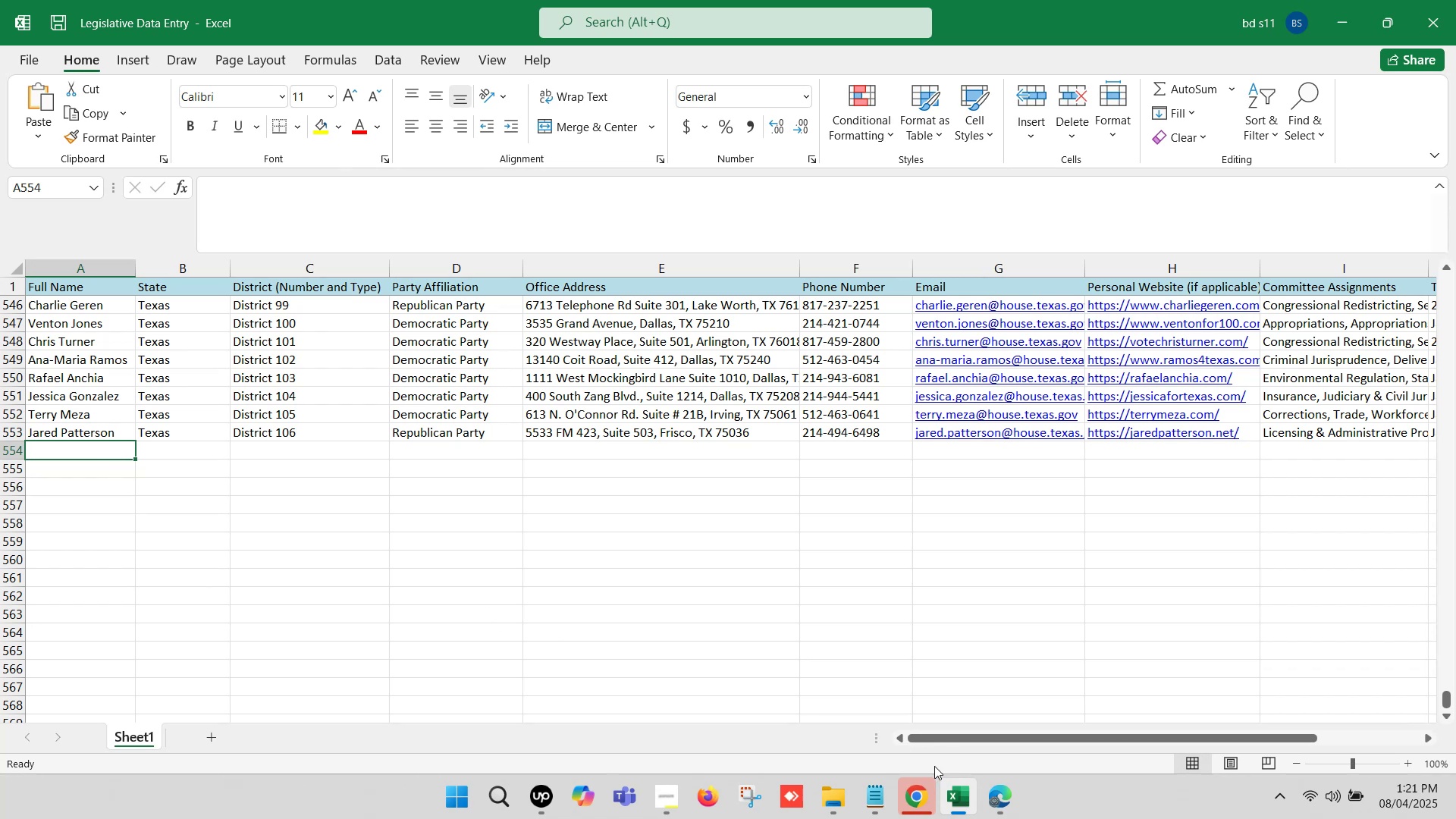 
left_click([1009, 794])
 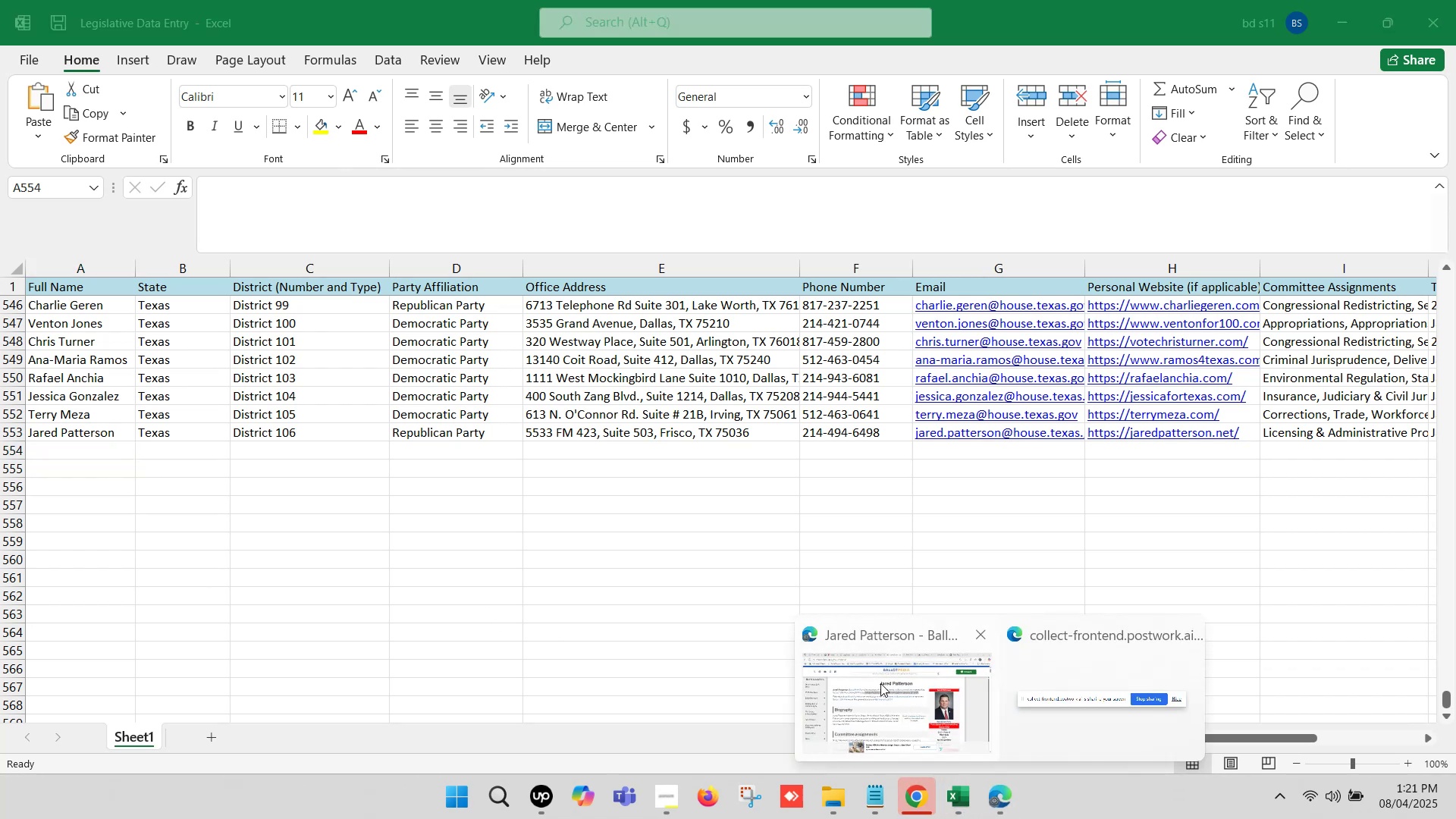 
left_click([879, 682])
 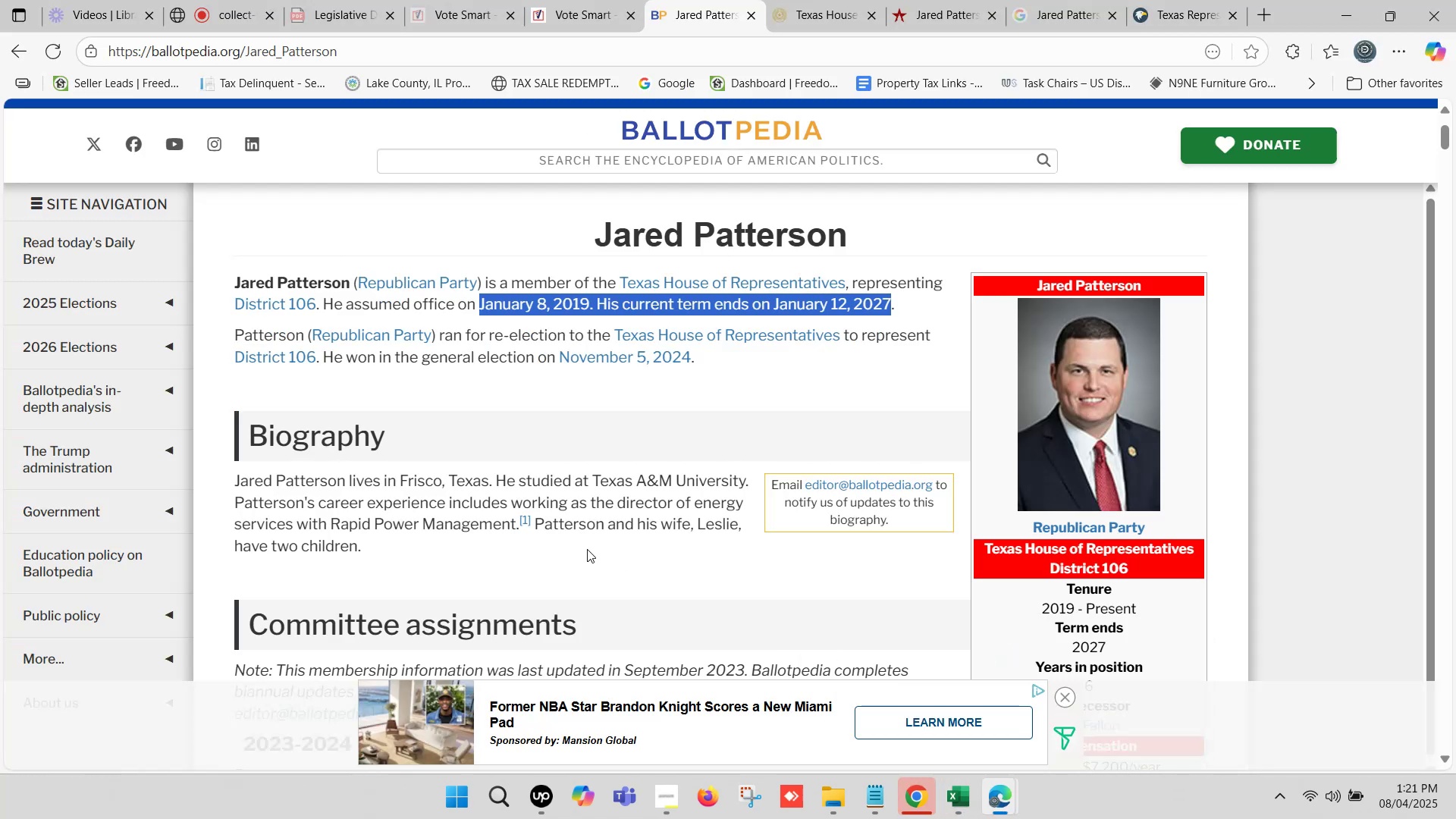 
wait(5.83)
 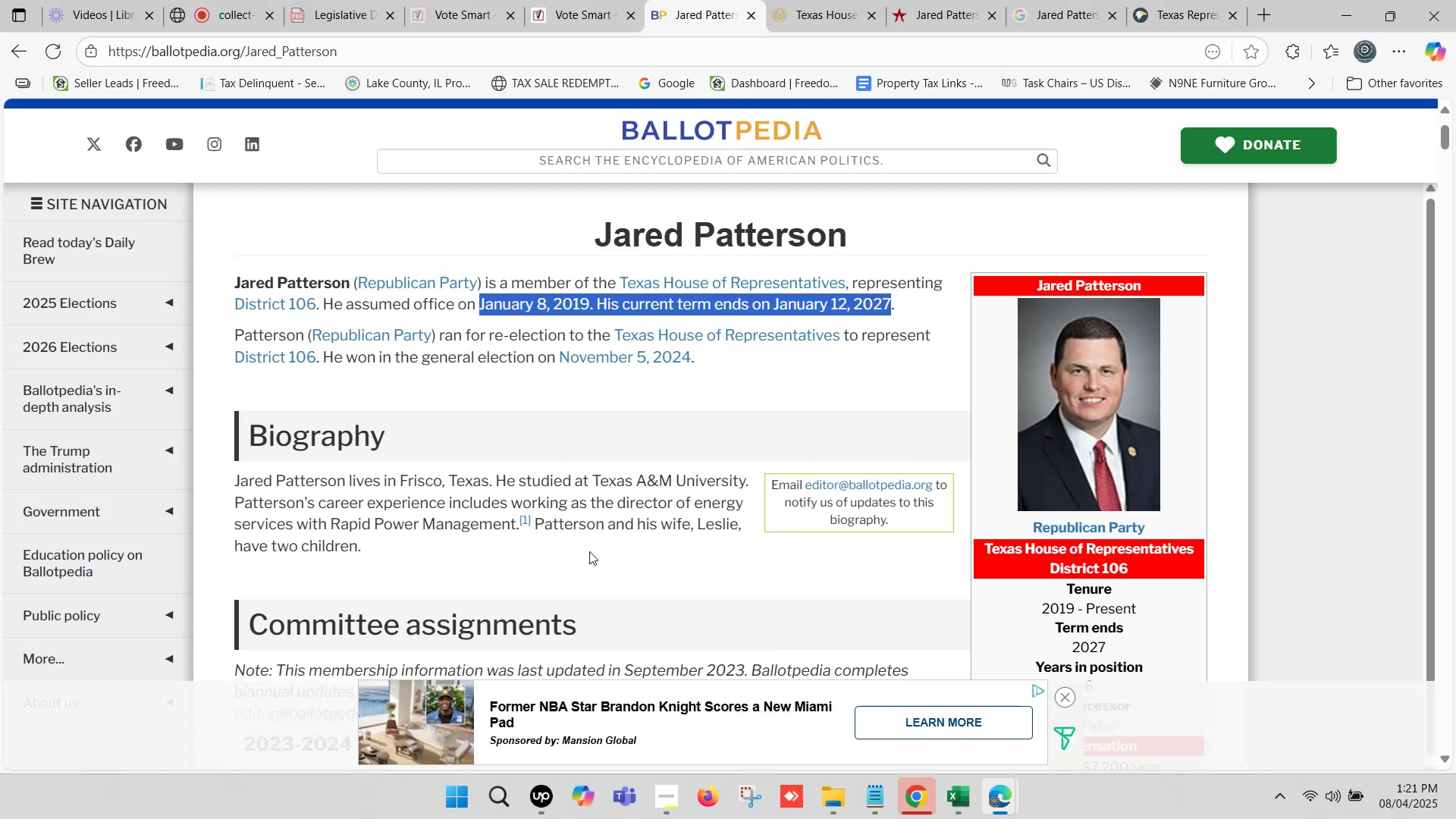 
left_click([713, 0])
 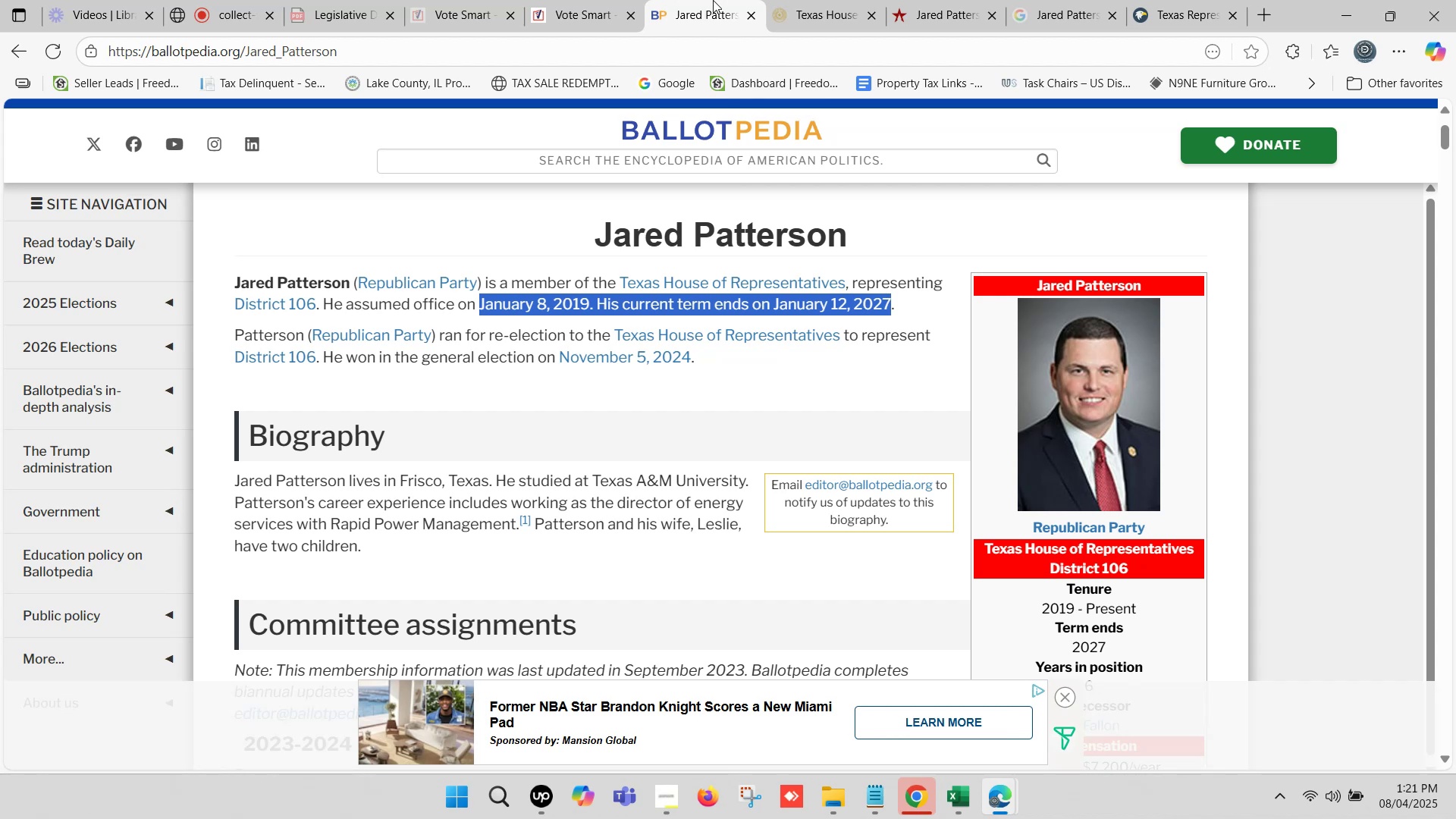 
wait(13.67)
 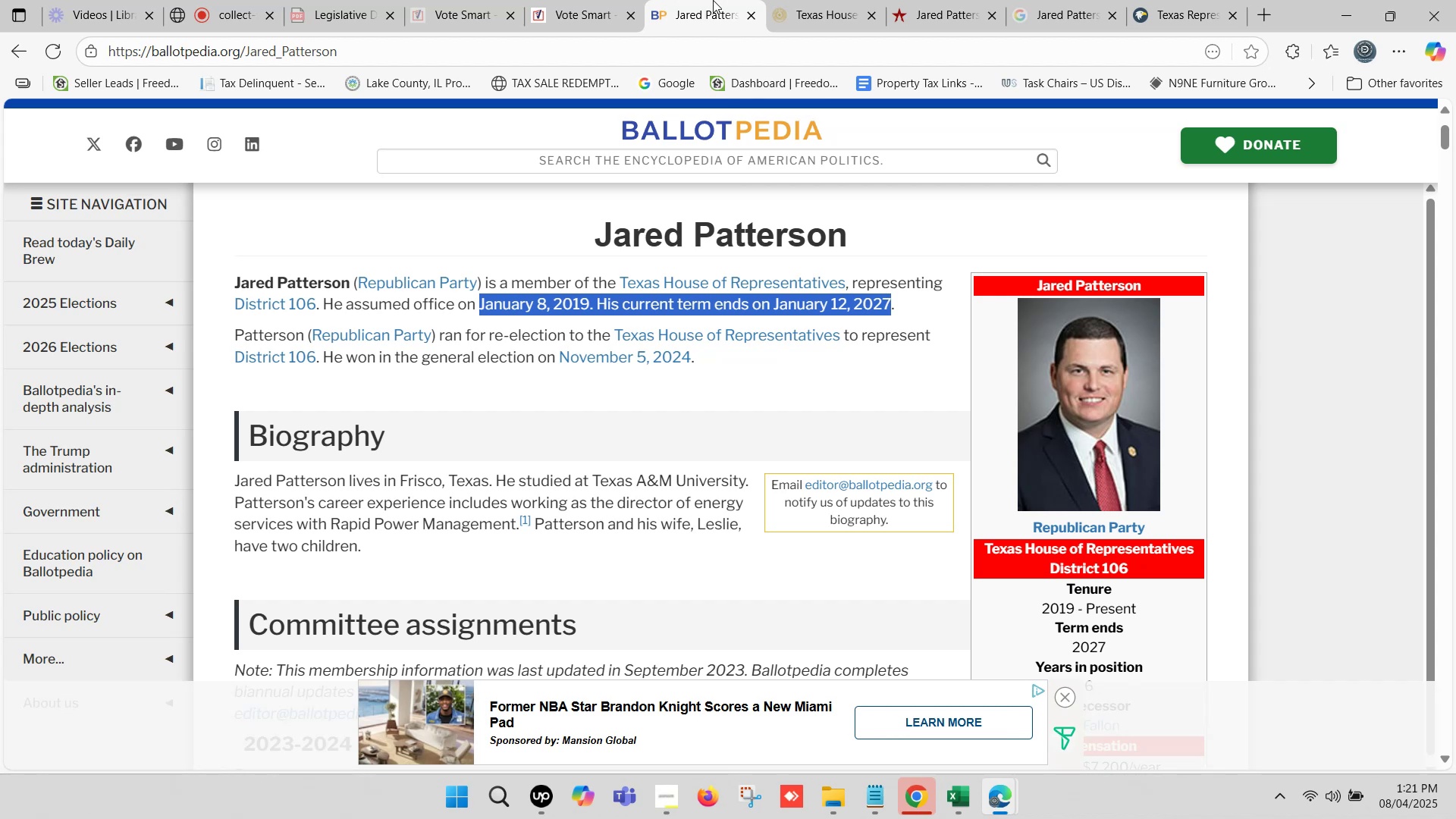 
scroll: coordinate [640, 139], scroll_direction: down, amount: 1.0
 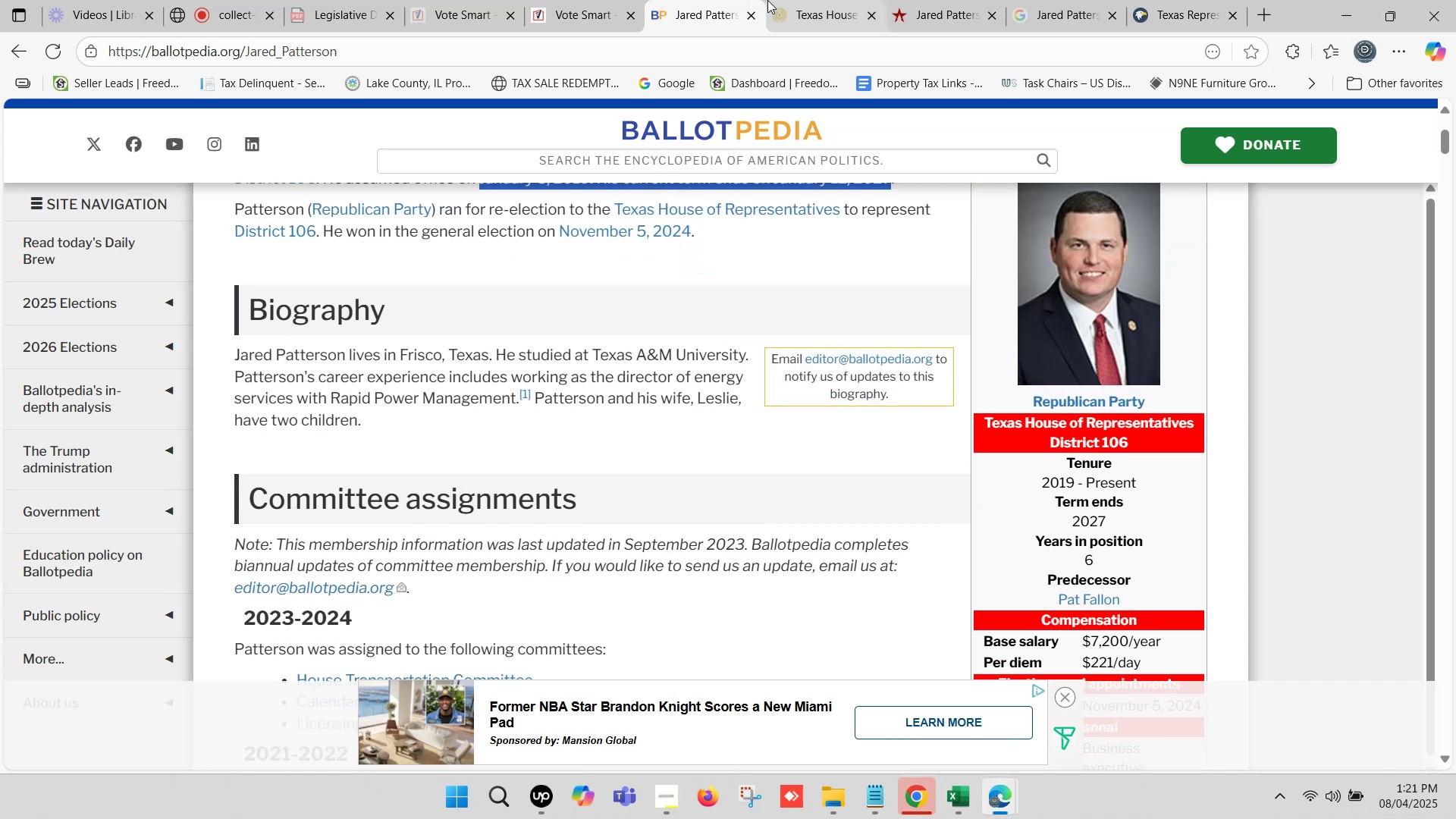 
left_click([717, 0])
 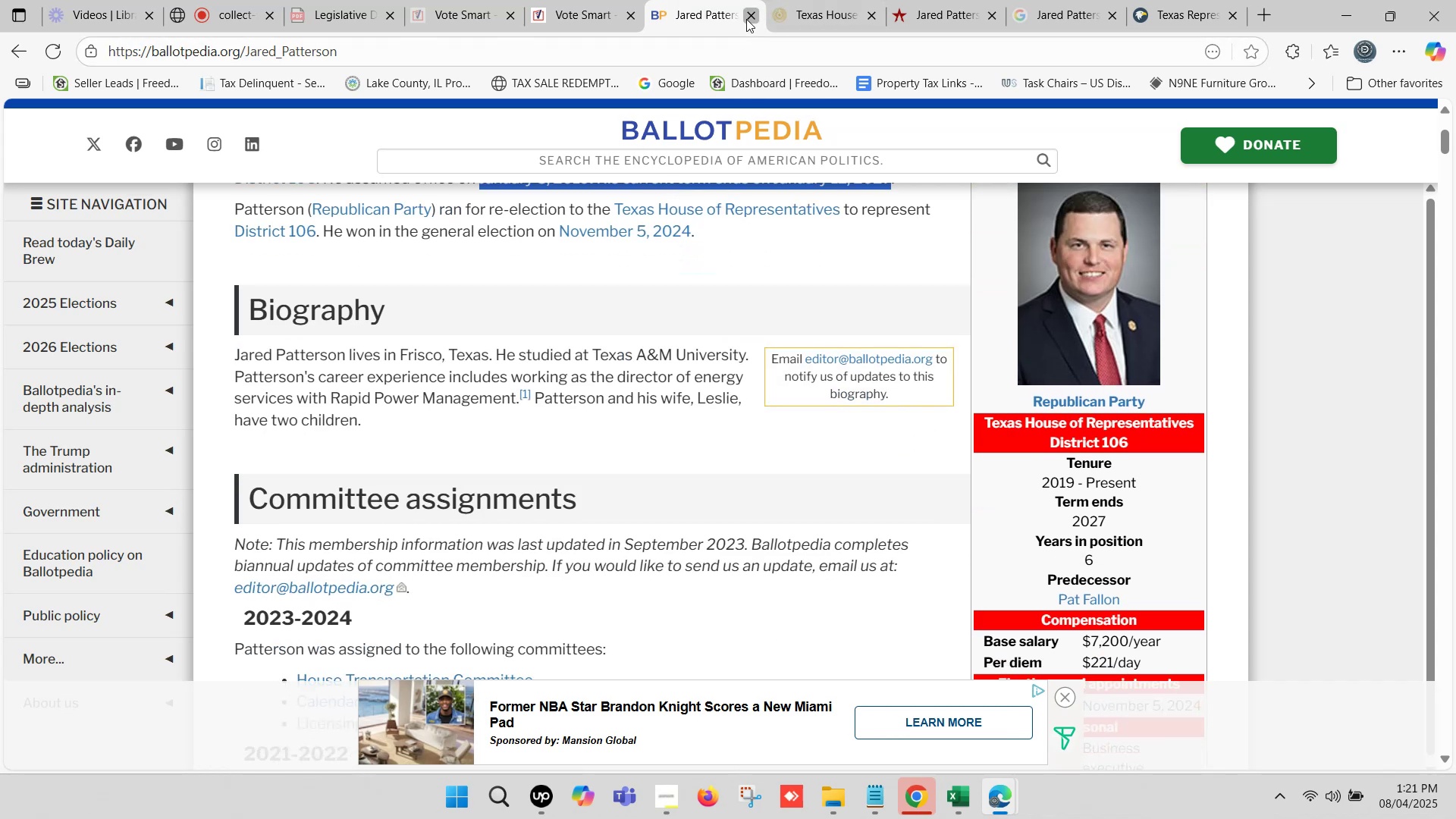 
double_click([746, 0])
 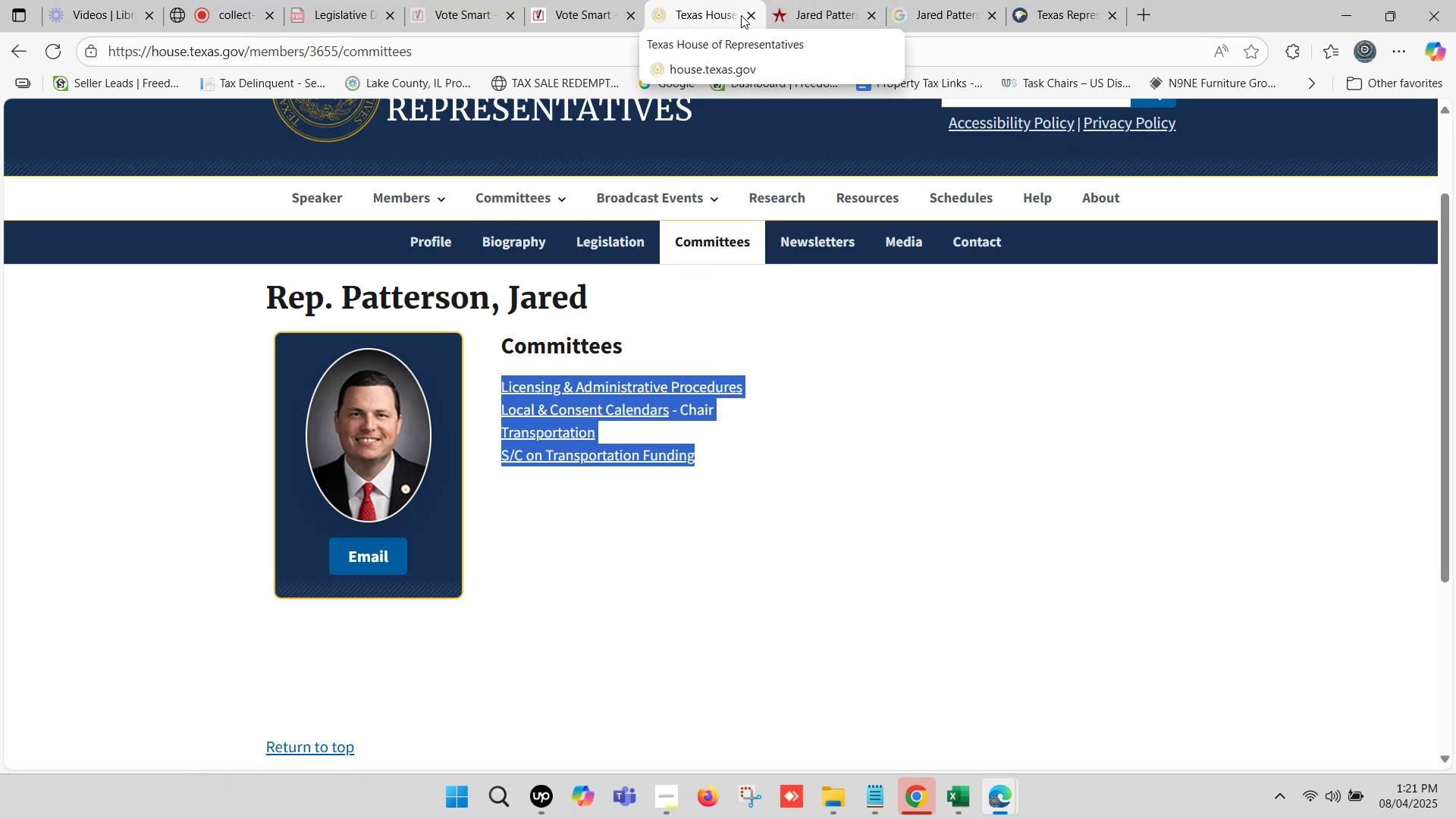 
key(Control+Shift+T)
 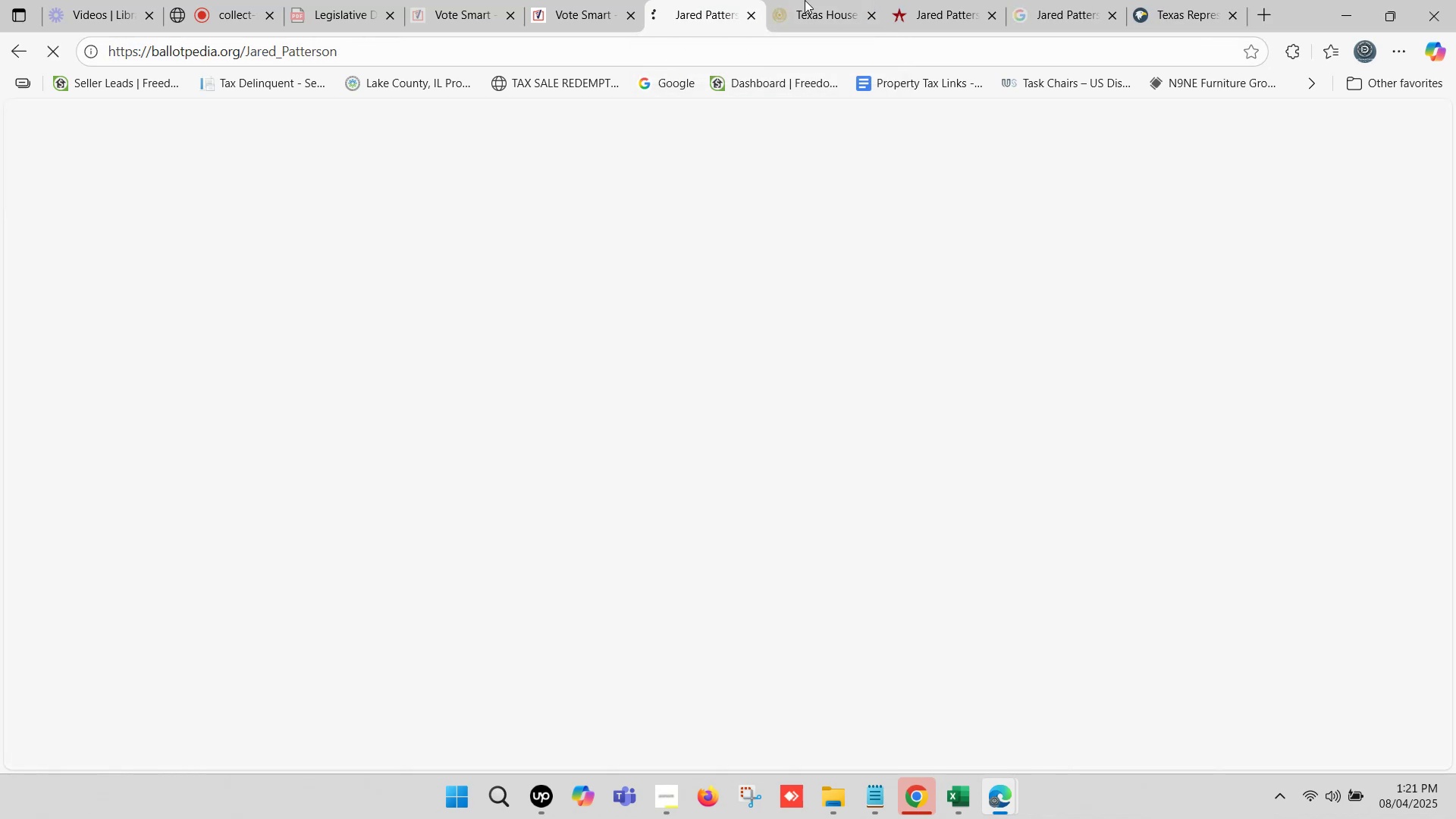 
left_click([837, 0])
 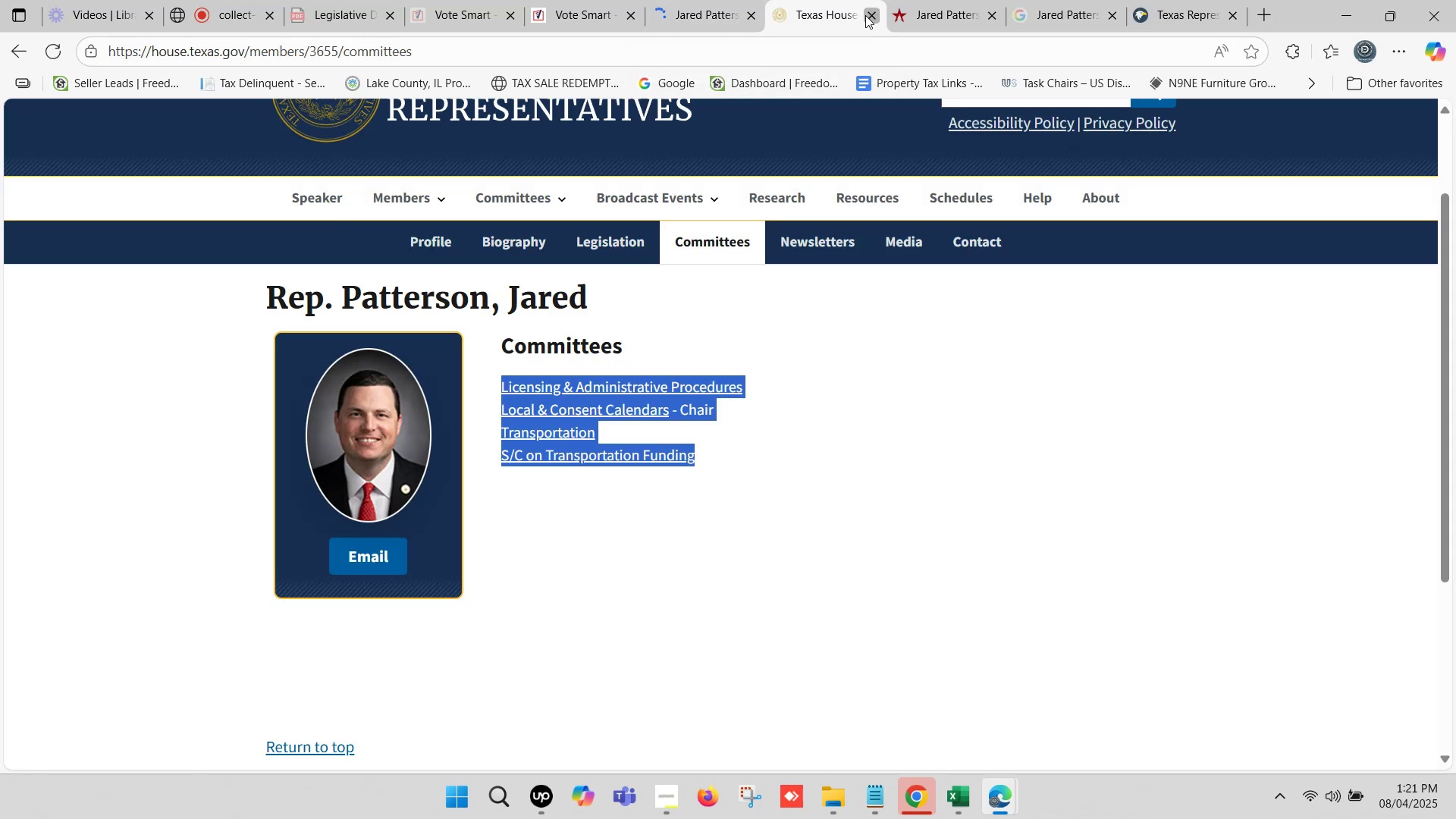 
double_click([857, 0])
 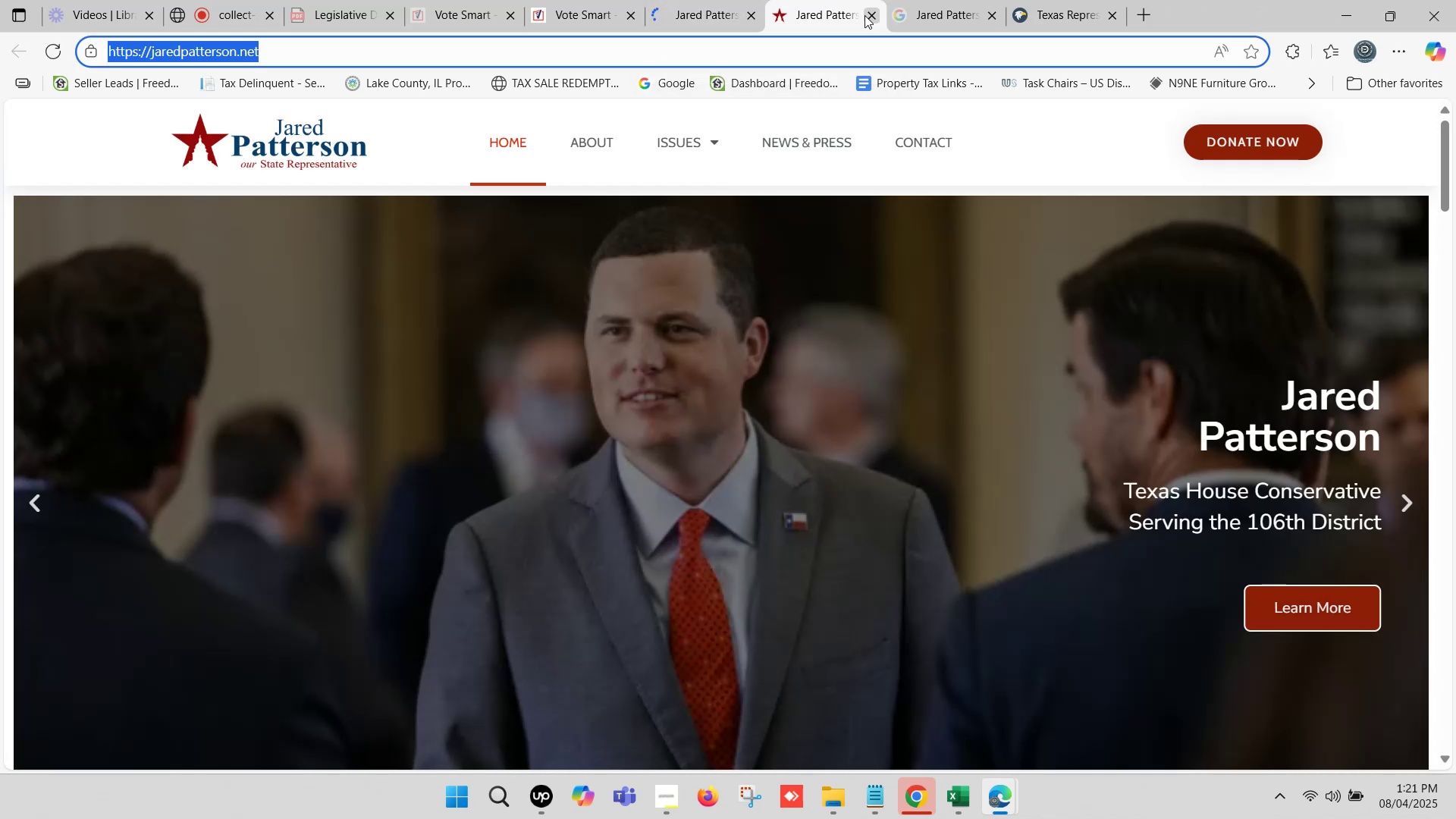 
left_click([865, 16])
 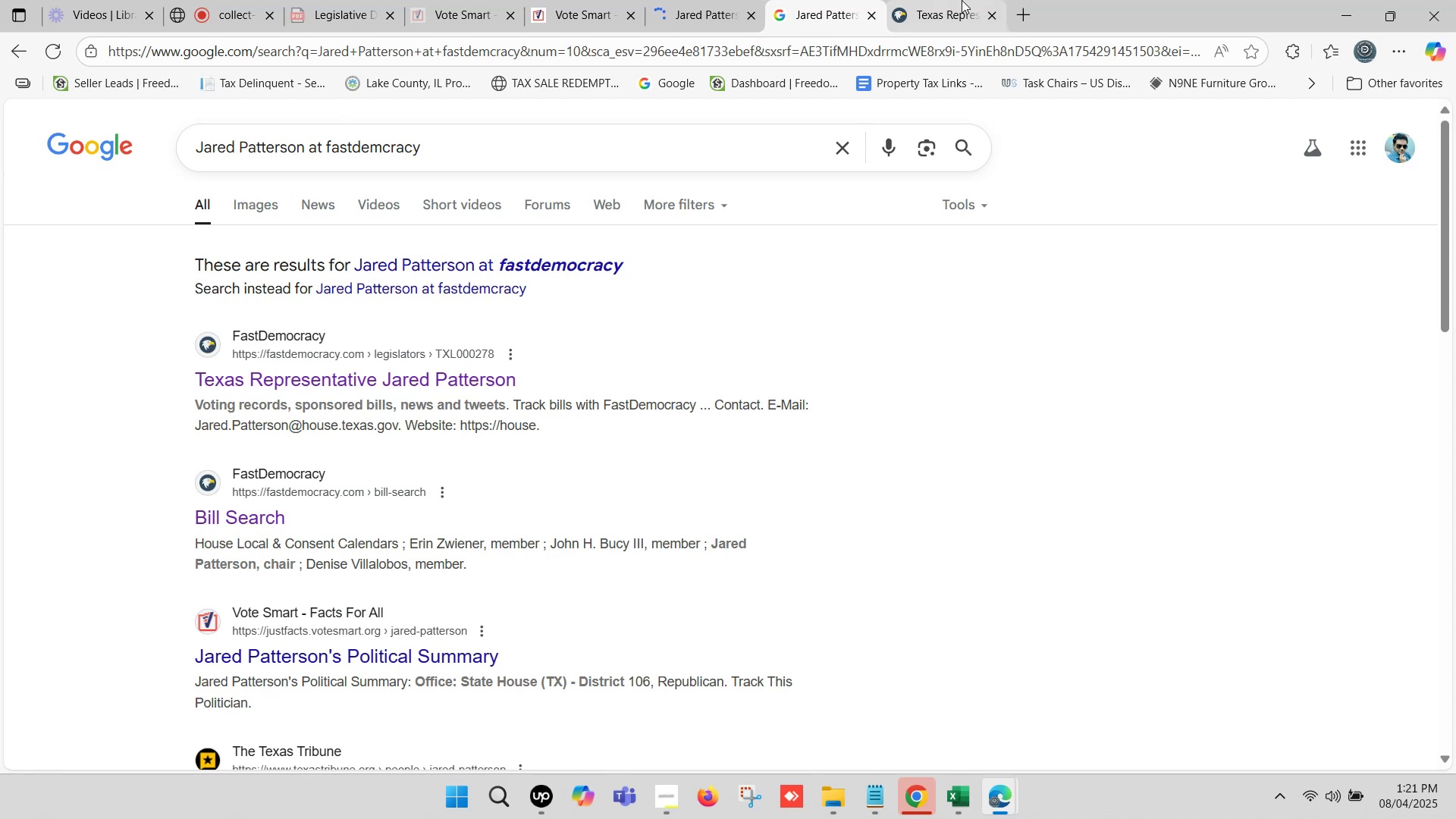 
left_click([949, 0])
 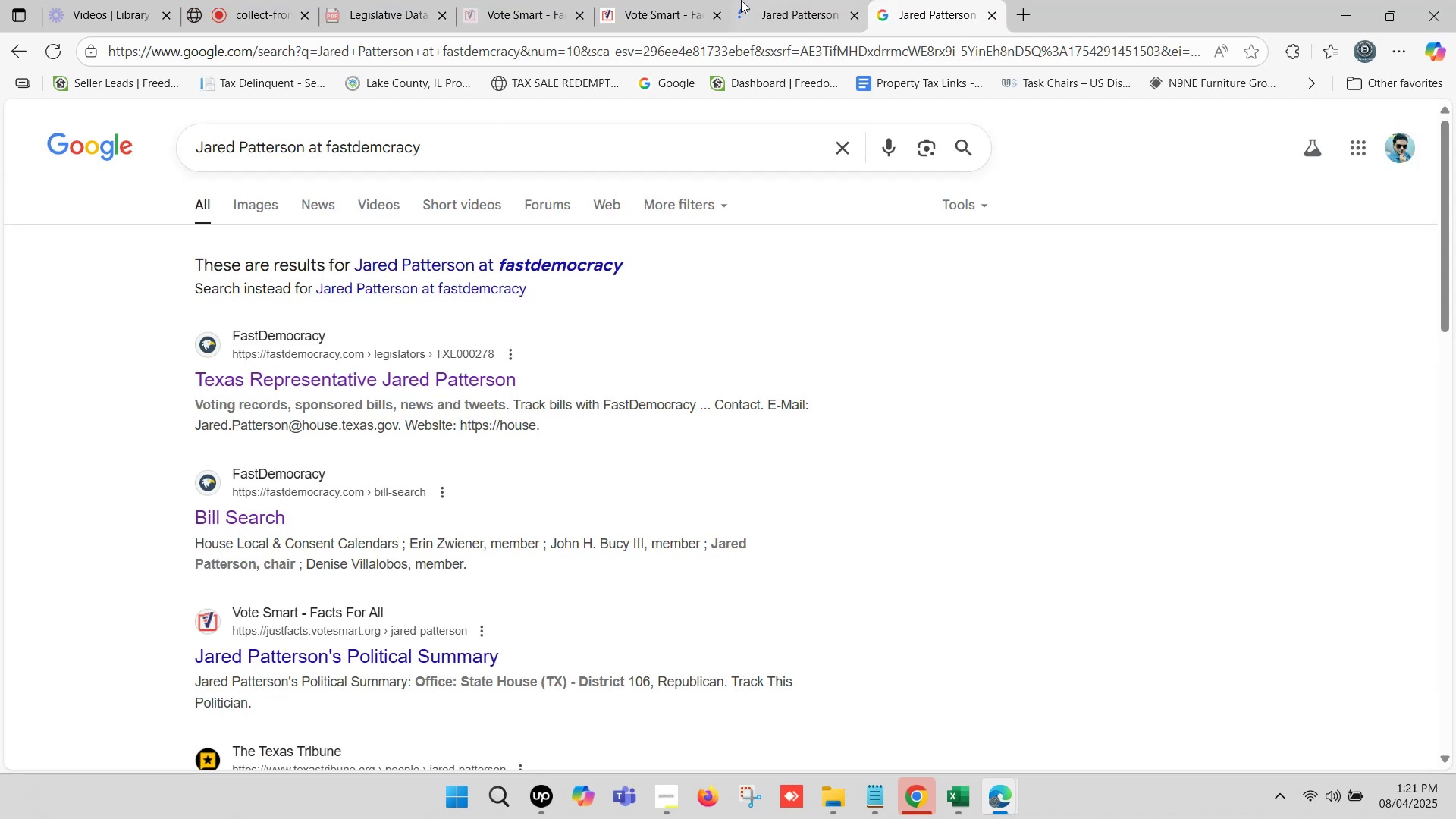 
left_click([690, 0])
 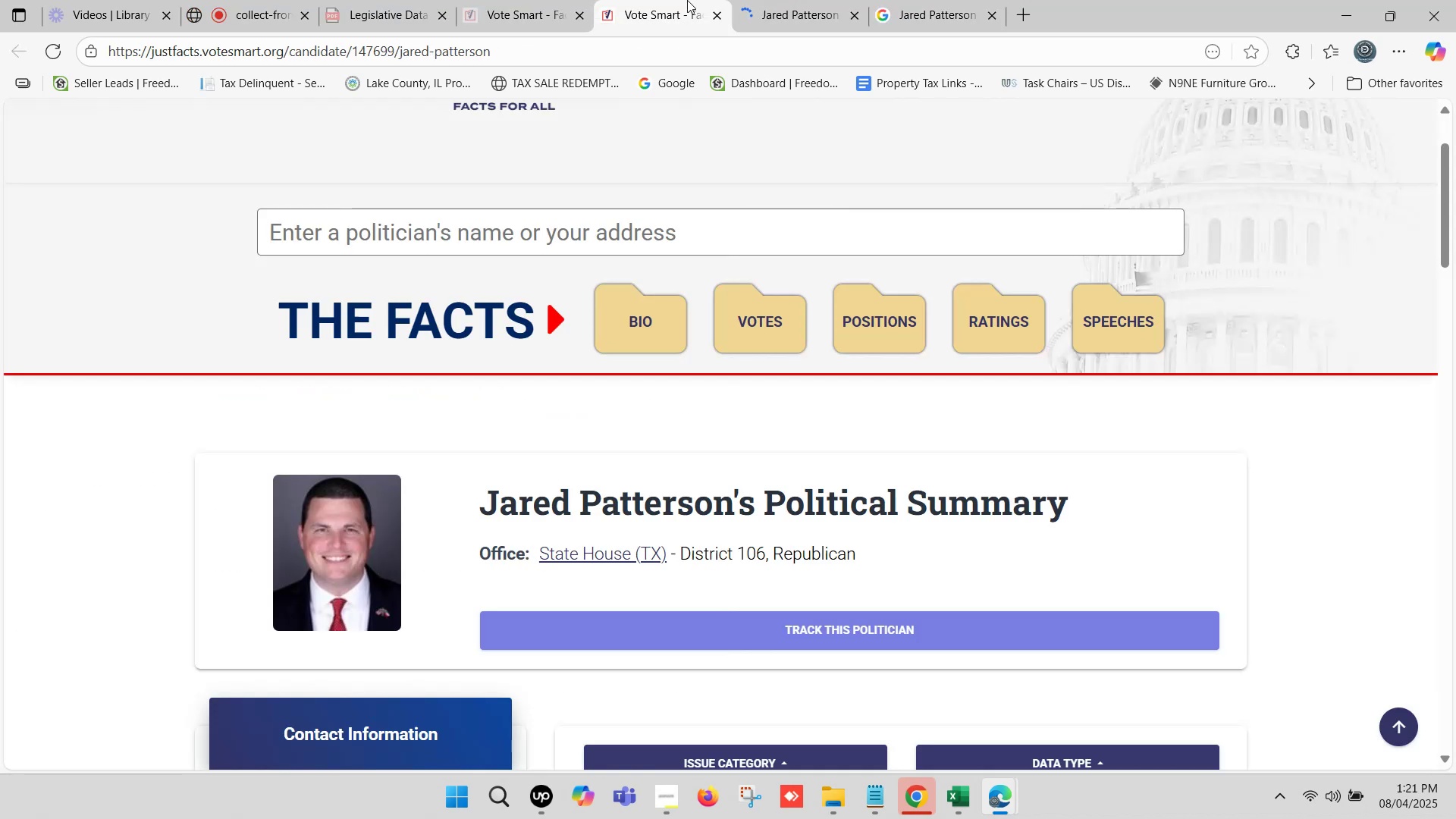 
double_click([687, 0])
 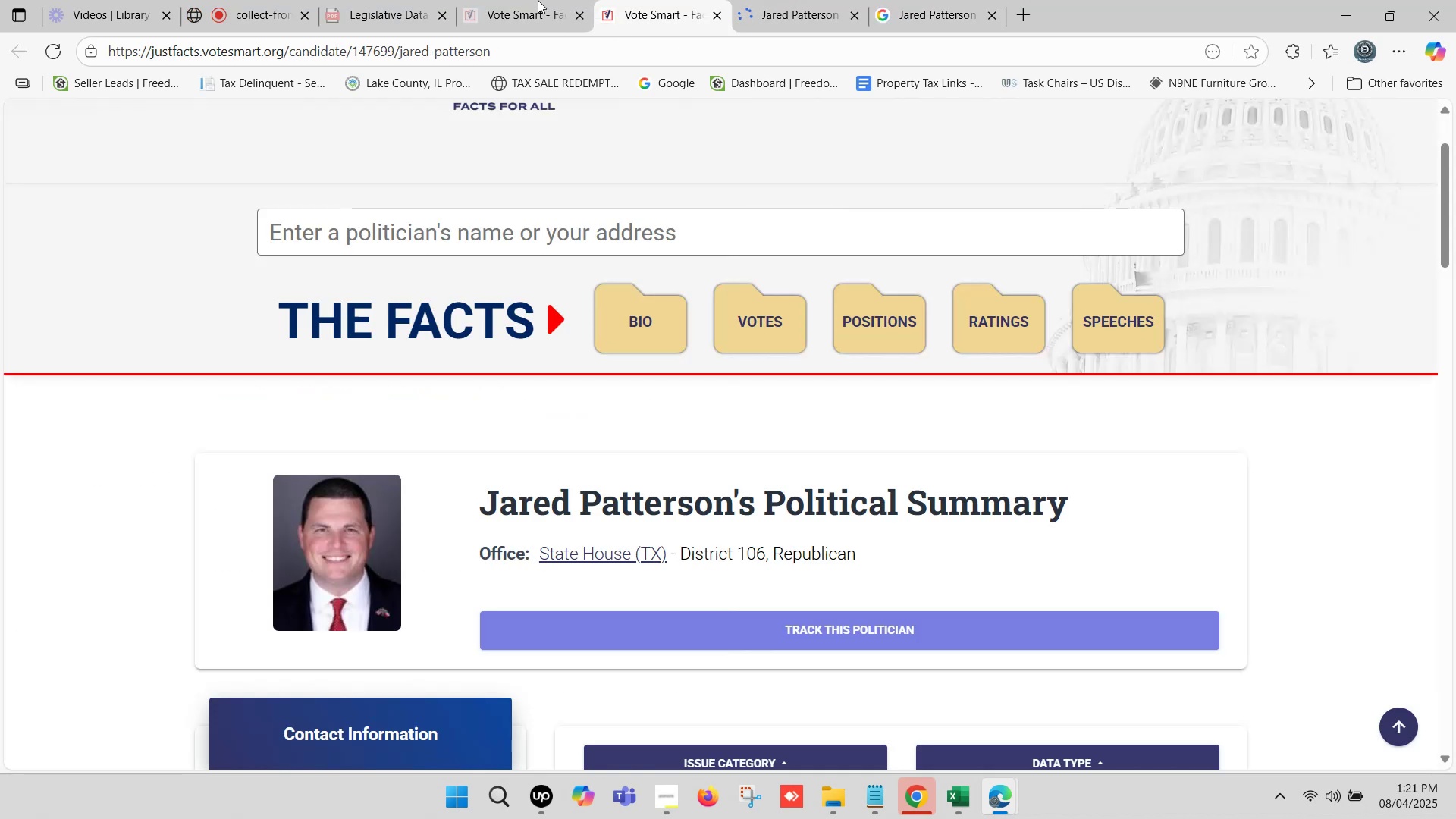 
left_click([529, 0])
 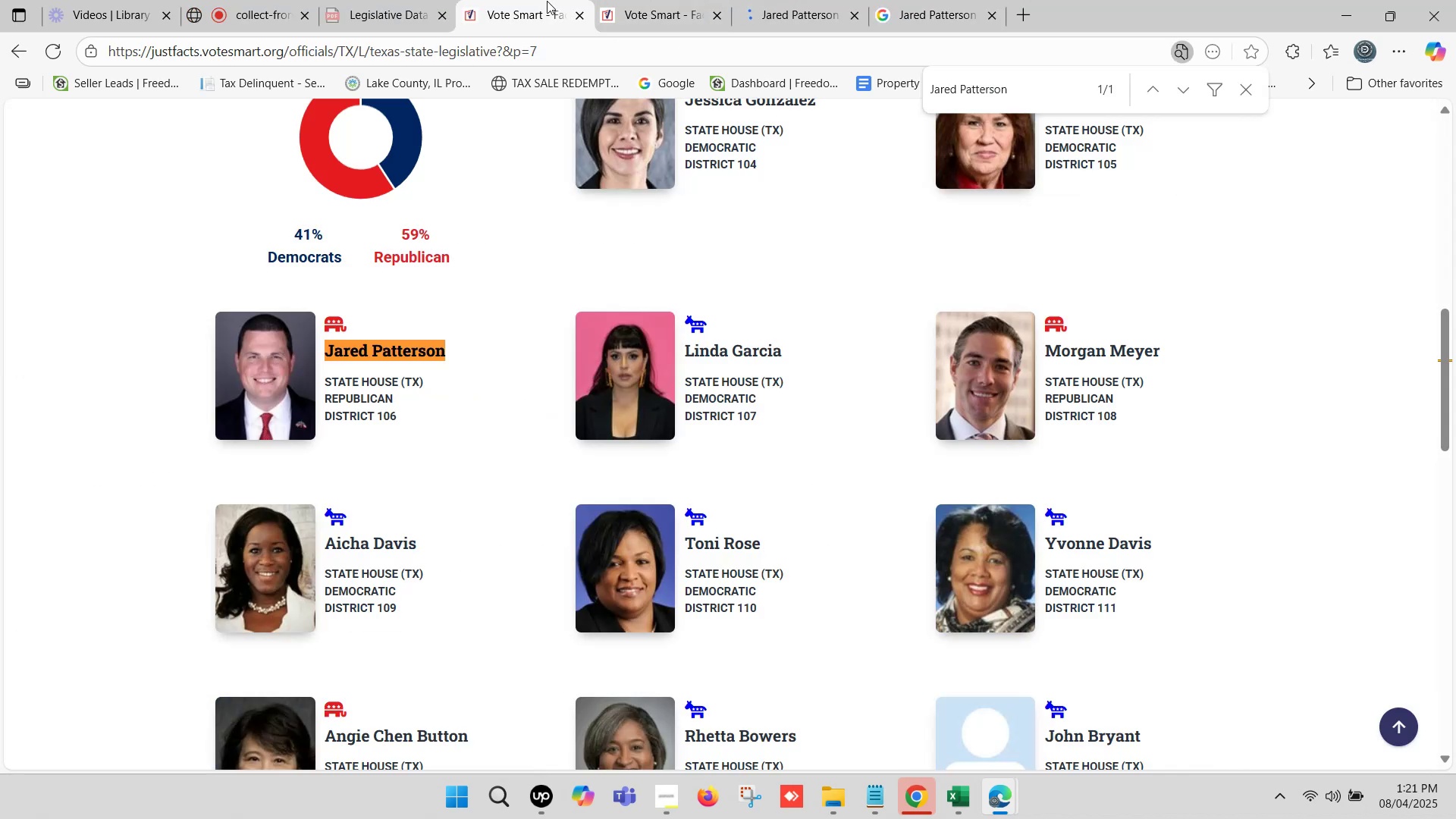 
left_click([649, 0])
 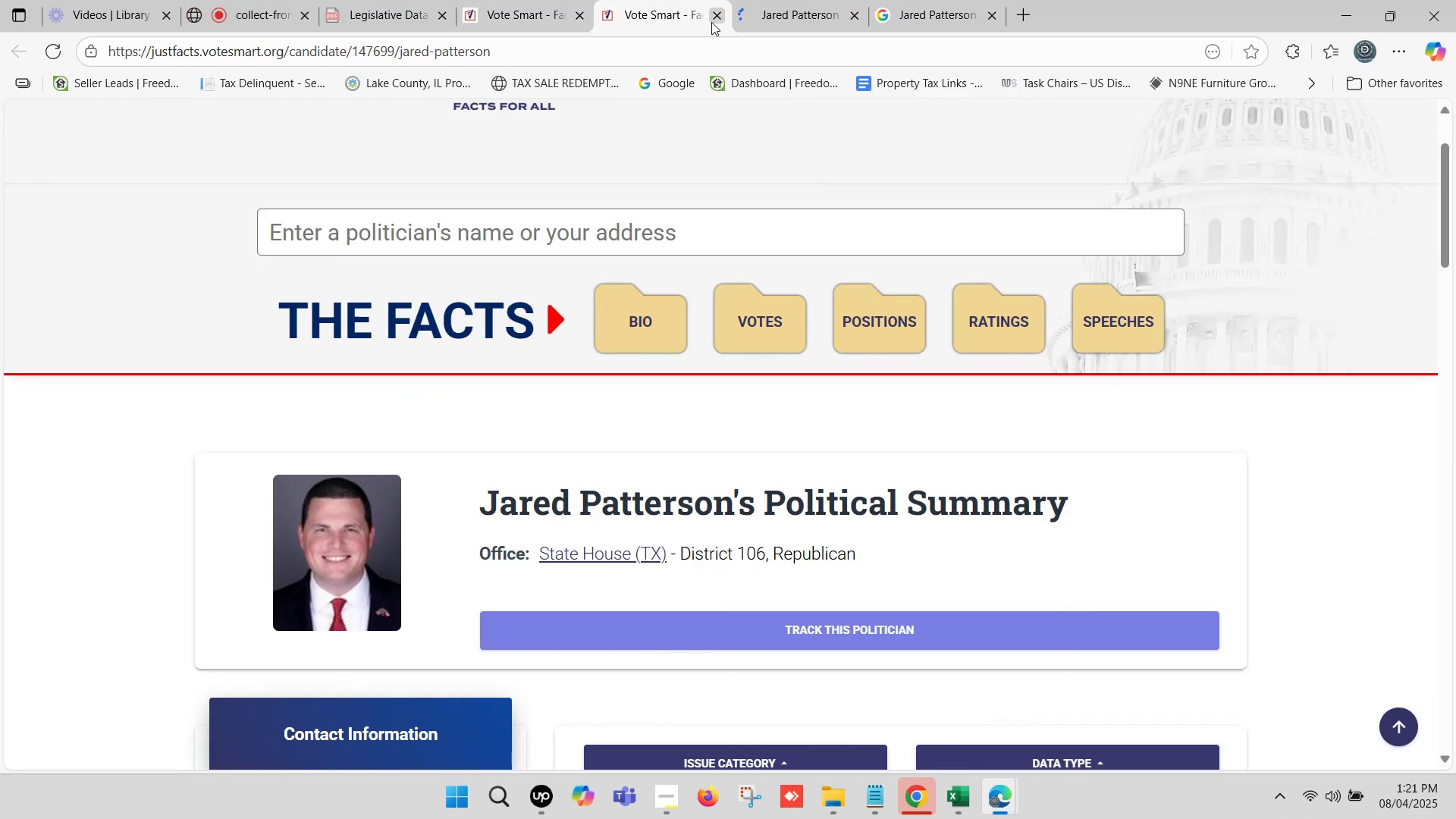 
left_click([711, 22])
 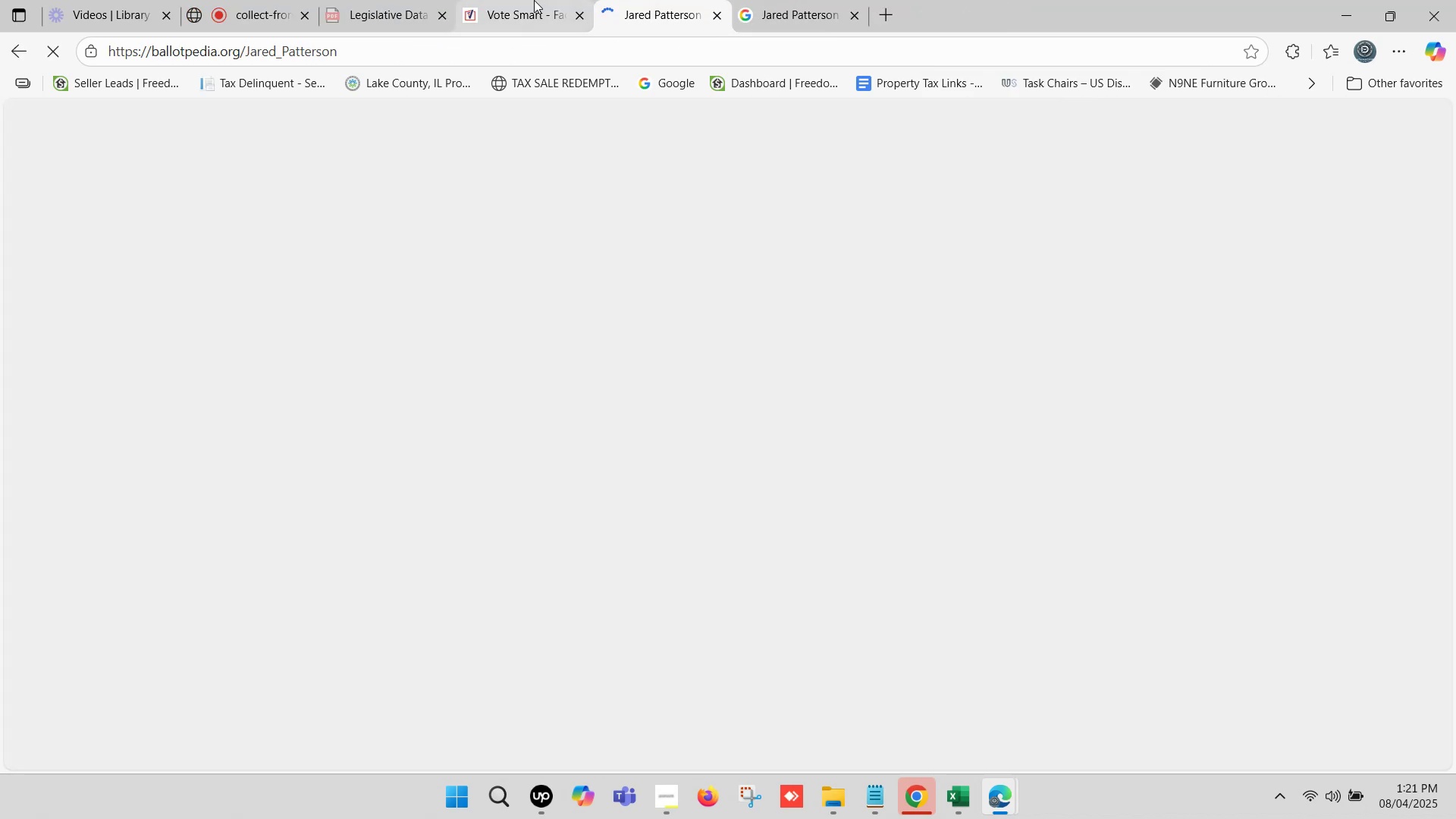 
left_click([534, 0])
 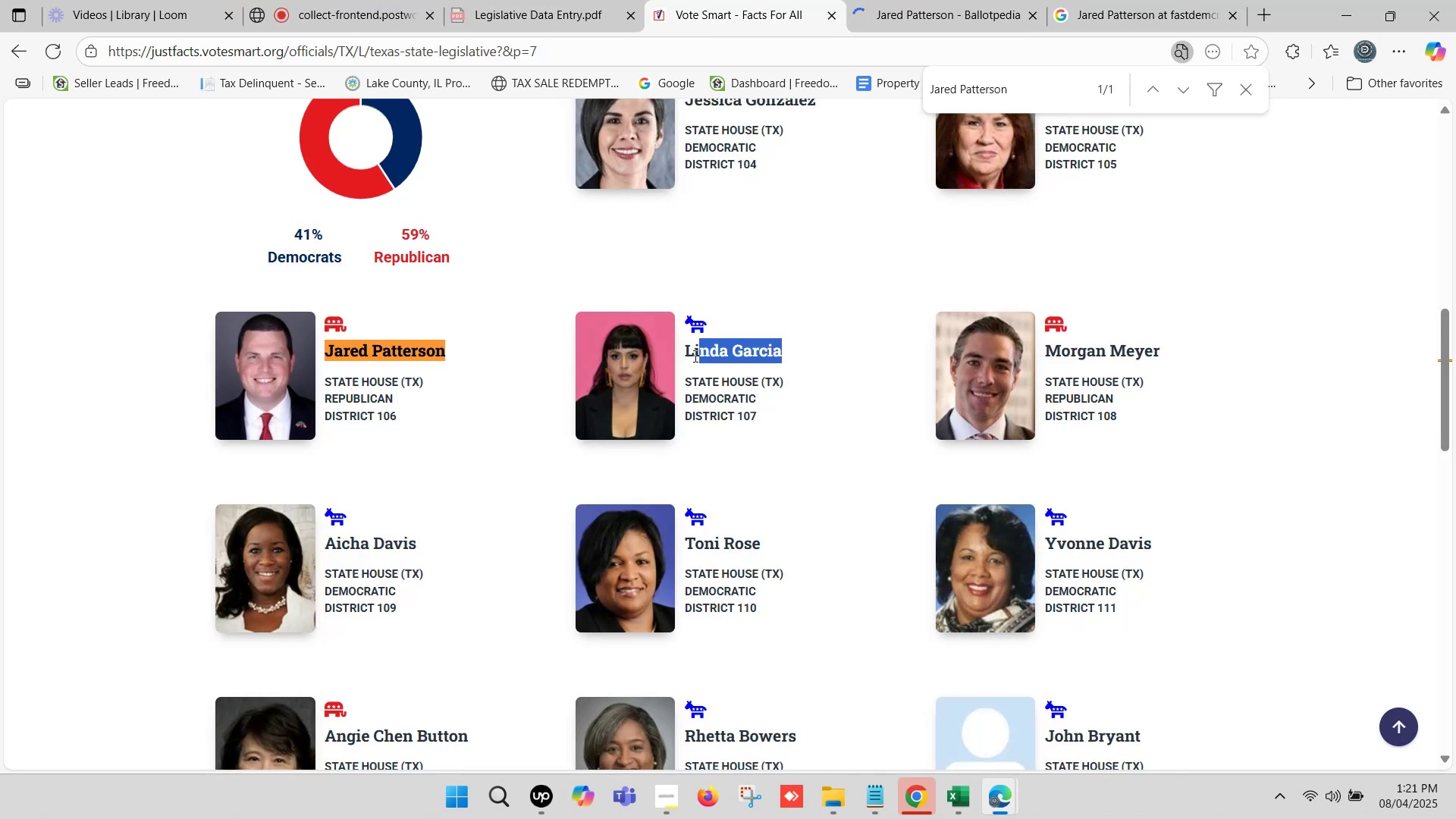 
key(Control+C)
 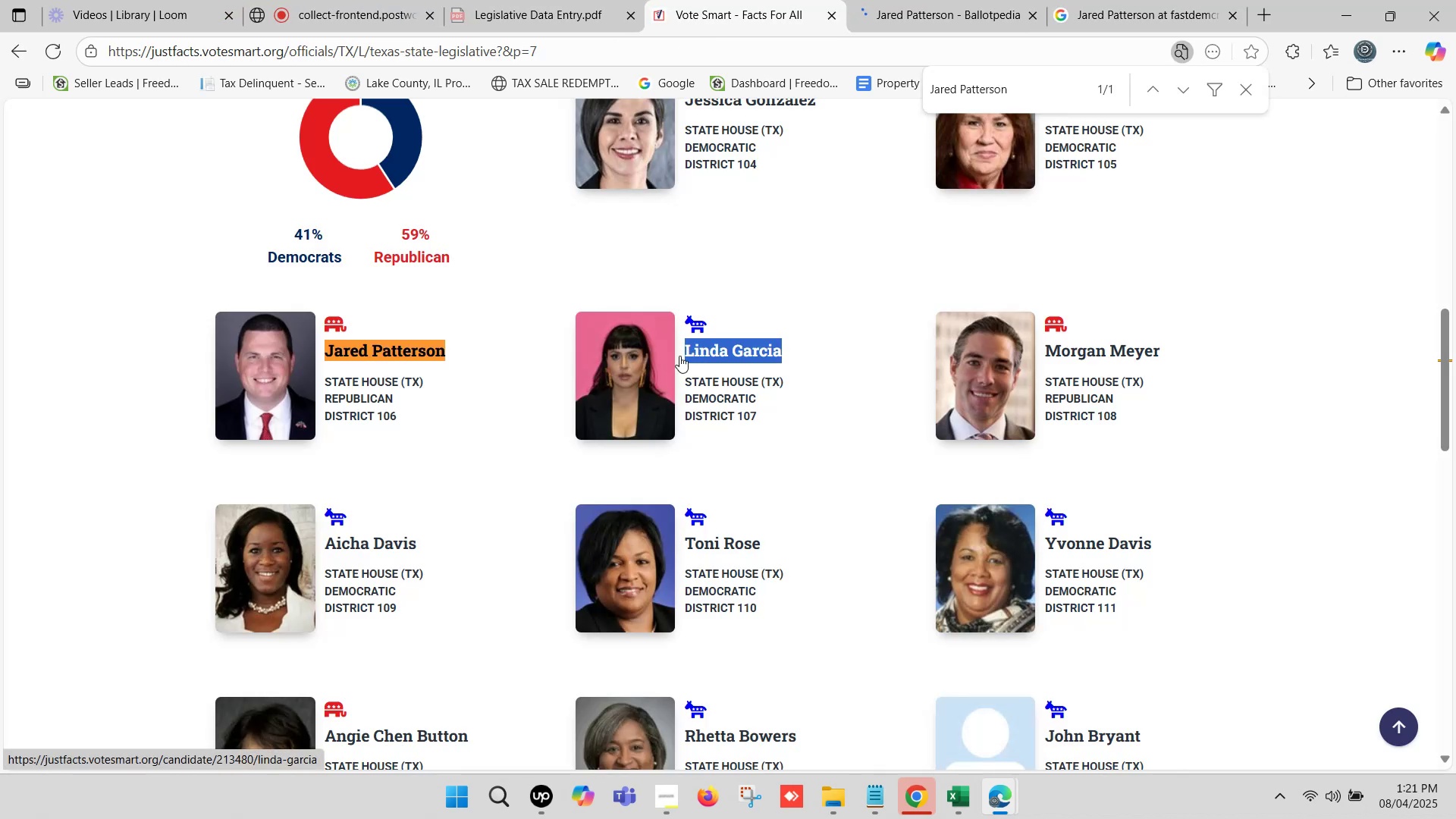 
key(Control+F)
 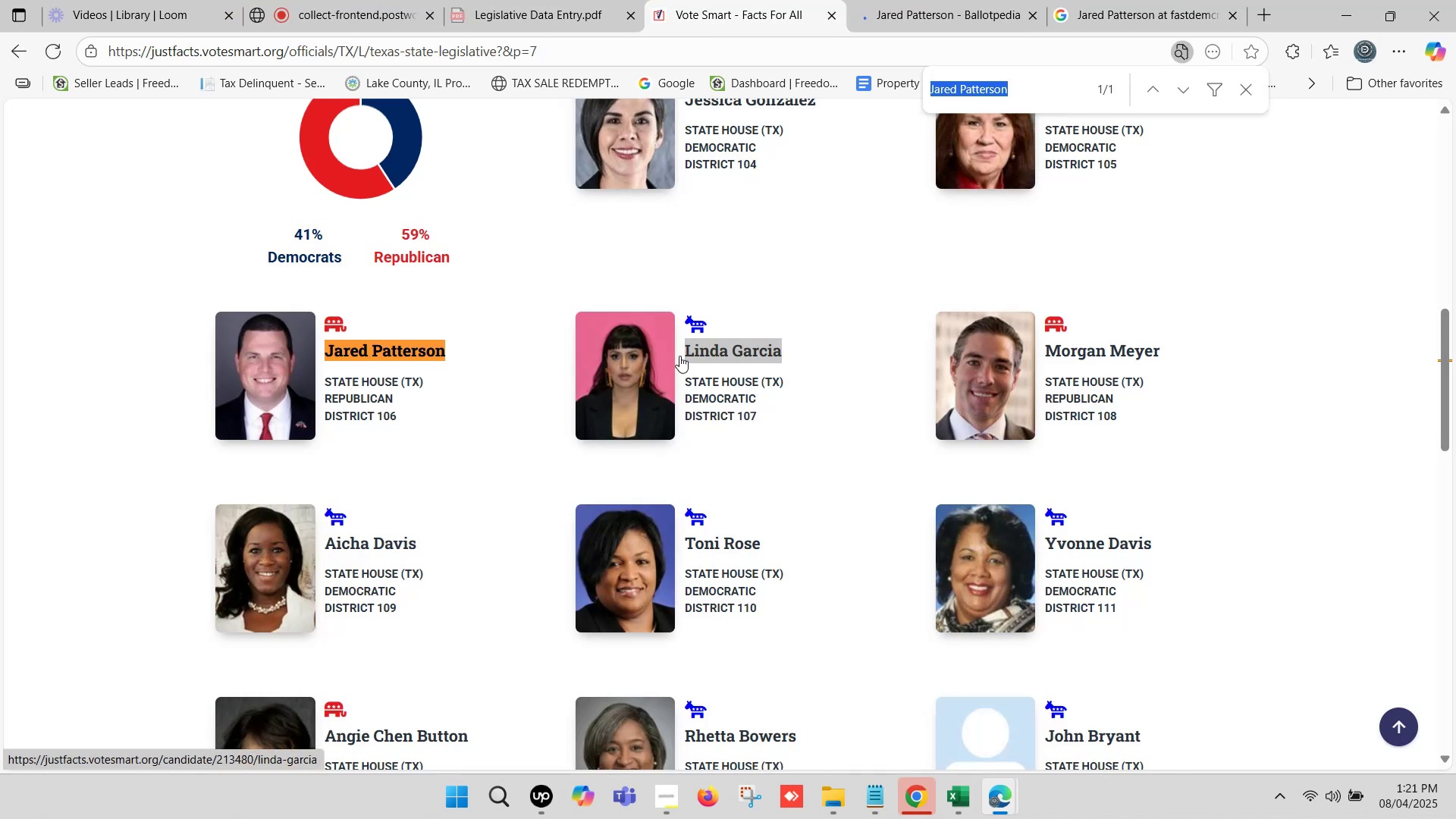 
key(Control+V)
 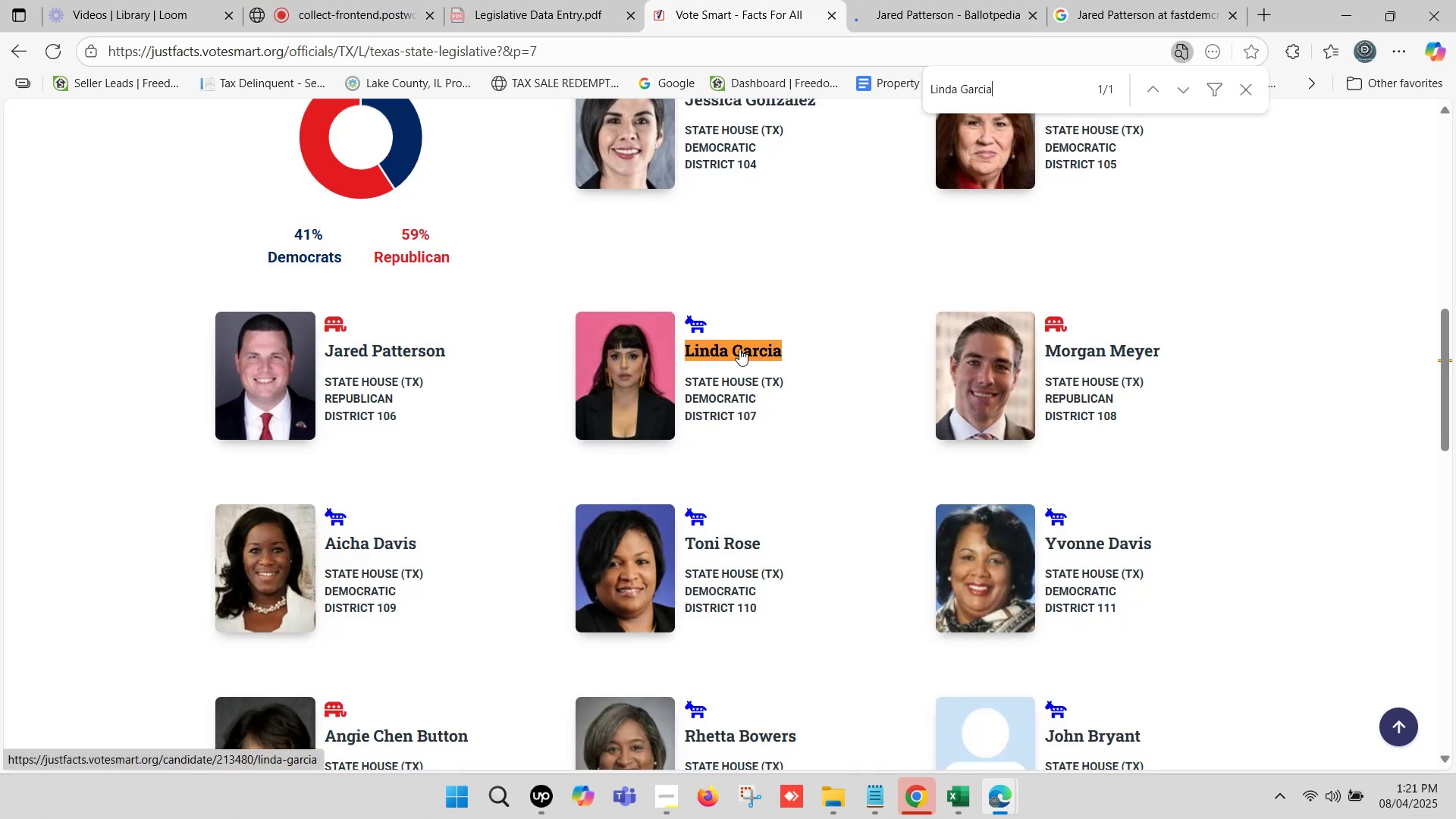 
right_click([739, 349])
 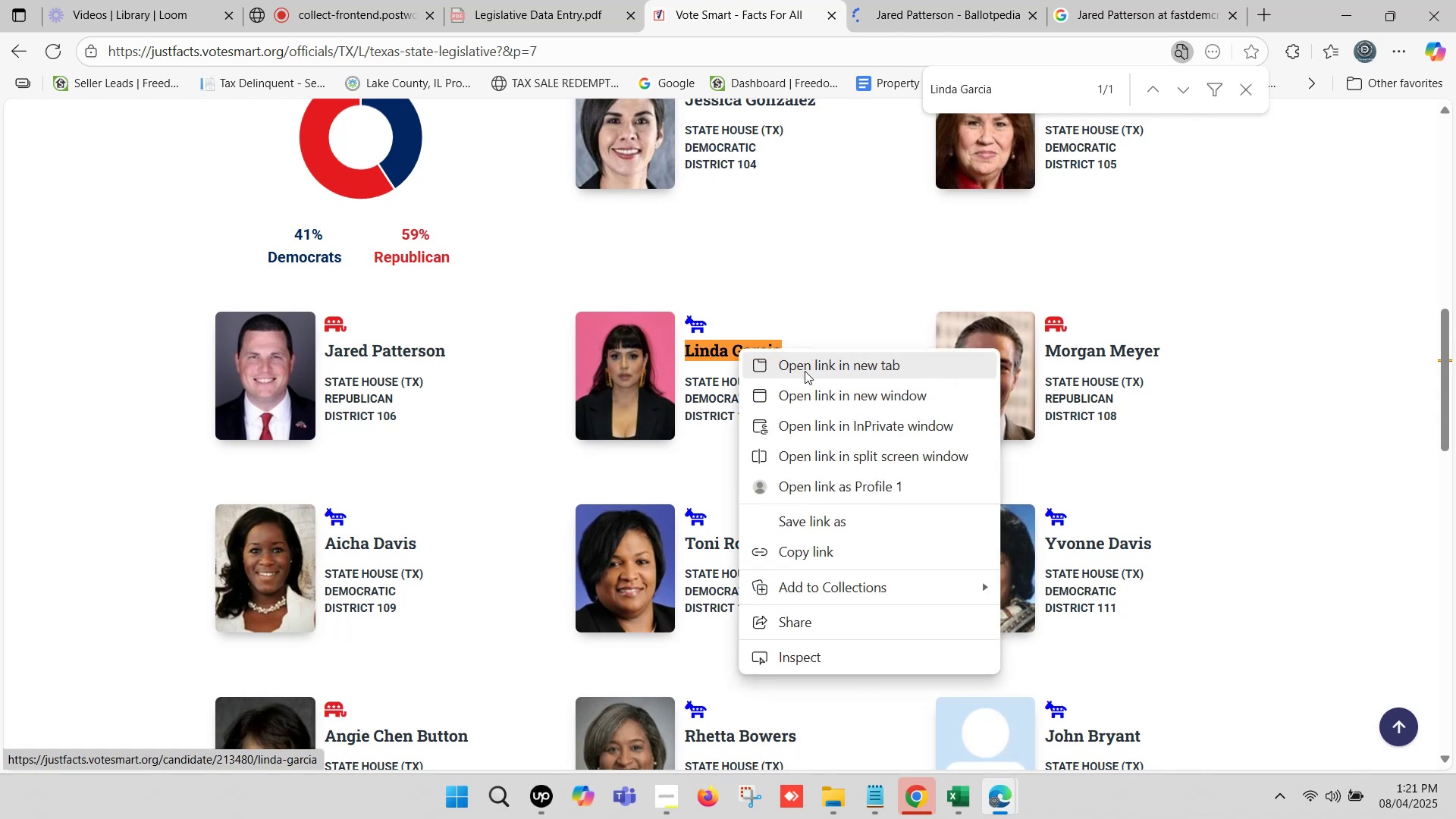 
left_click([808, 372])
 